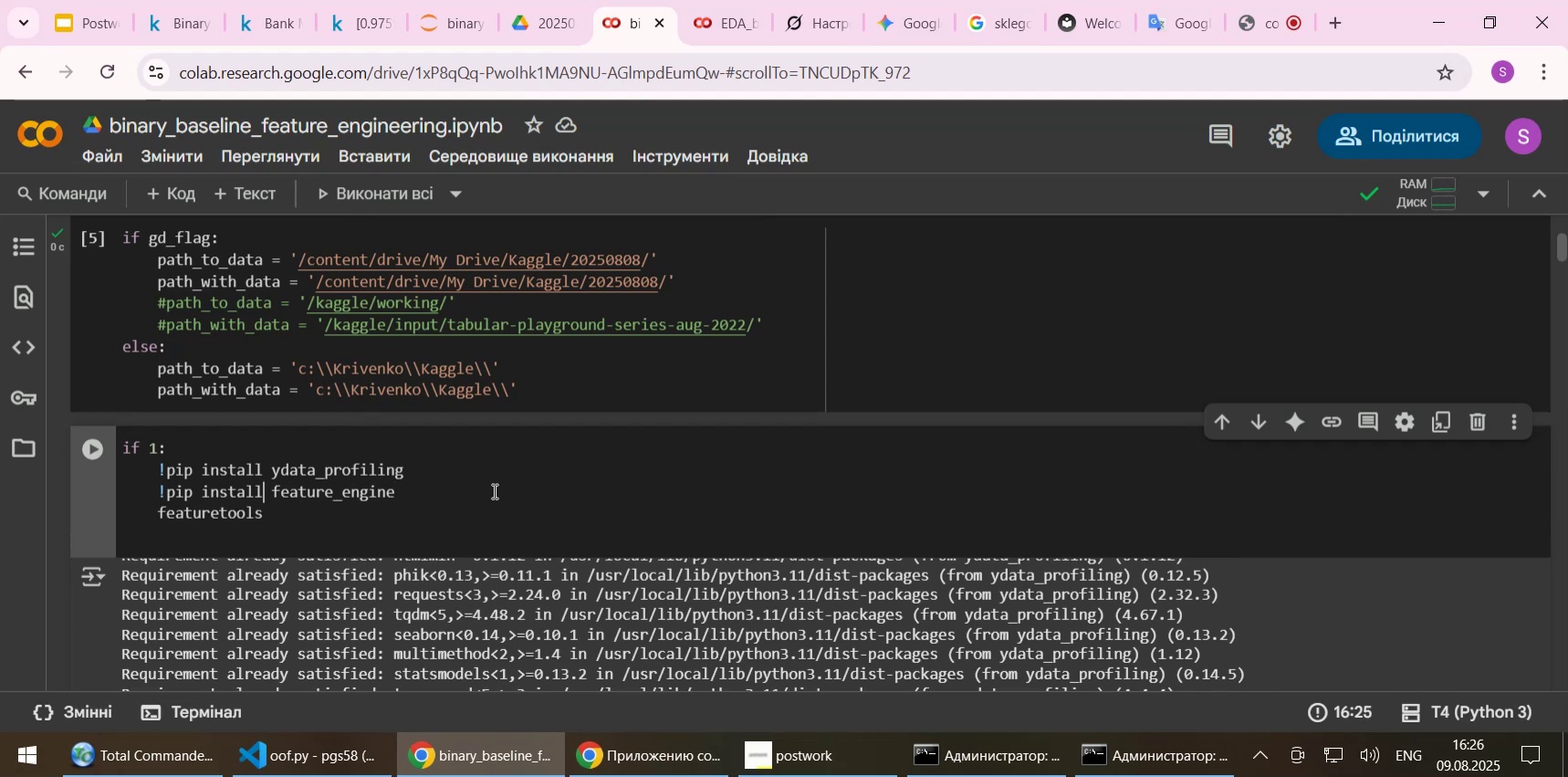 
key(Home)
 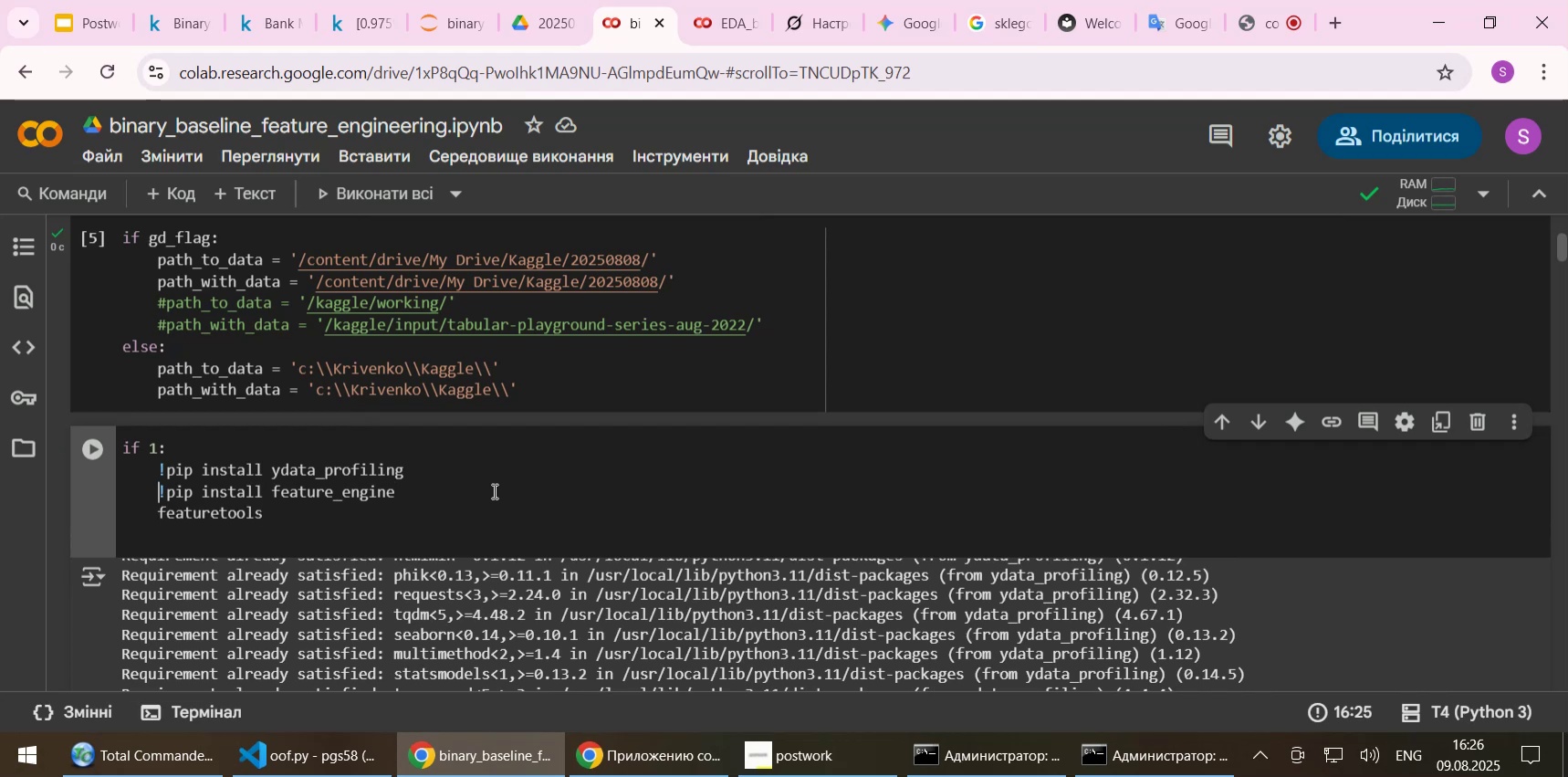 
key(Shift+ShiftLeft)
 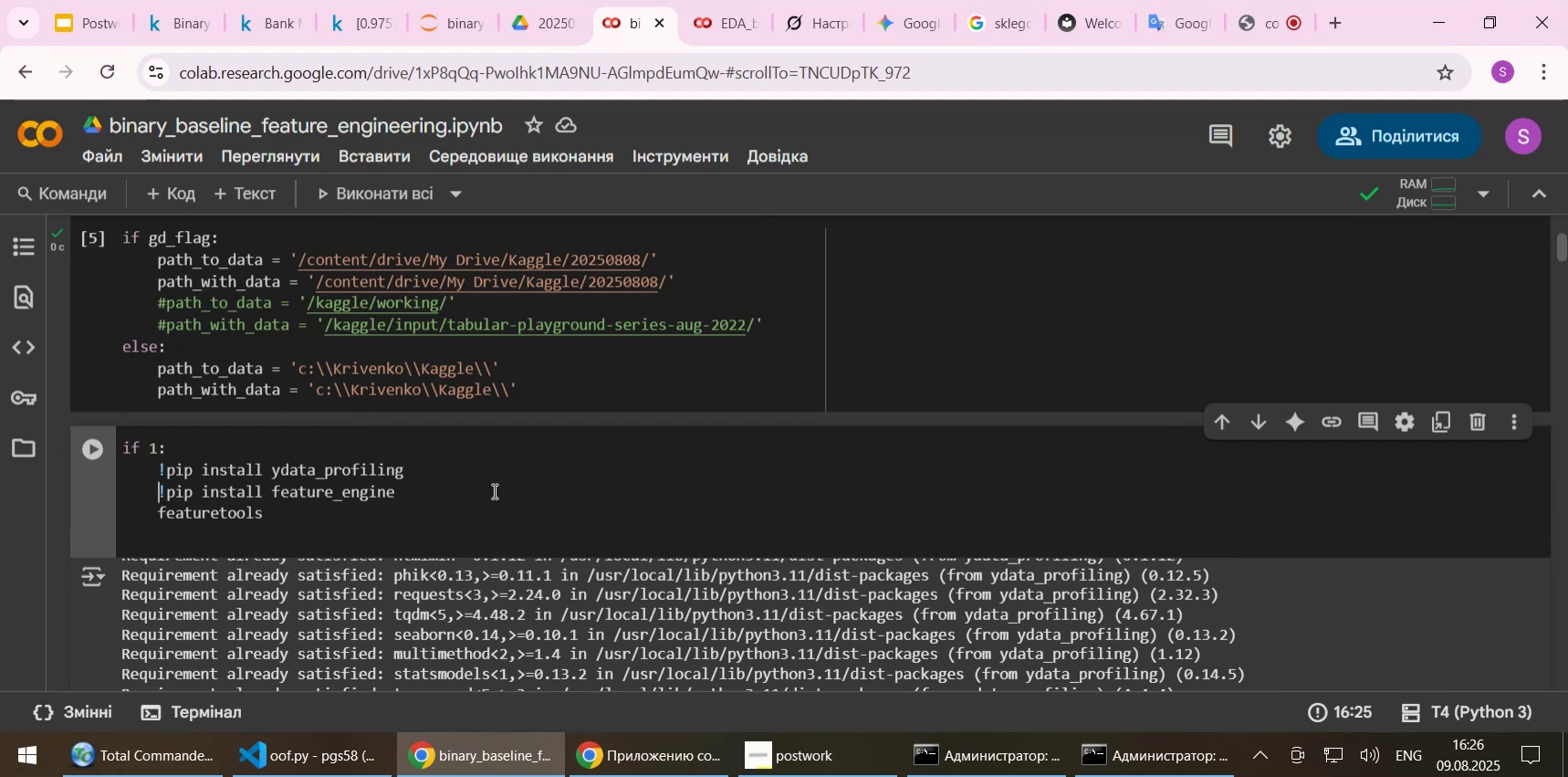 
key(Shift+End)
 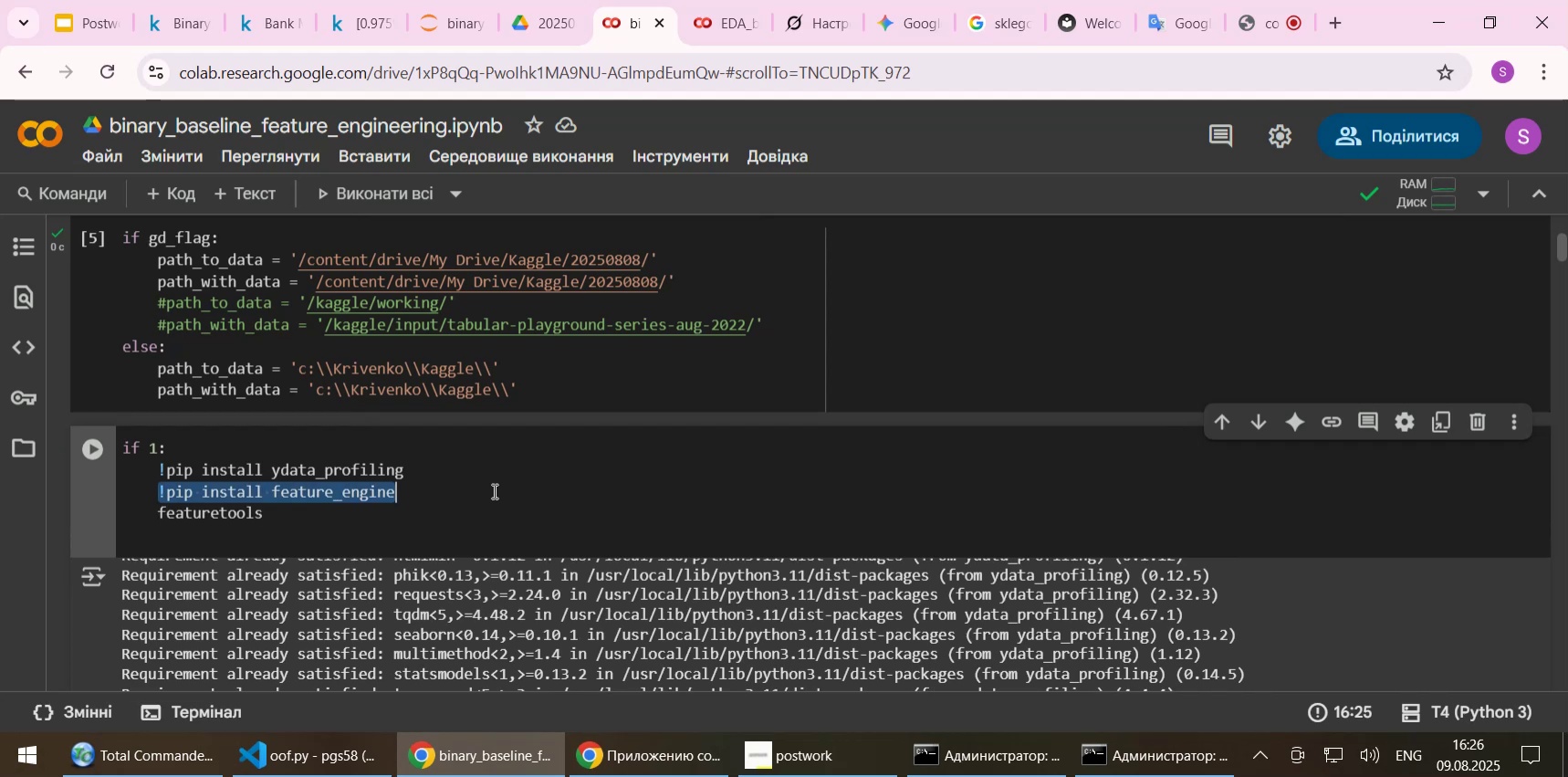 
key(Control+C)
 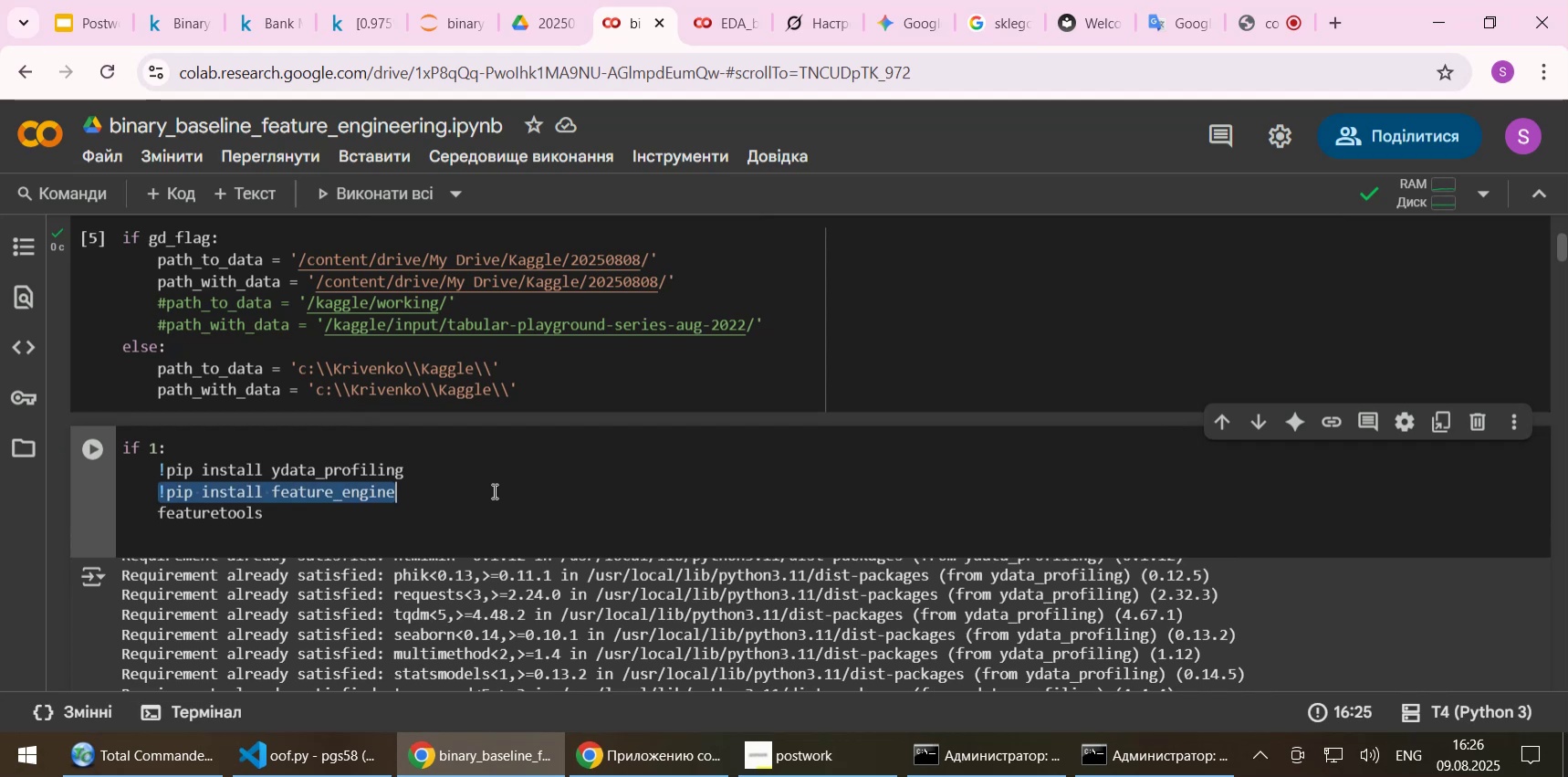 
key(End)
 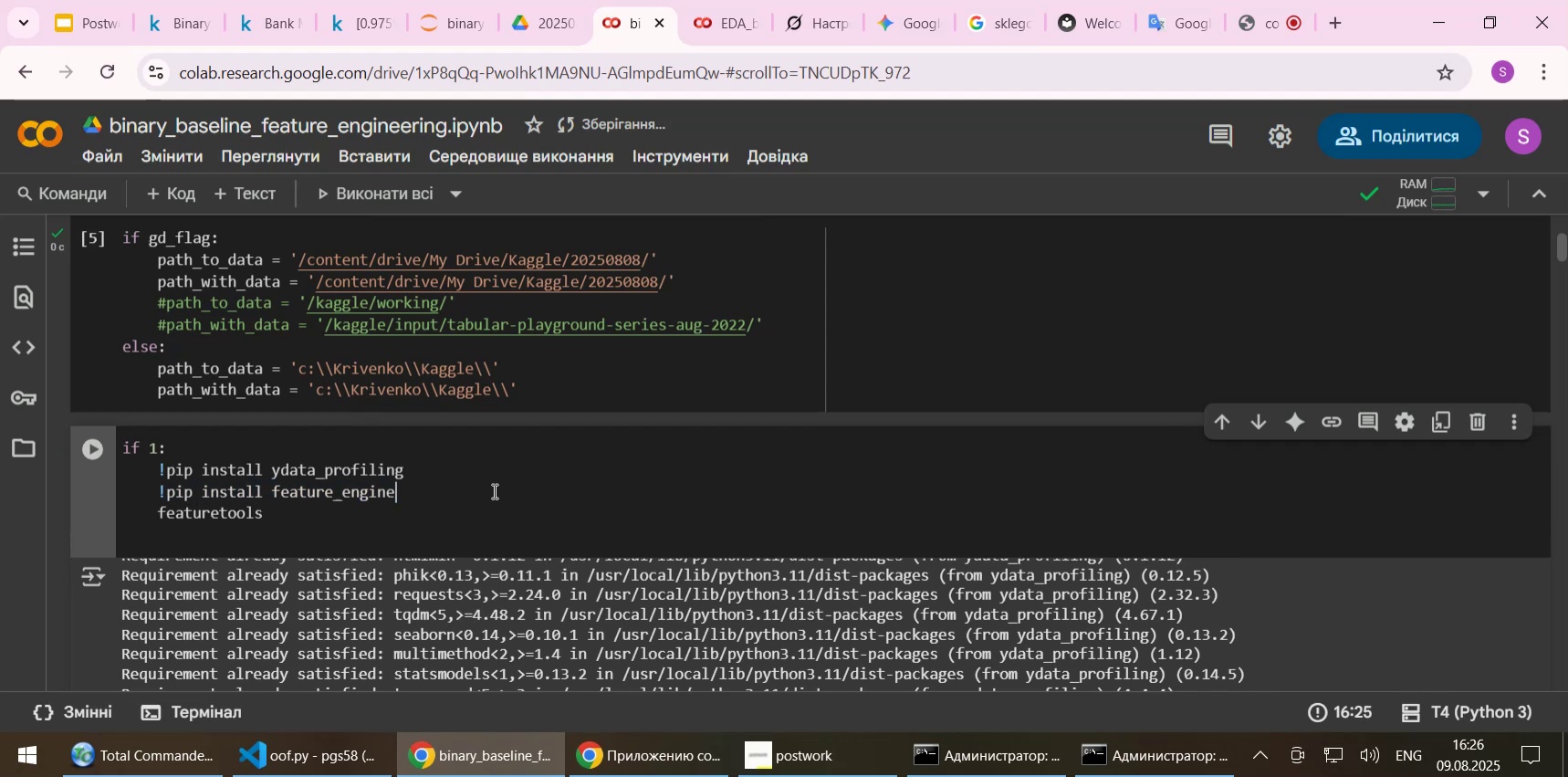 
key(Enter)
 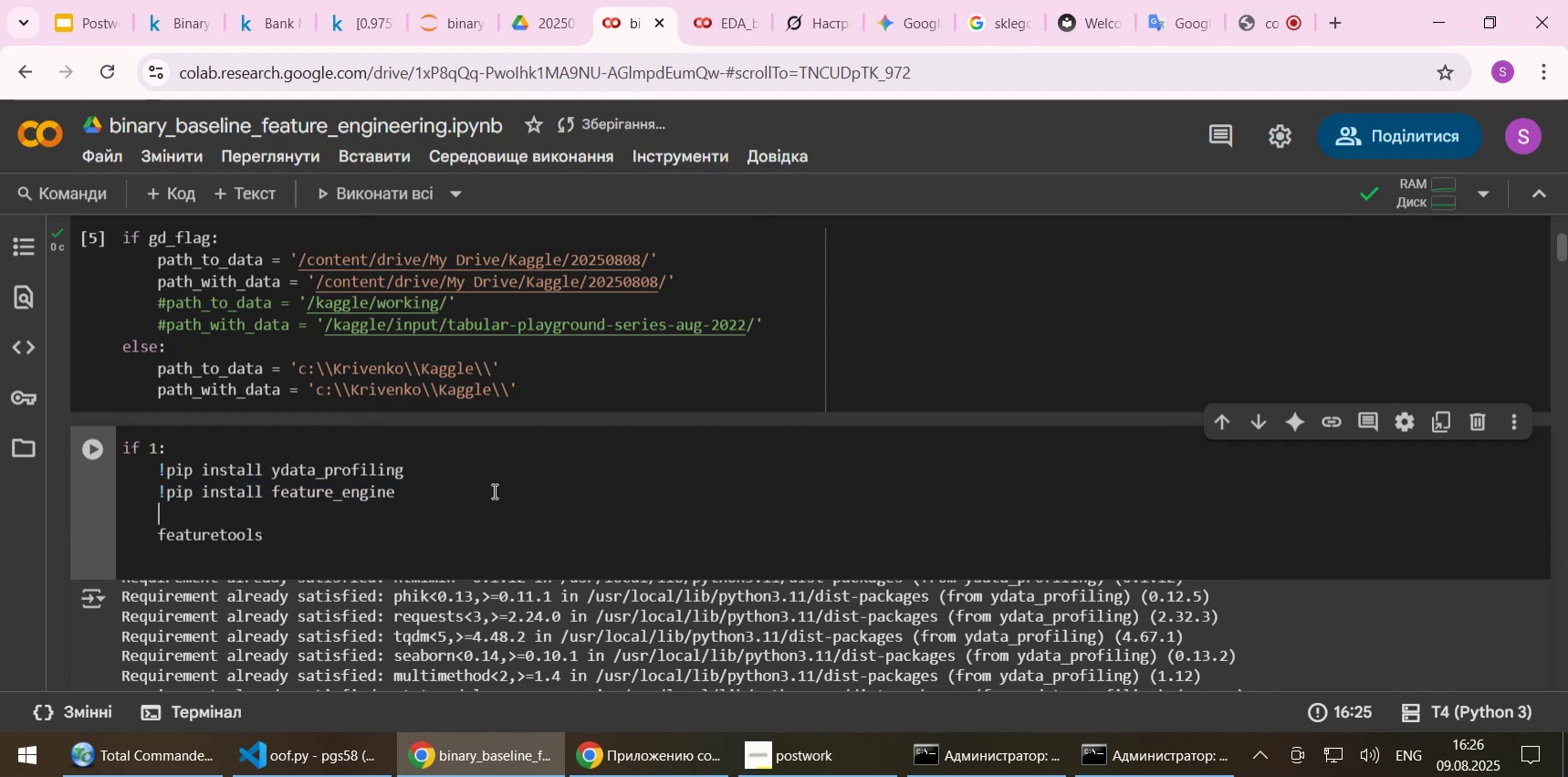 
key(Control+ControlLeft)
 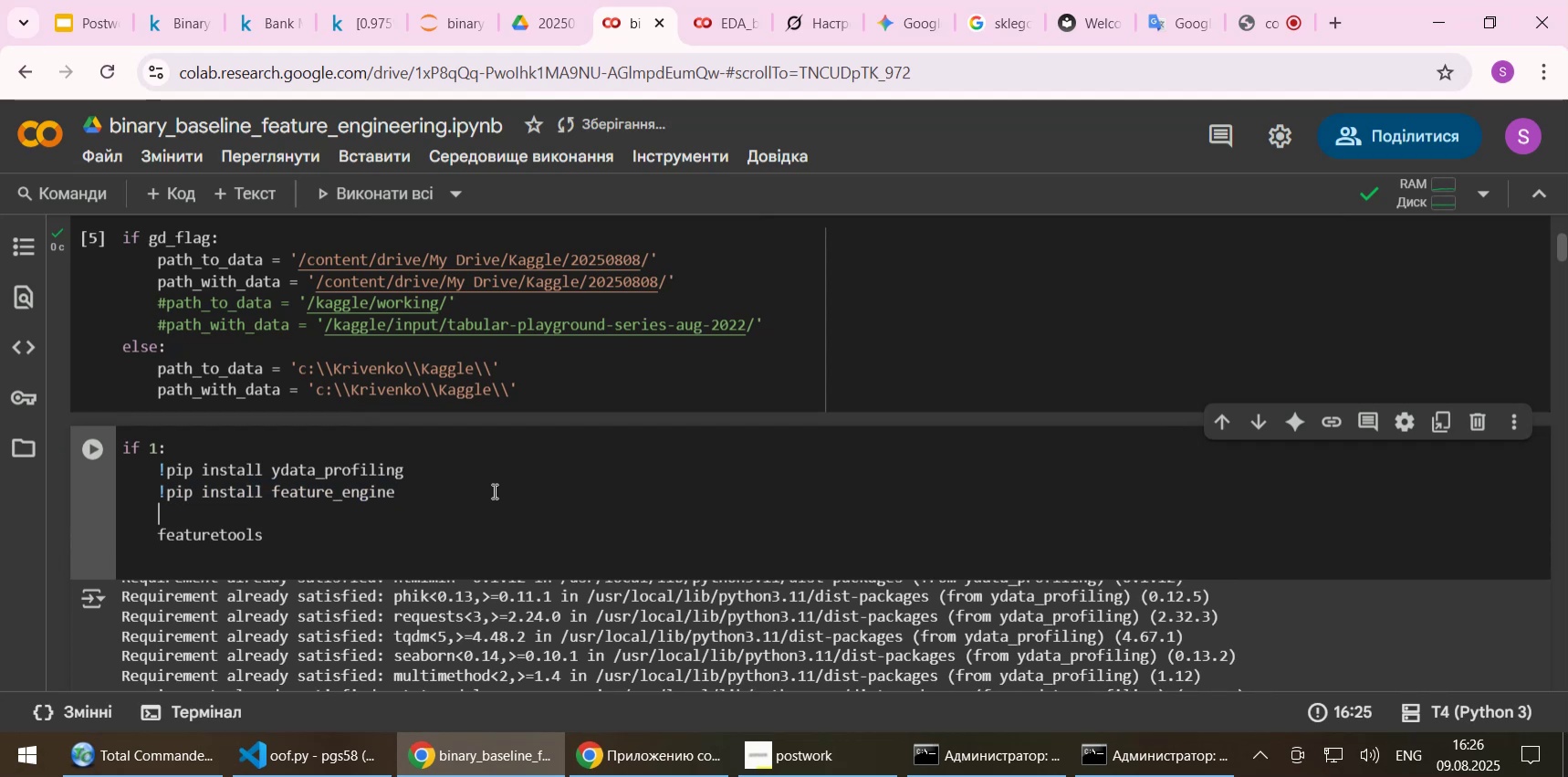 
key(Control+V)
 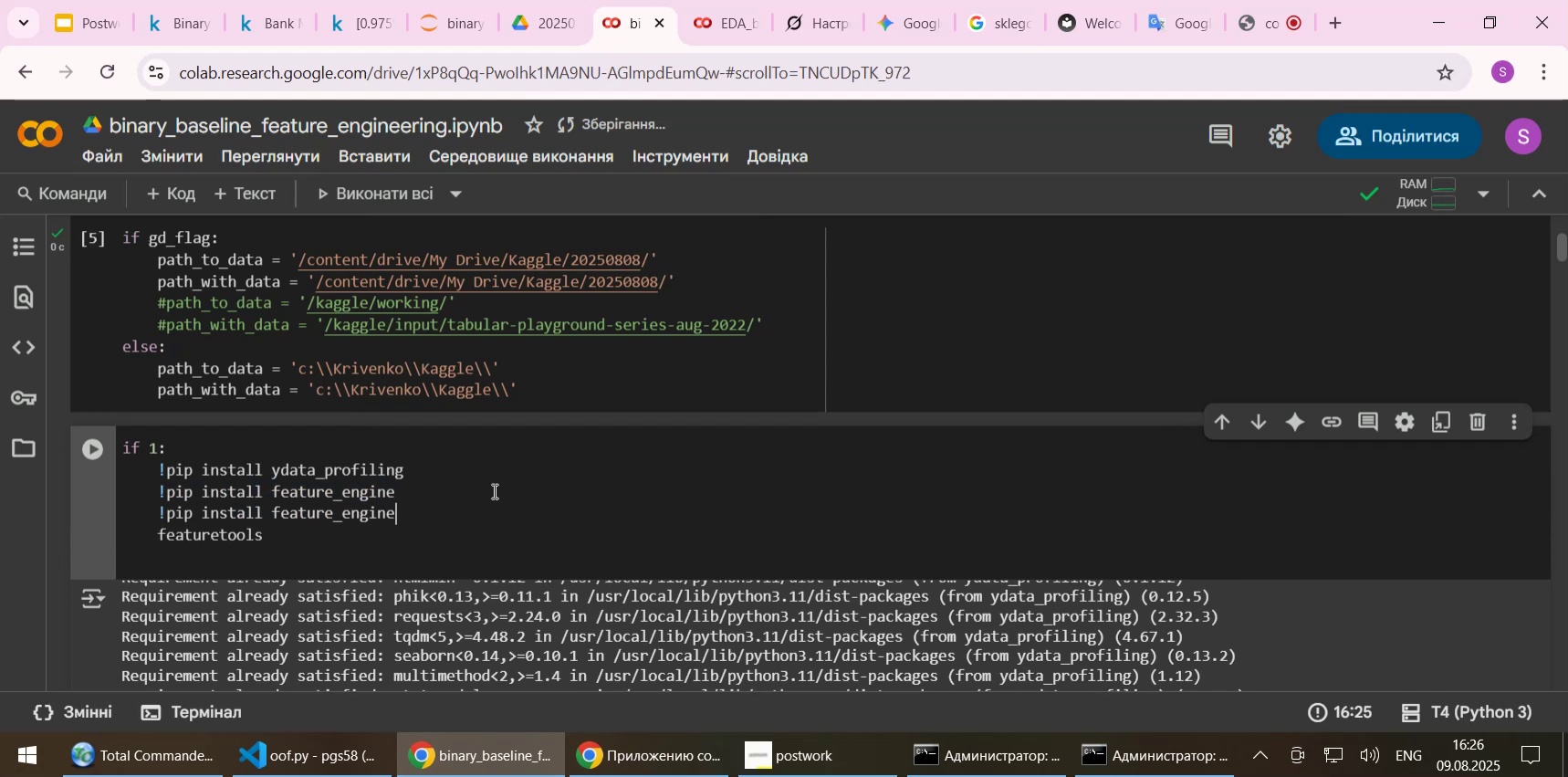 
key(ArrowDown)
 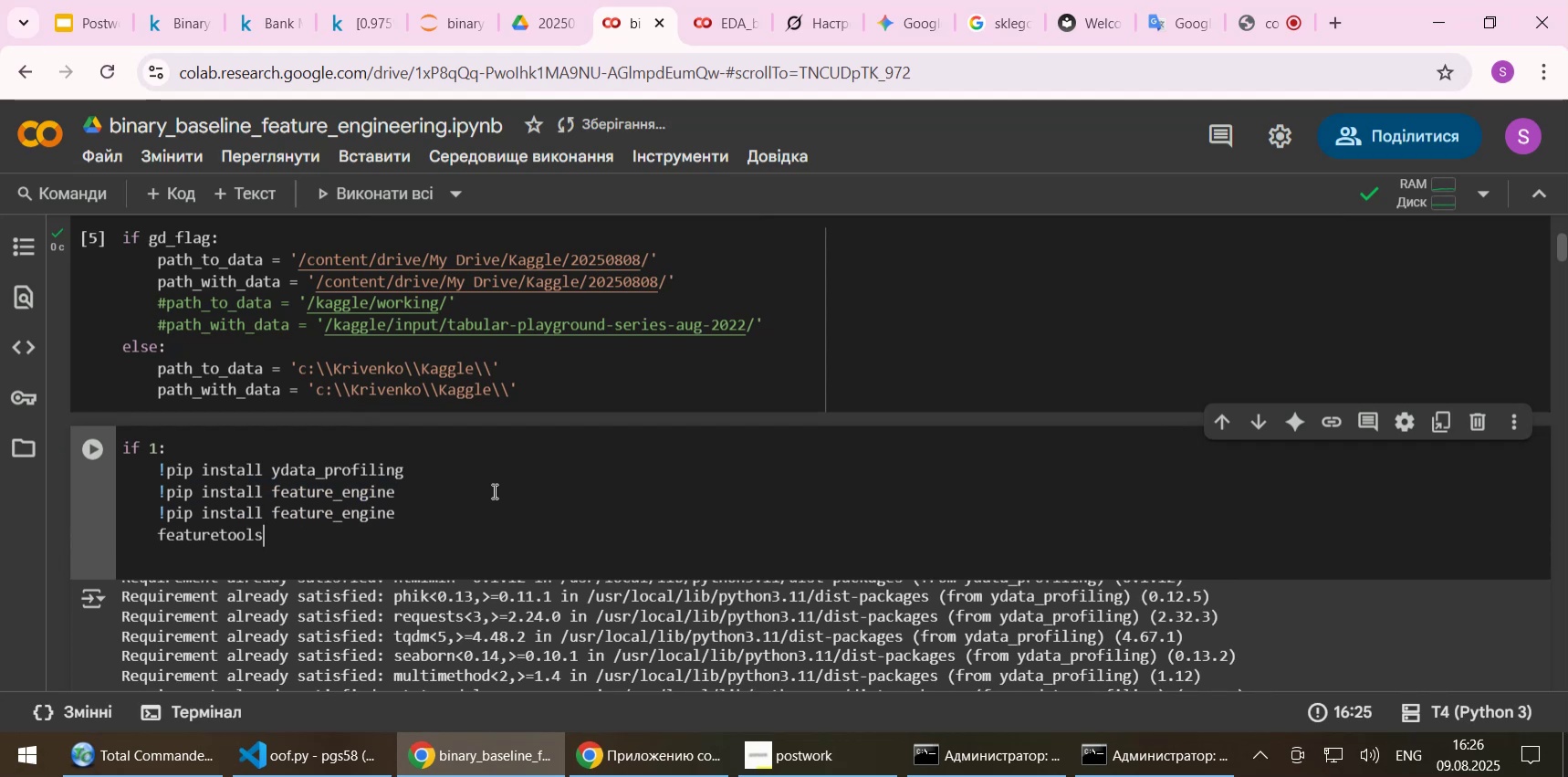 
key(Shift+ShiftLeft)
 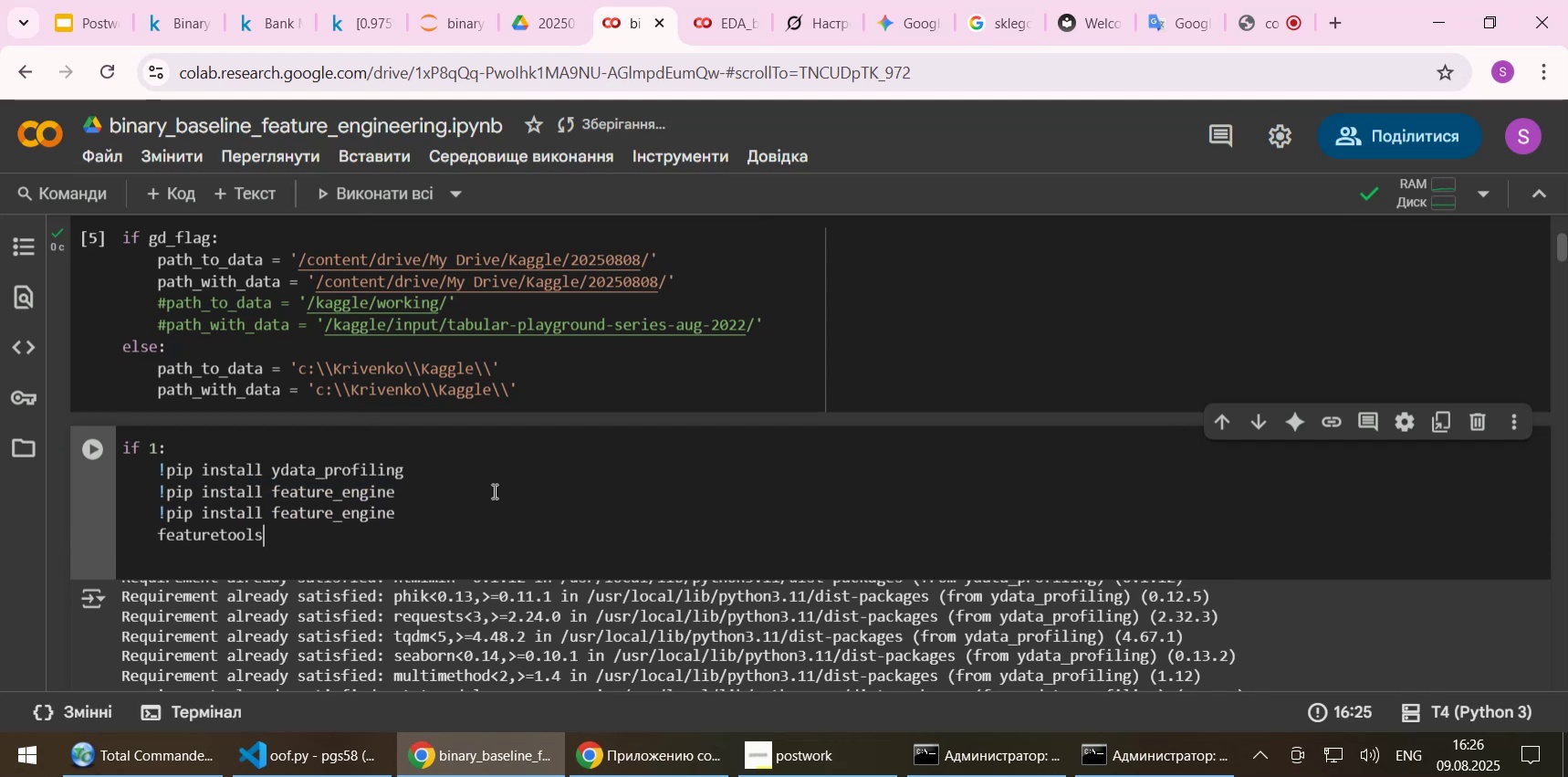 
key(Shift+Home)
 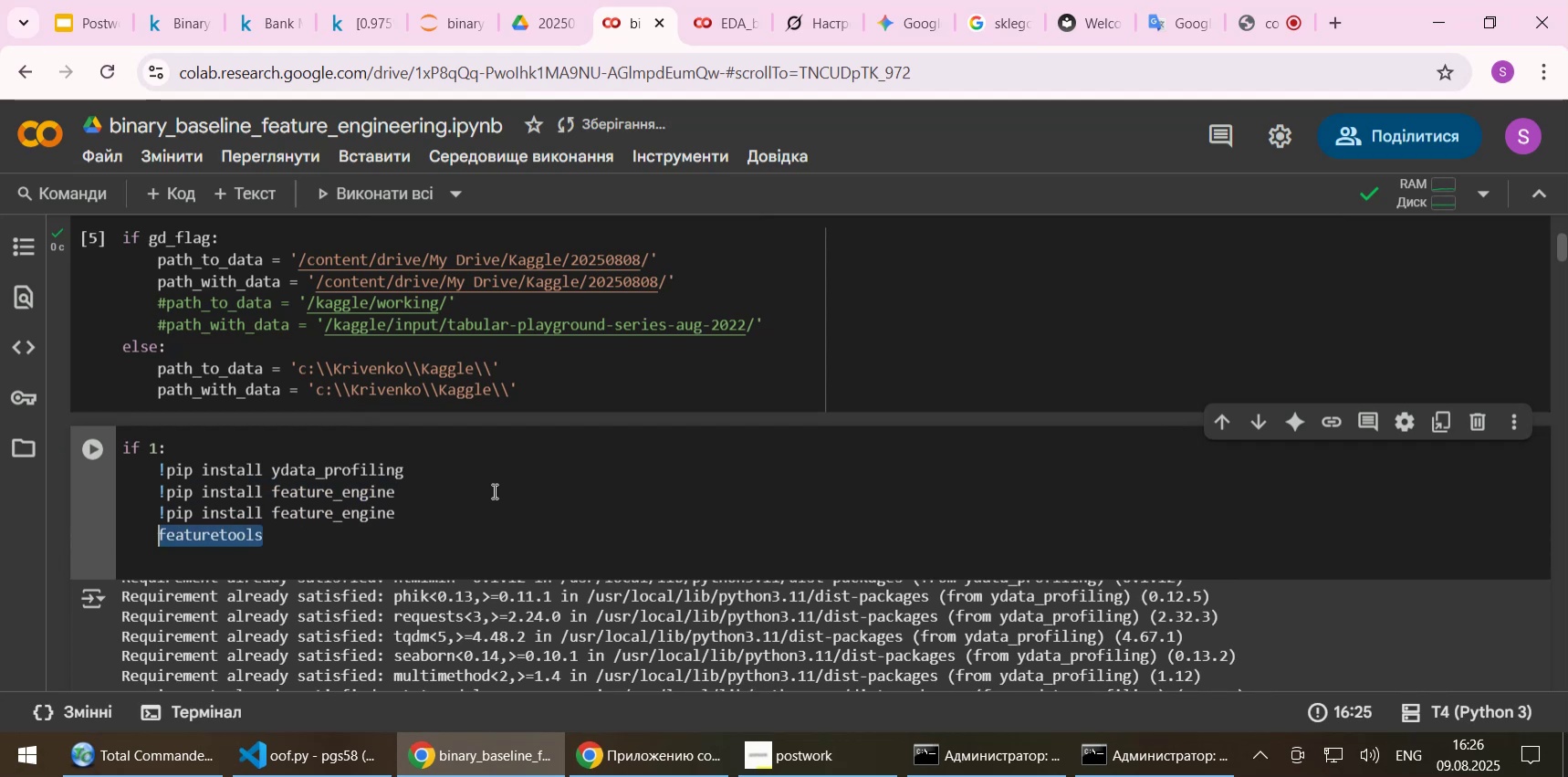 
key(Control+X)
 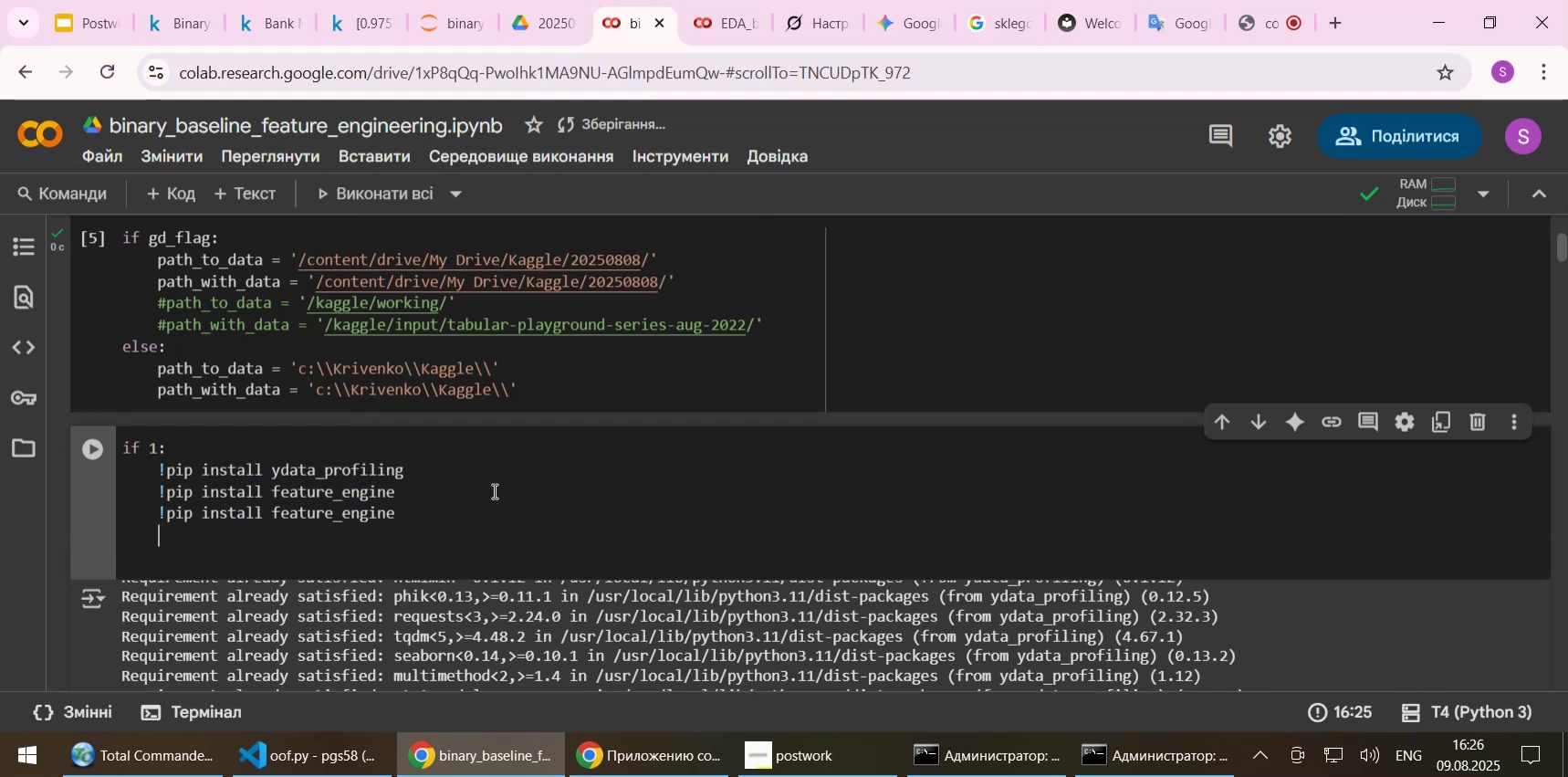 
key(ArrowUp)
 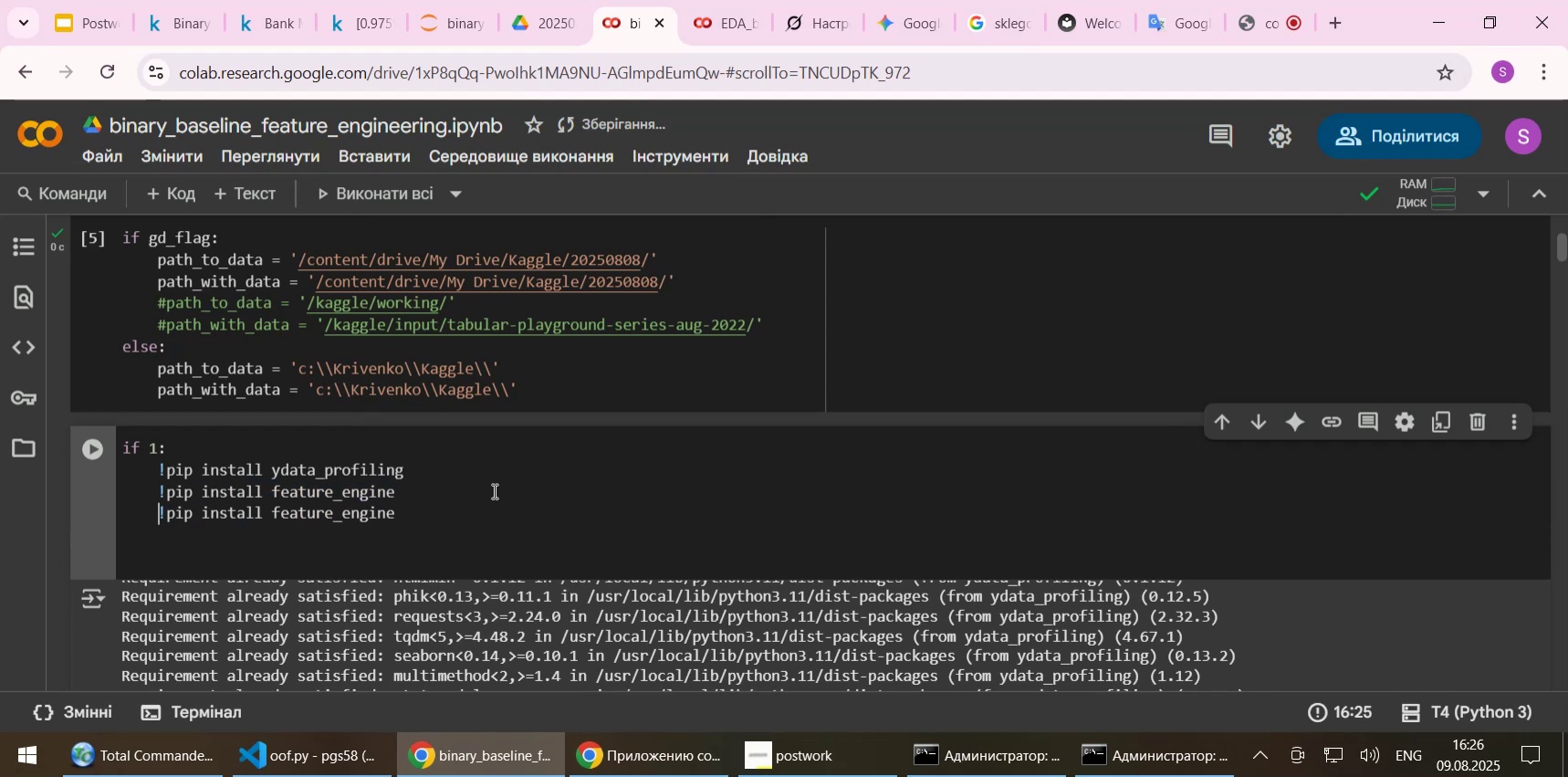 
key(End)
 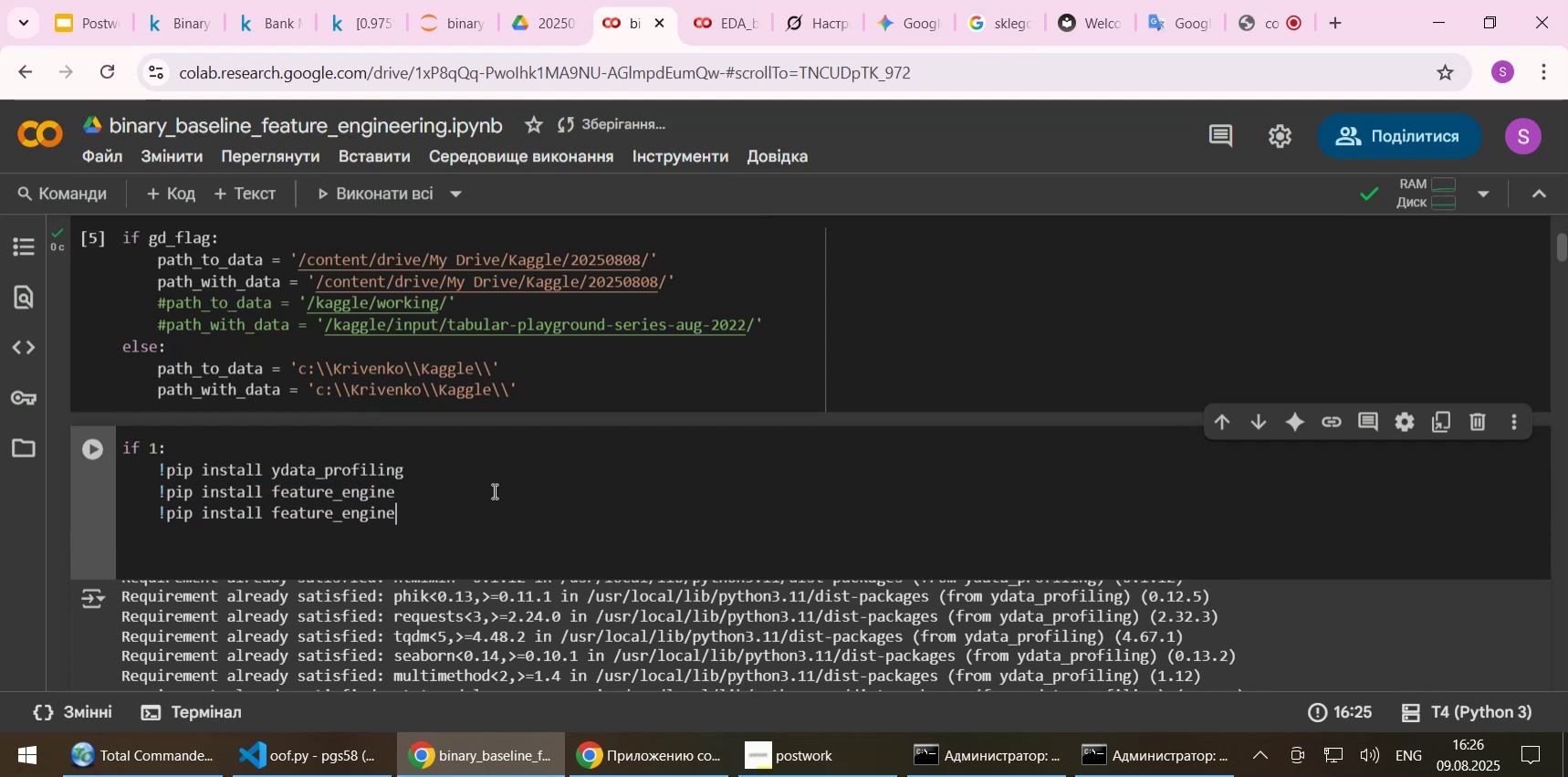 
hold_key(key=Backspace, duration=0.82)
 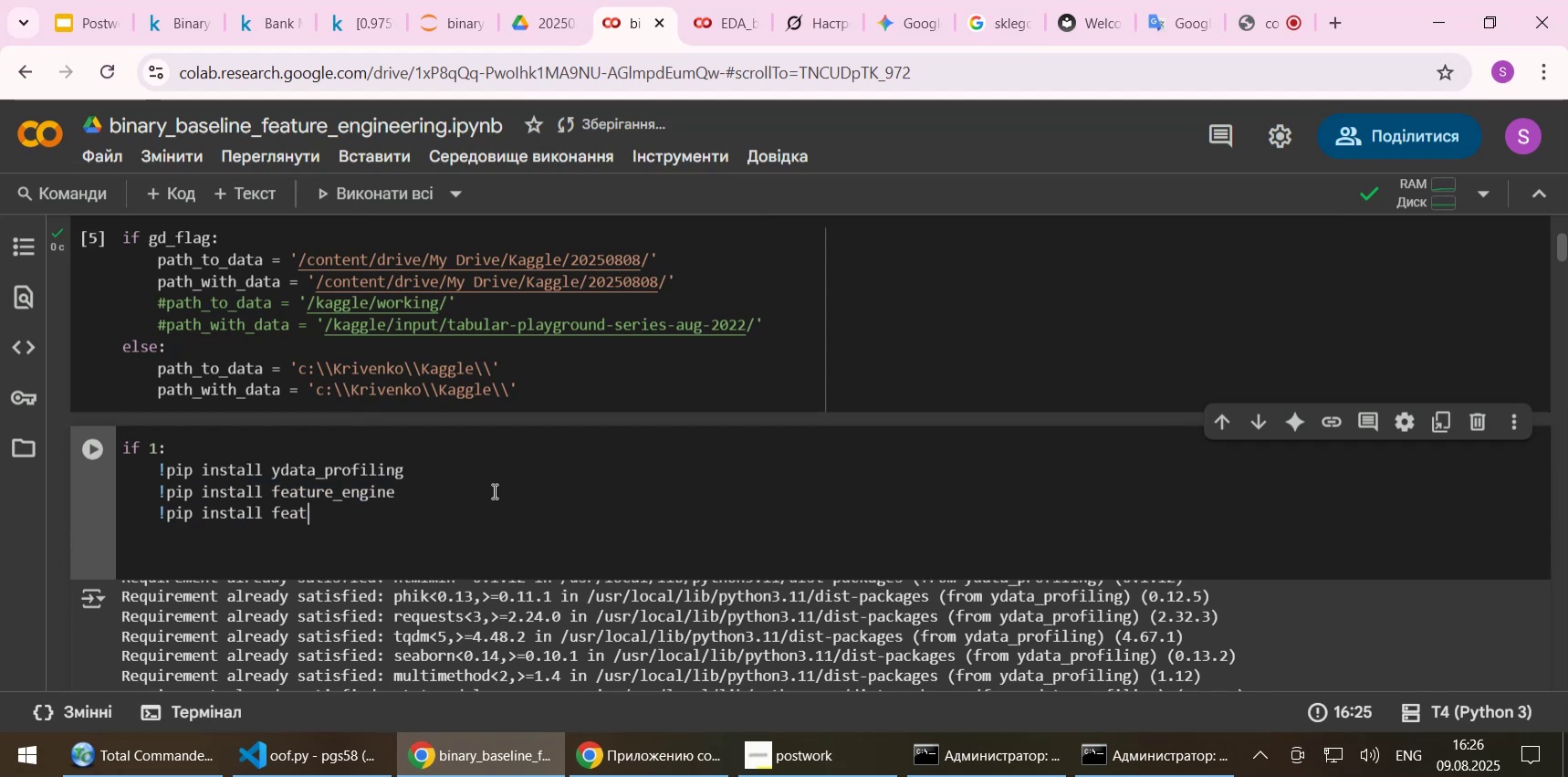 
key(Backspace)
 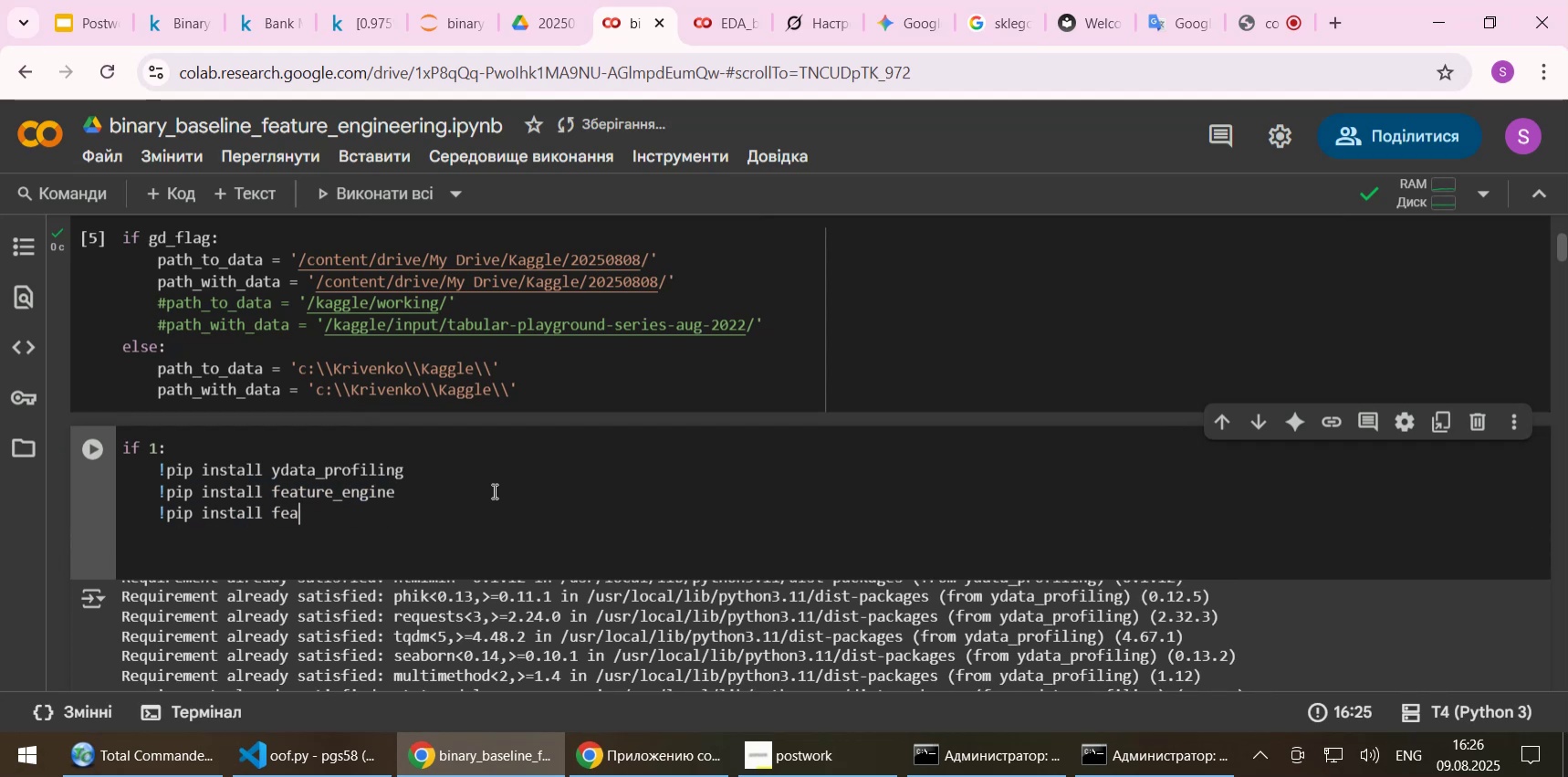 
key(Backspace)
 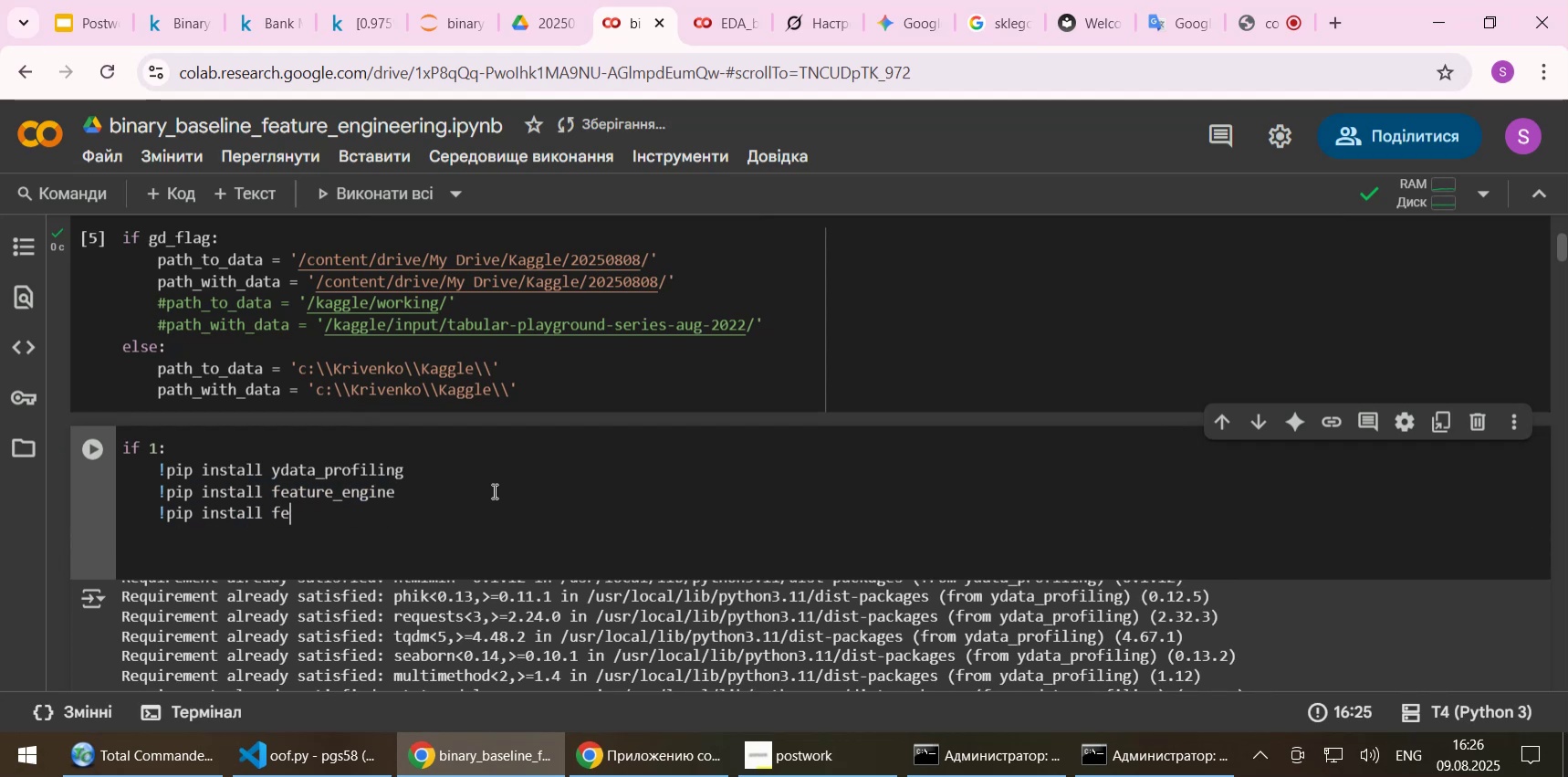 
key(Backspace)
 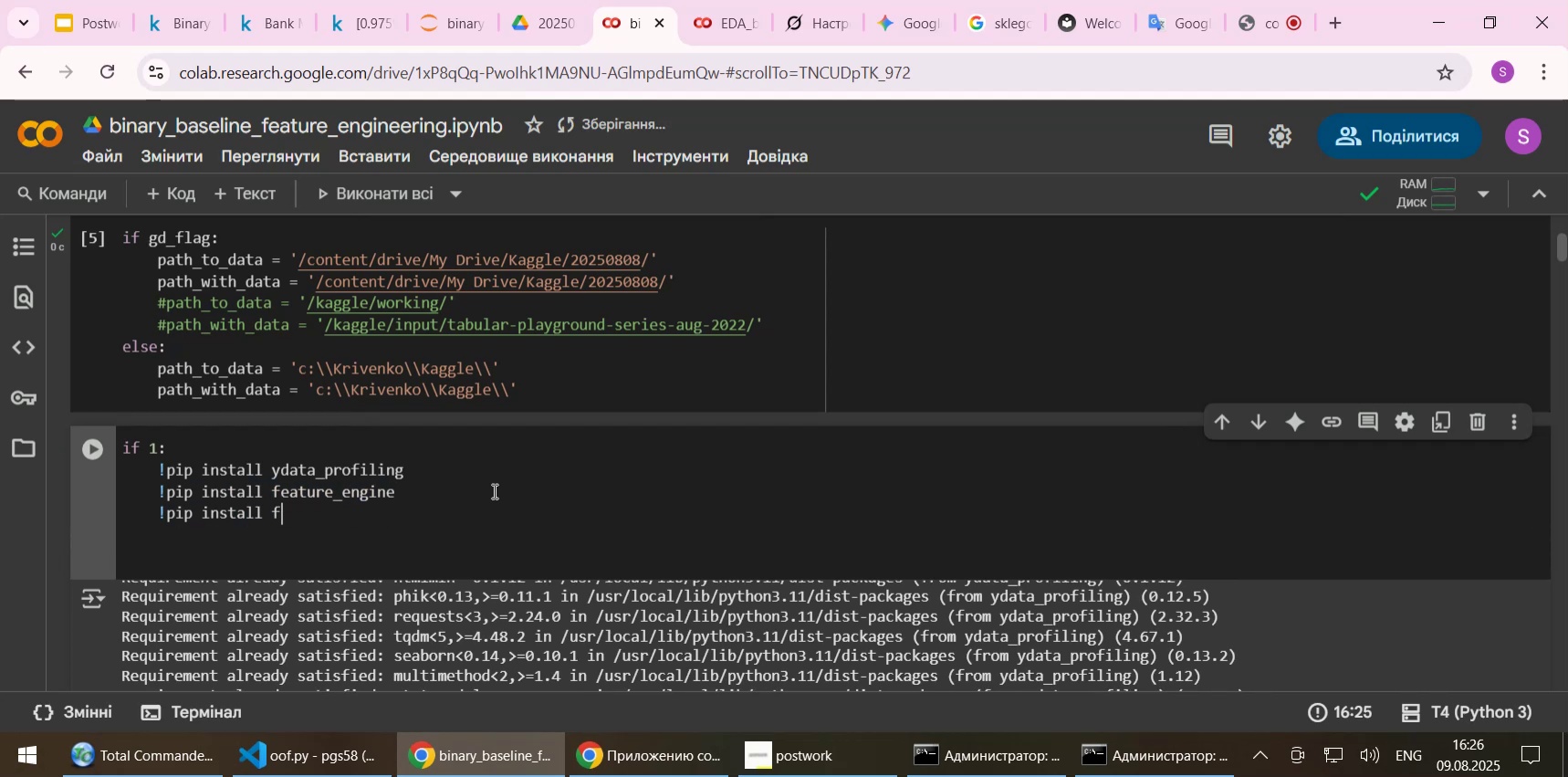 
key(Backspace)
 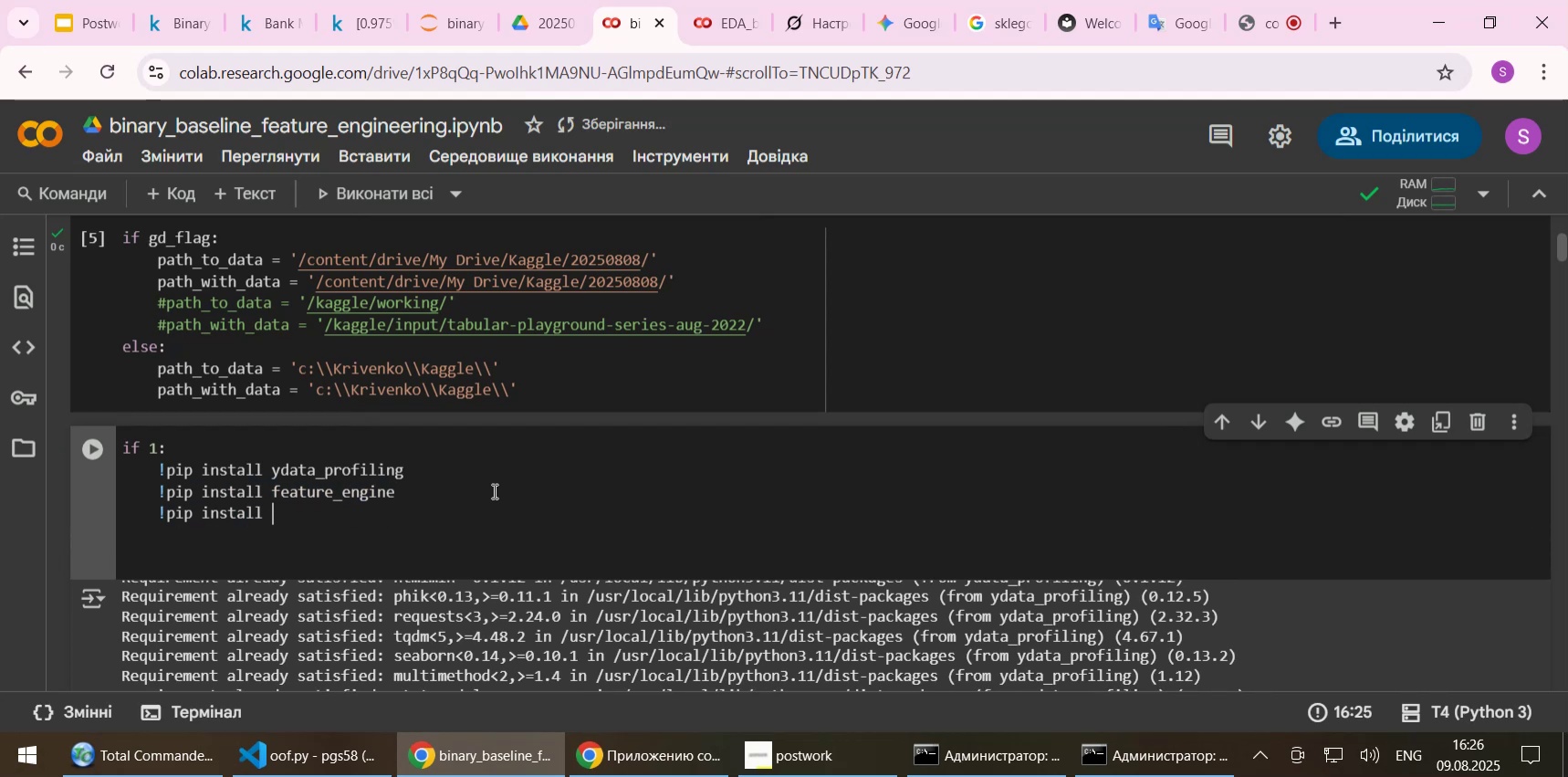 
key(Shift+ShiftLeft)
 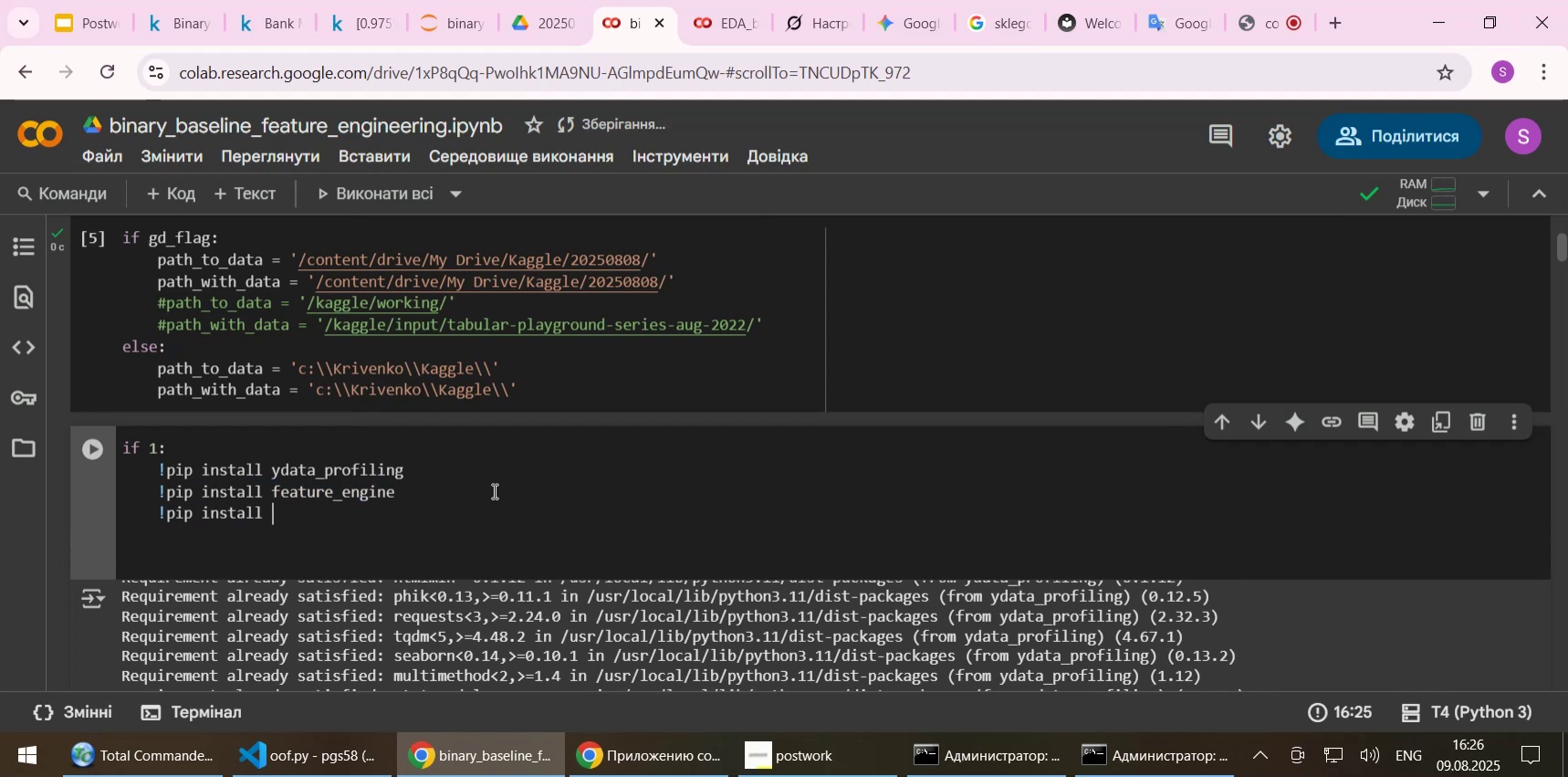 
key(Shift+Insert)
 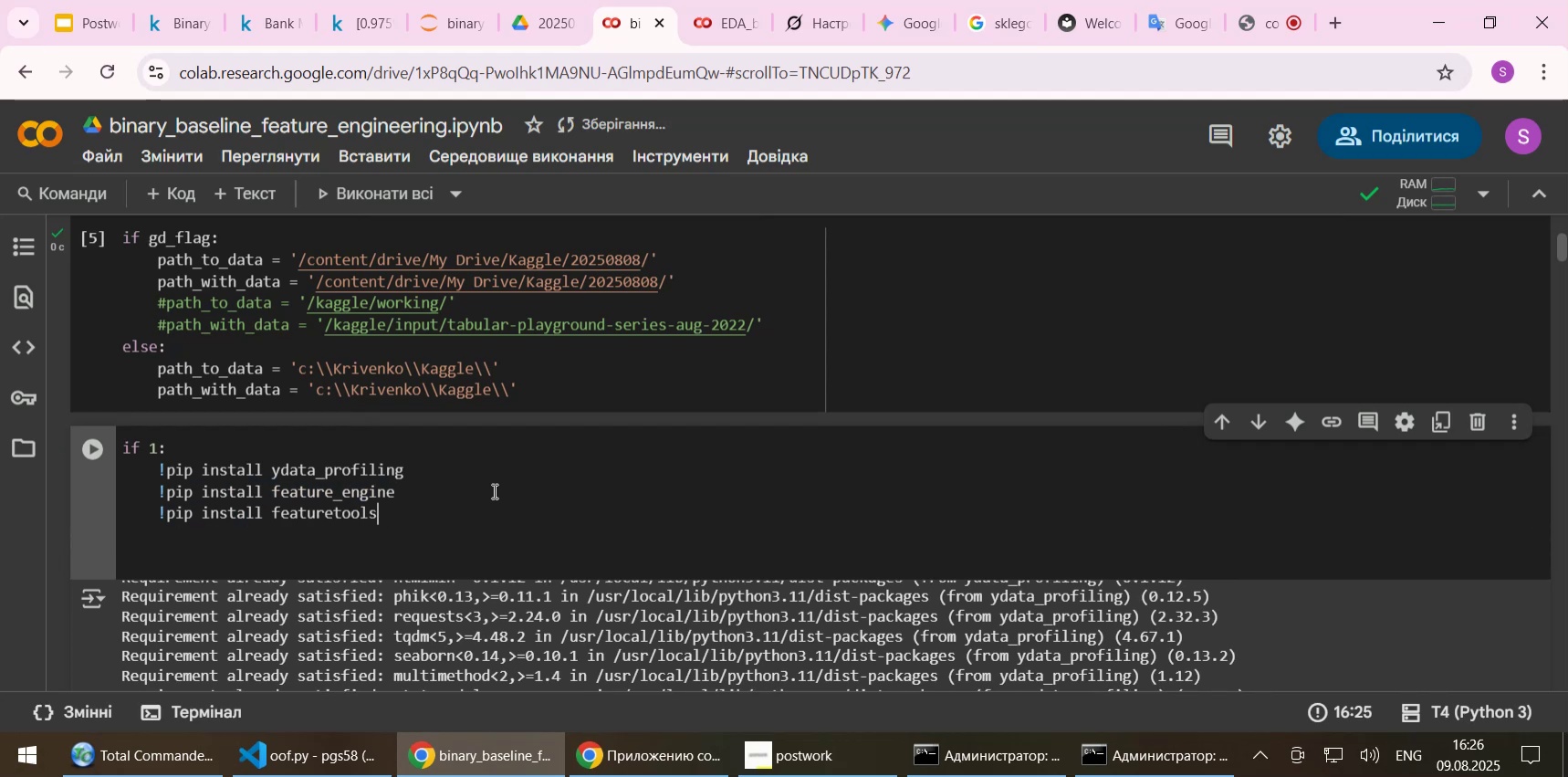 
key(Control+S)
 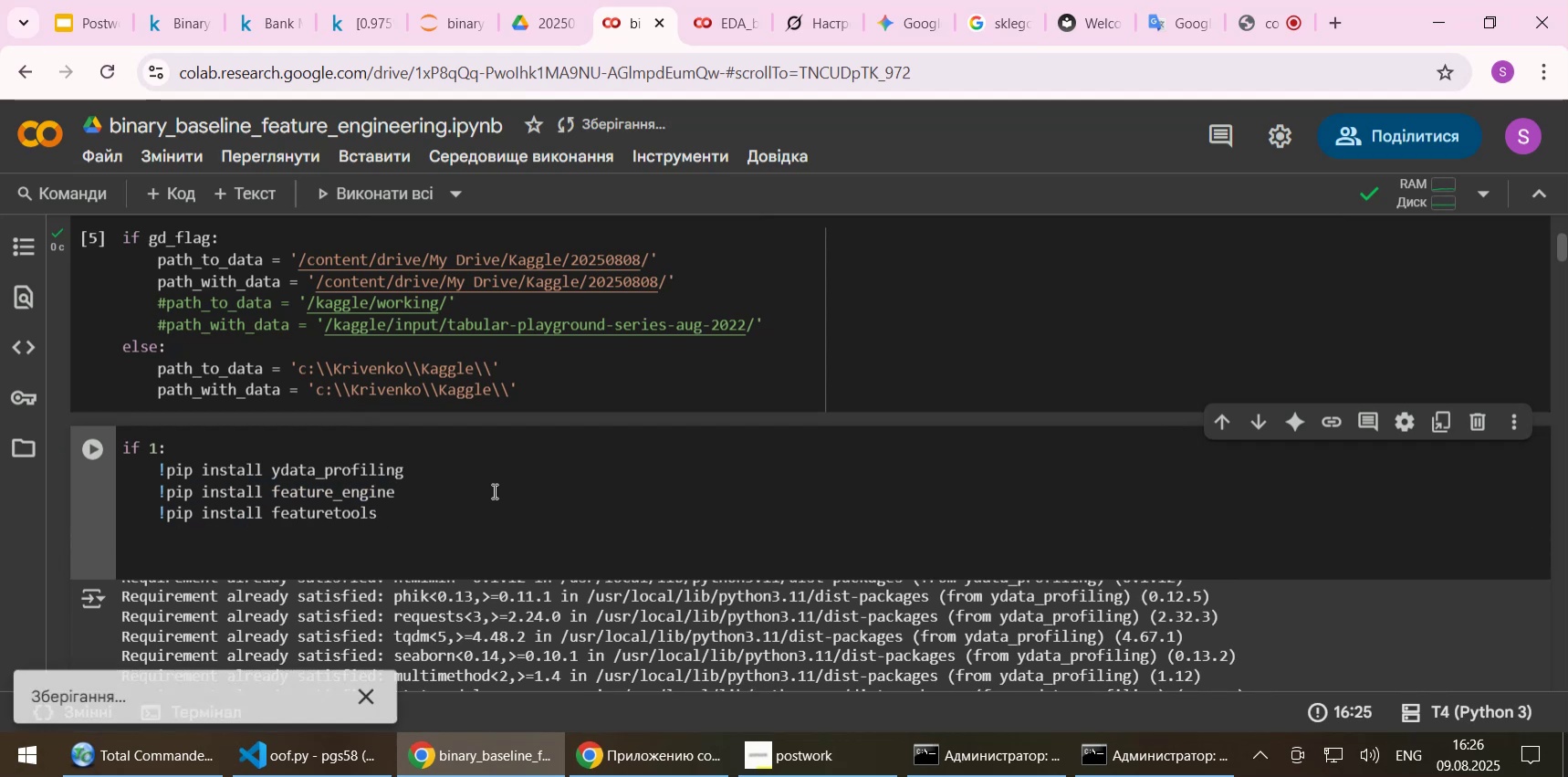 
key(Shift+ShiftLeft)
 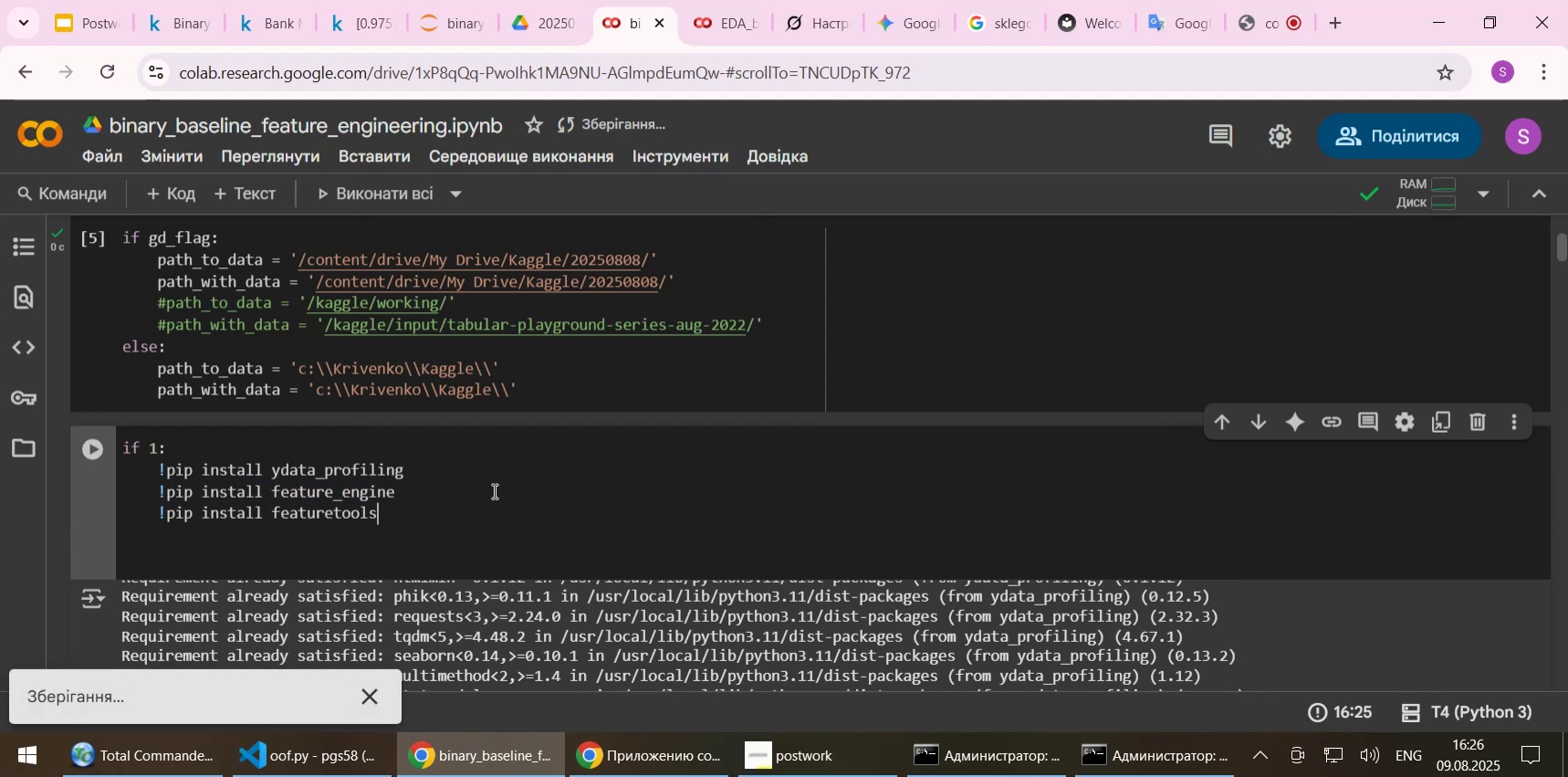 
key(Shift+Enter)
 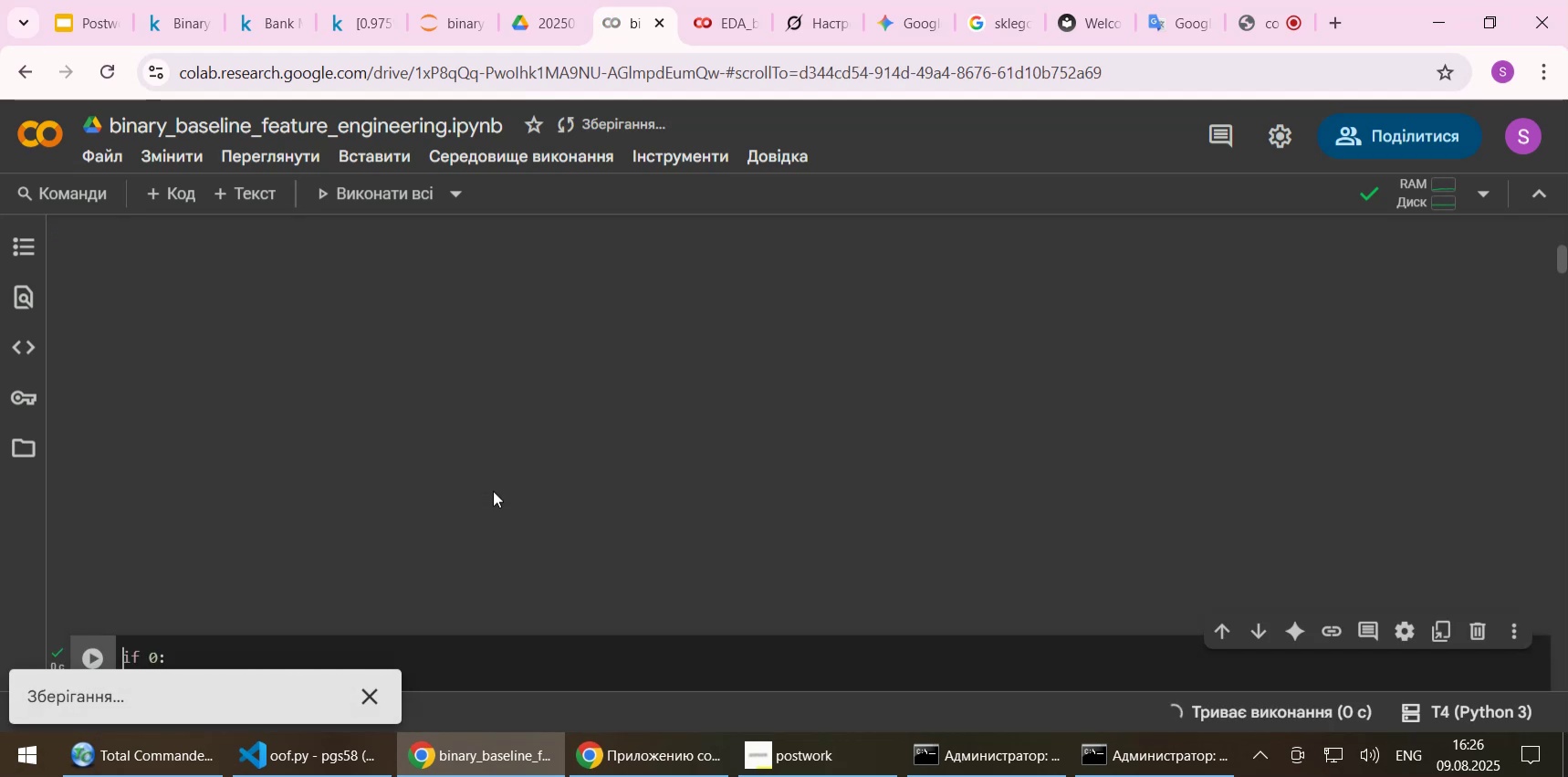 
scroll: coordinate [488, 454], scroll_direction: up, amount: 7.0
 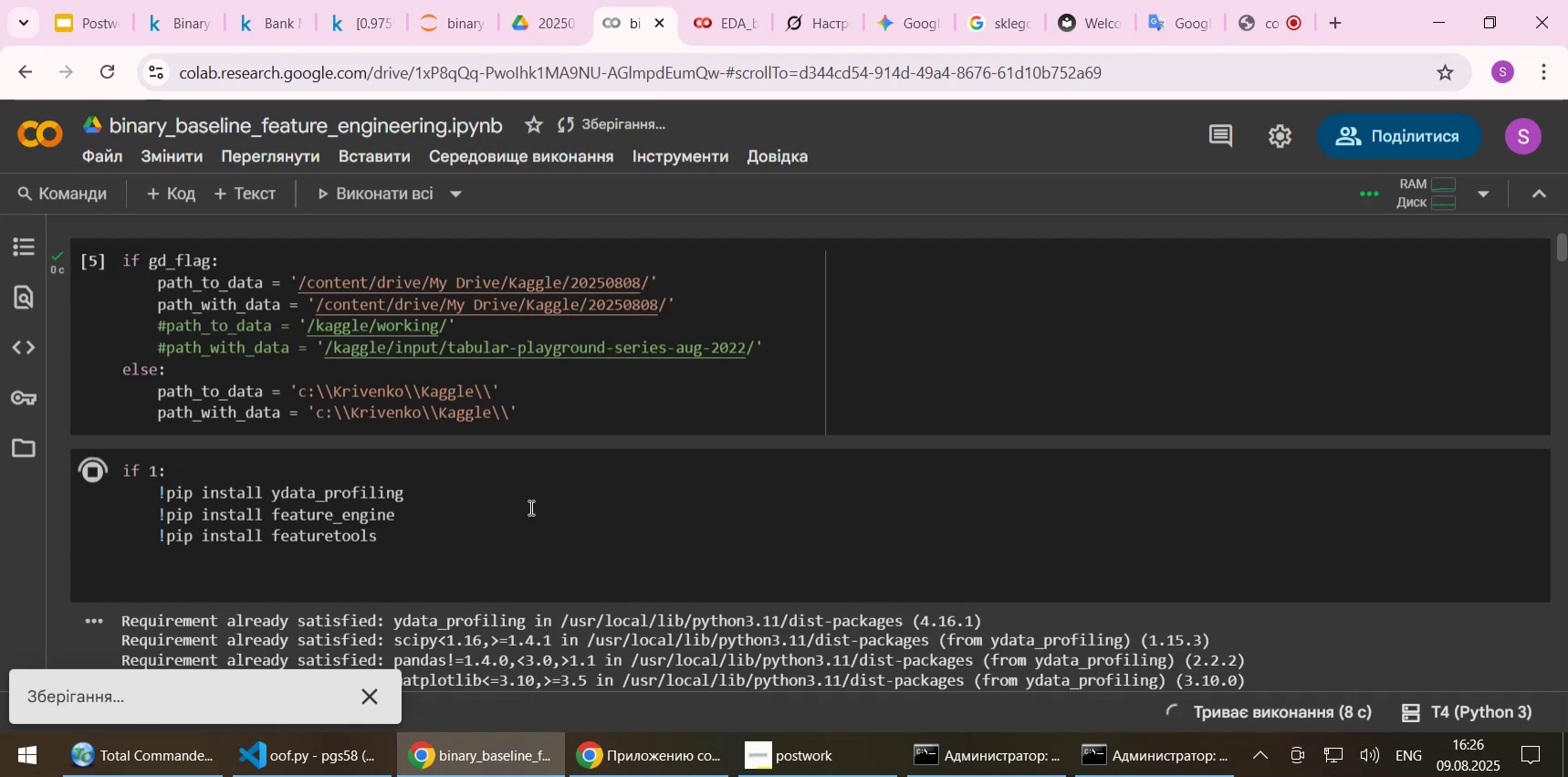 
wait(10.3)
 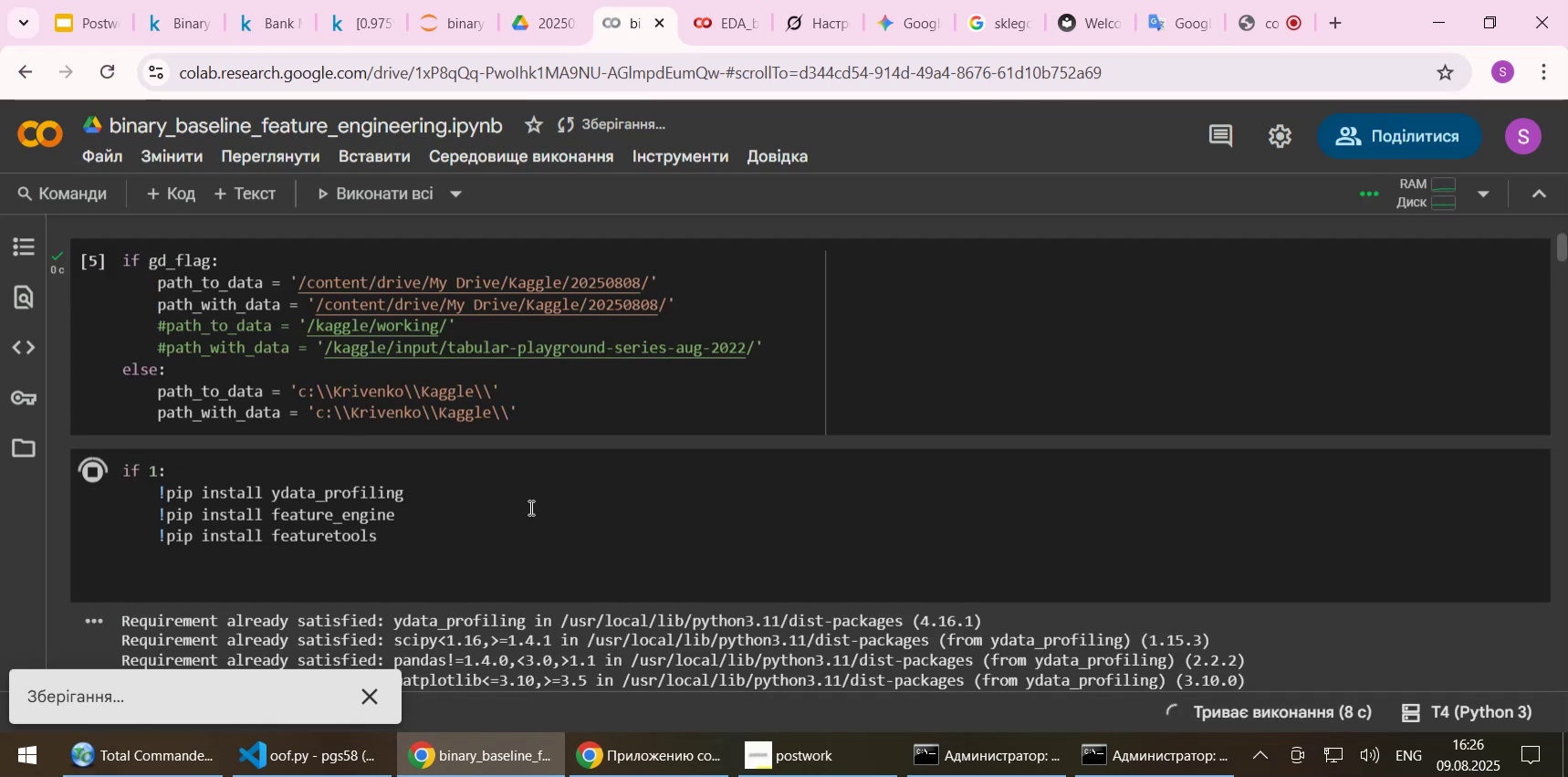 
scroll: coordinate [529, 507], scroll_direction: down, amount: 1.0
 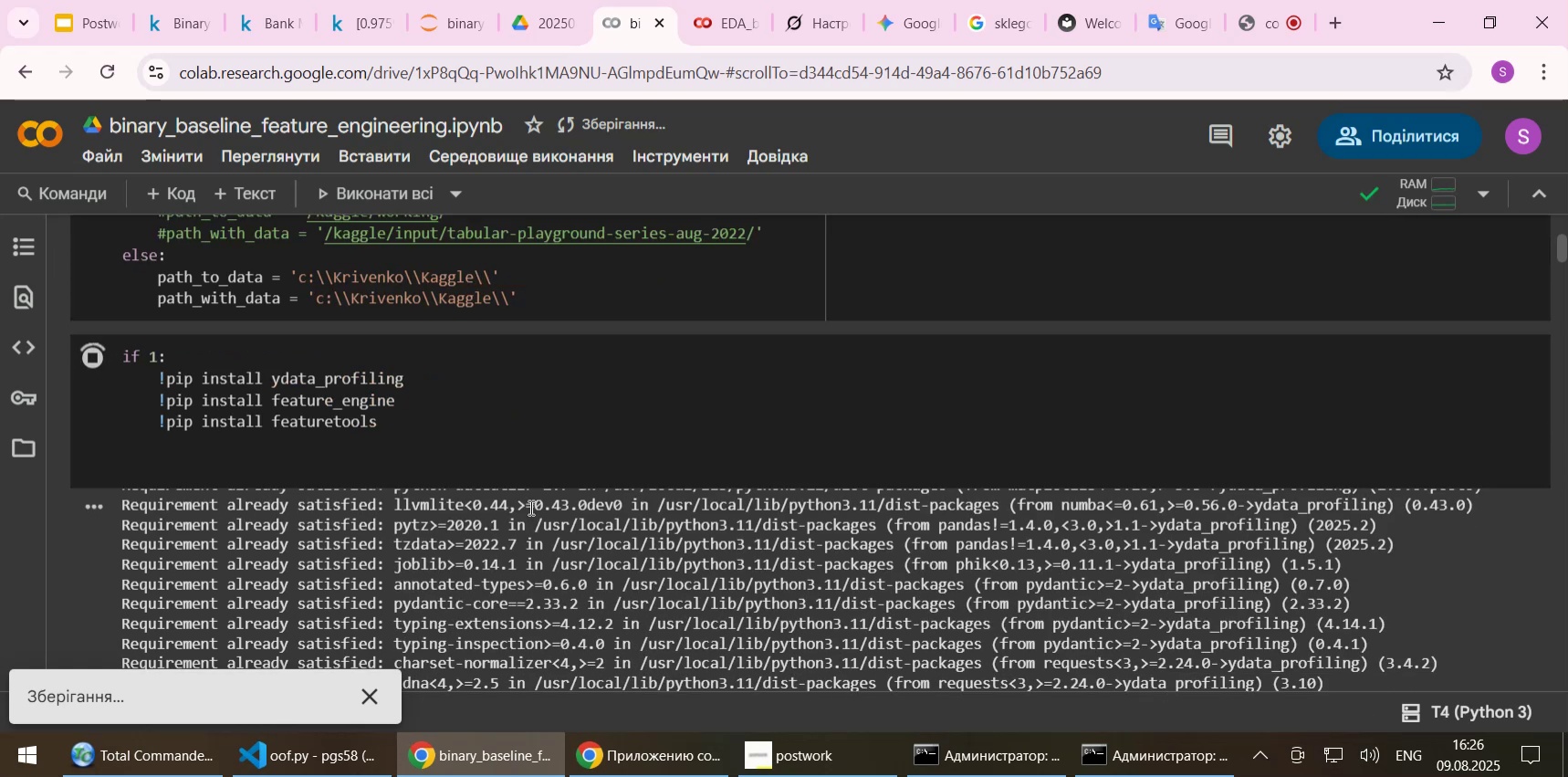 
wait(6.55)
 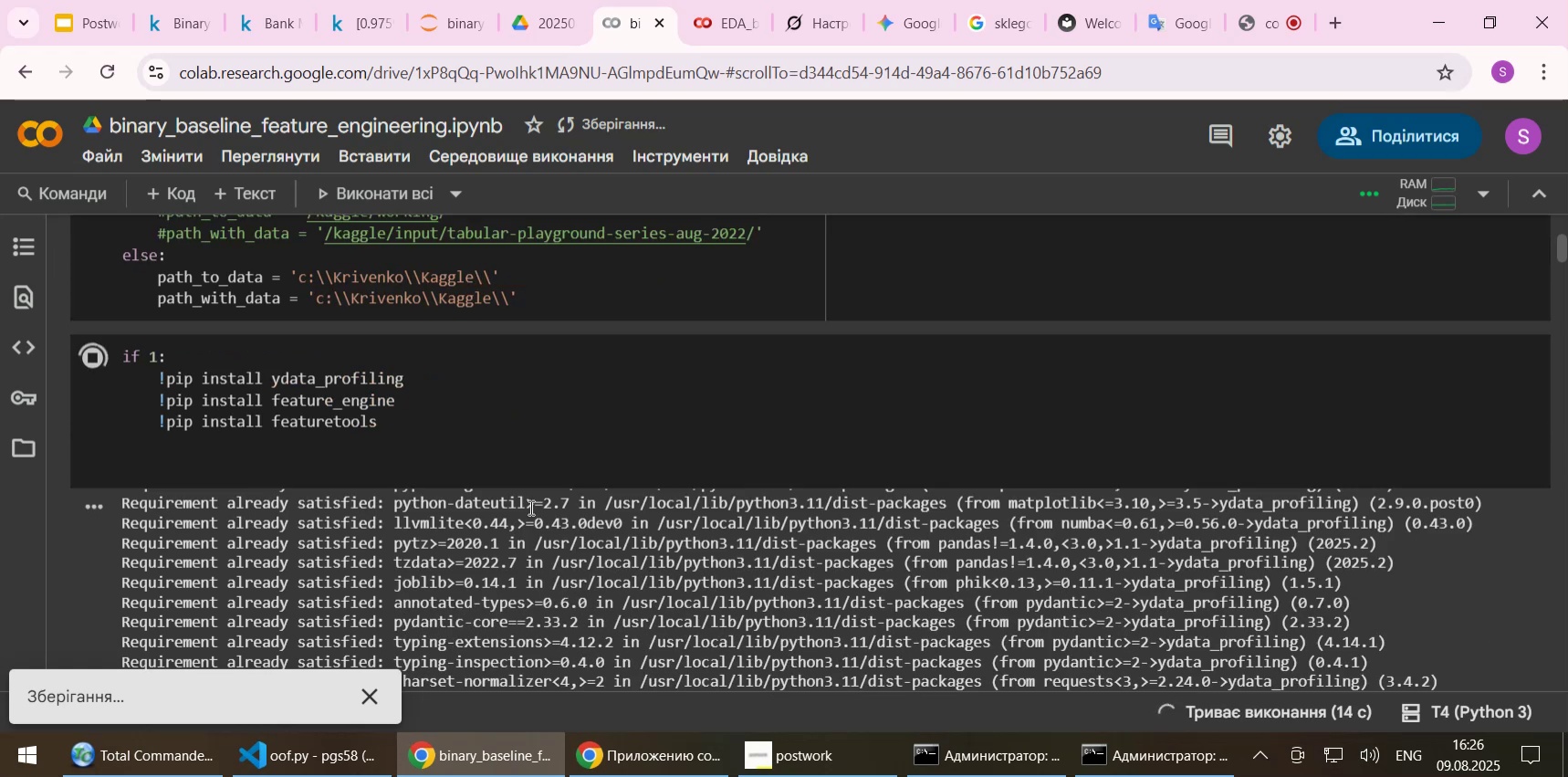 
scroll: coordinate [339, 457], scroll_direction: down, amount: 14.0
 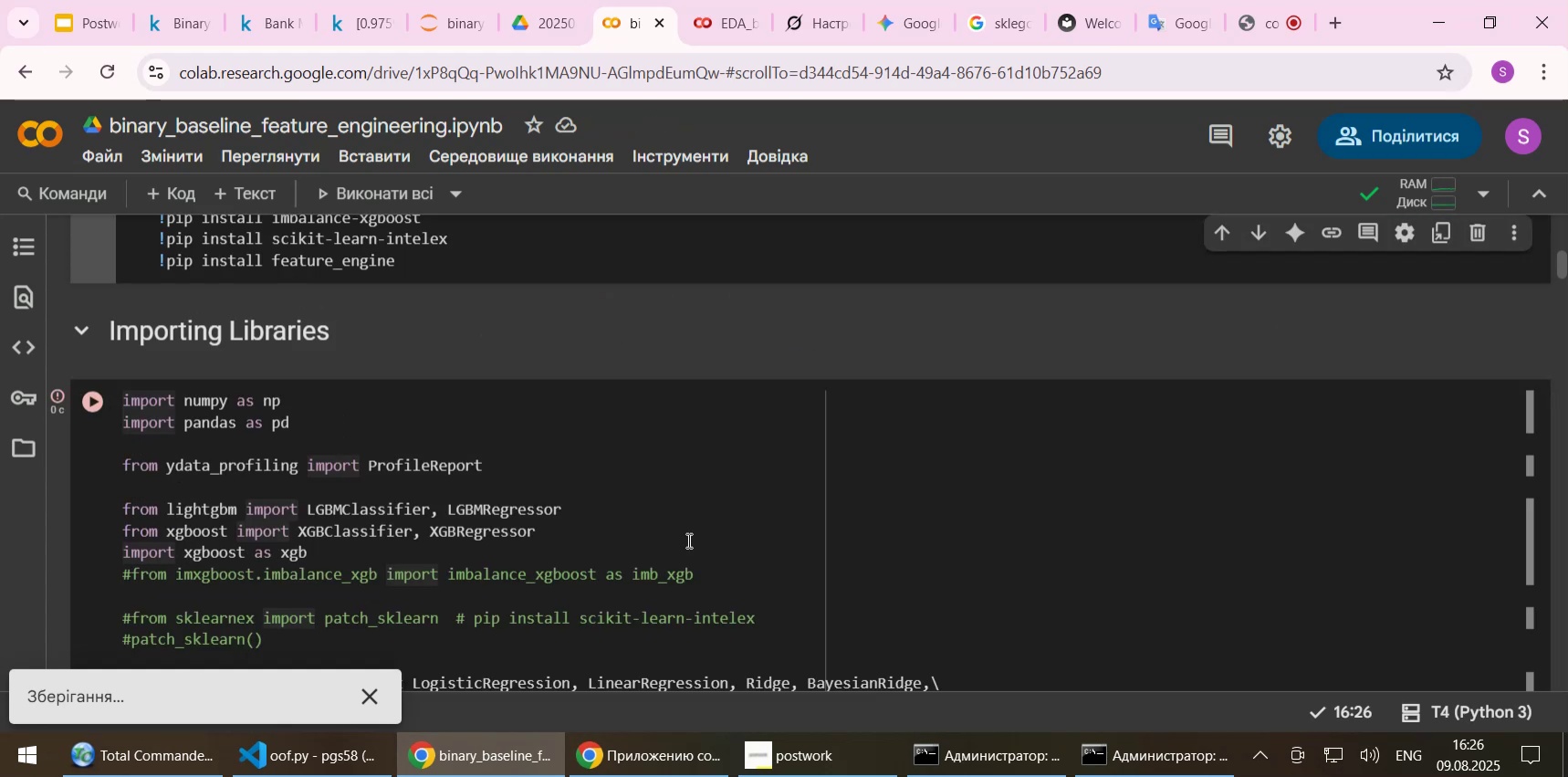 
left_click([787, 480])
 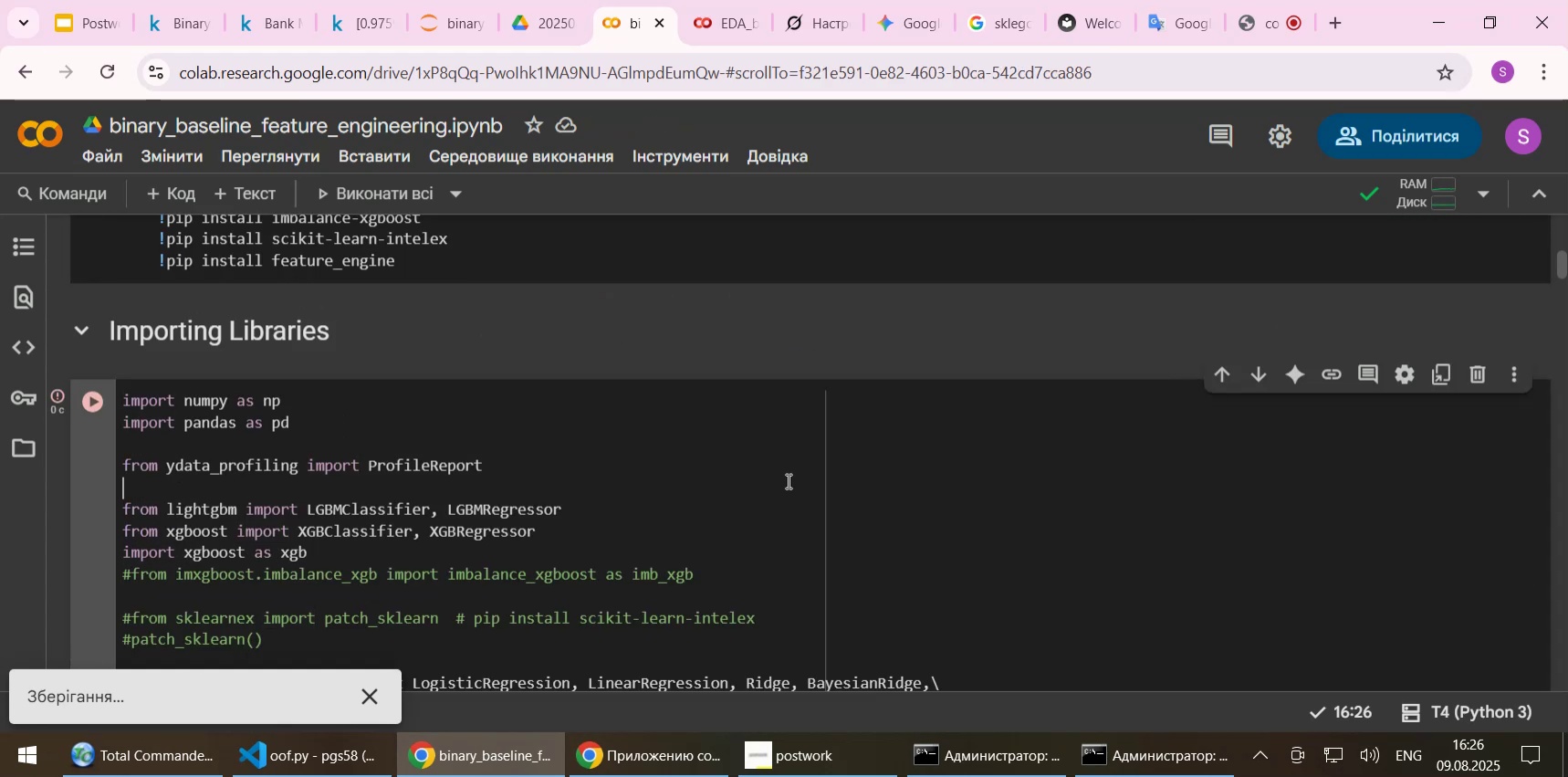 
key(Shift+ShiftLeft)
 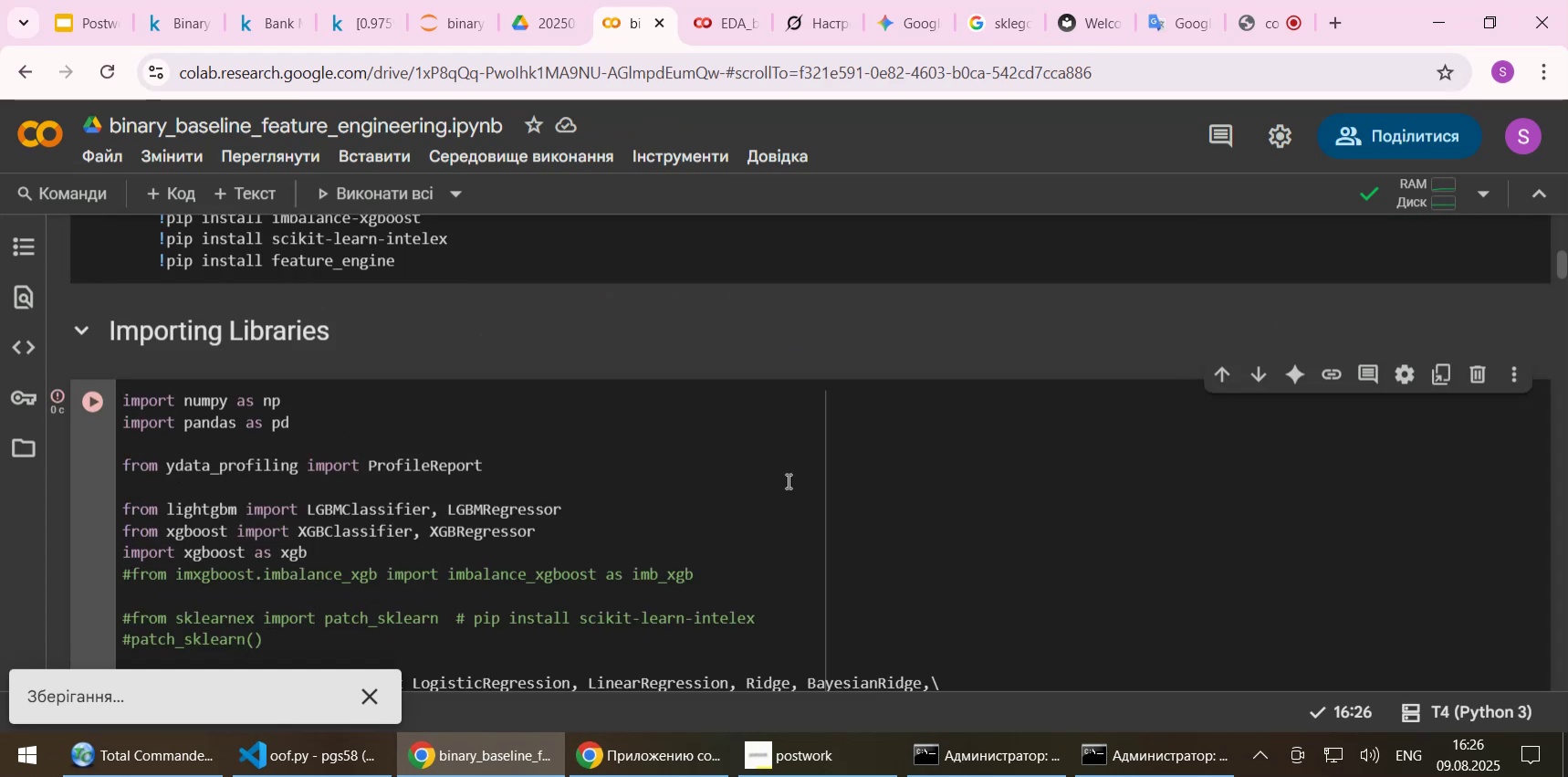 
key(Shift+Enter)
 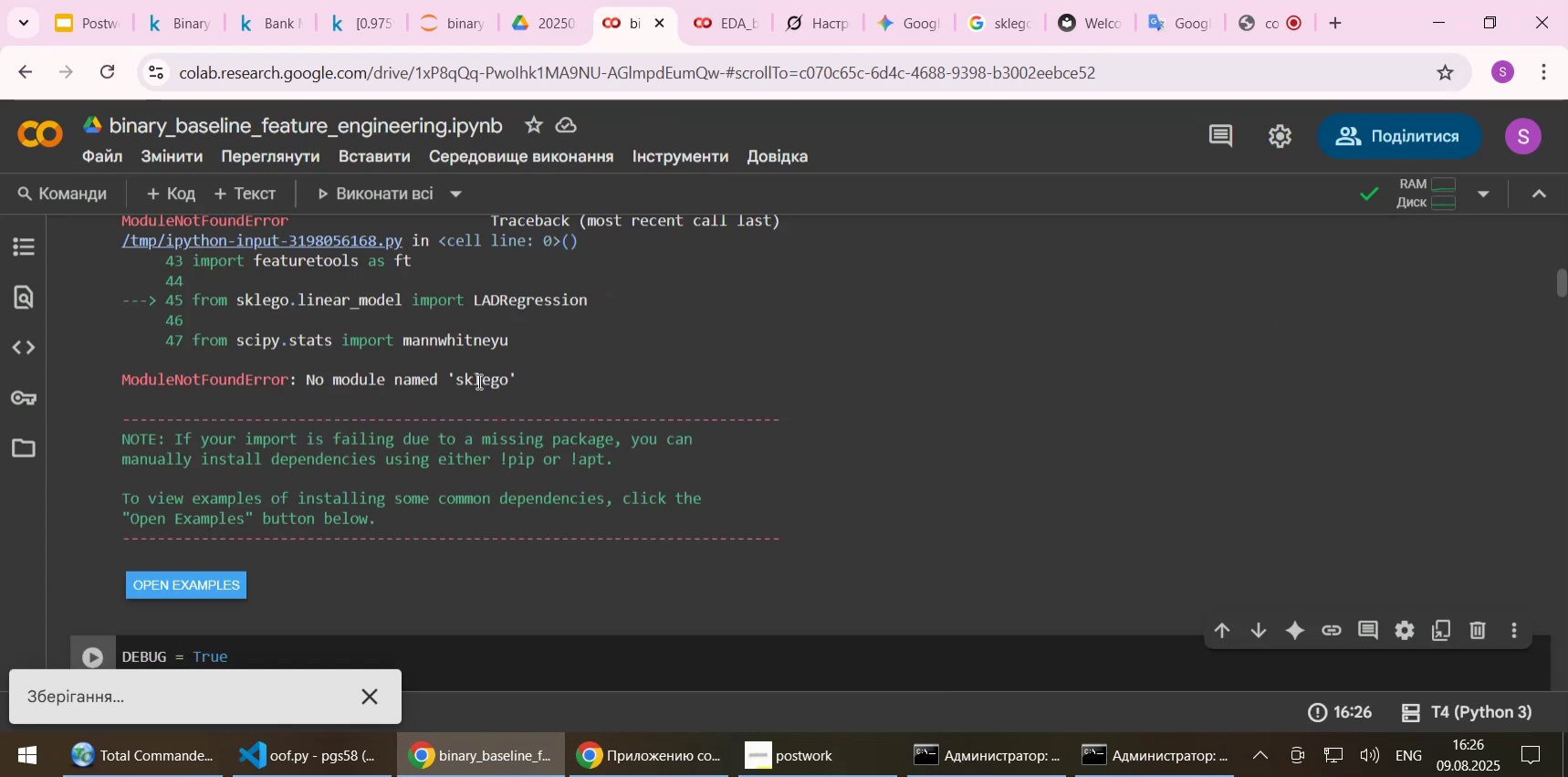 
wait(9.15)
 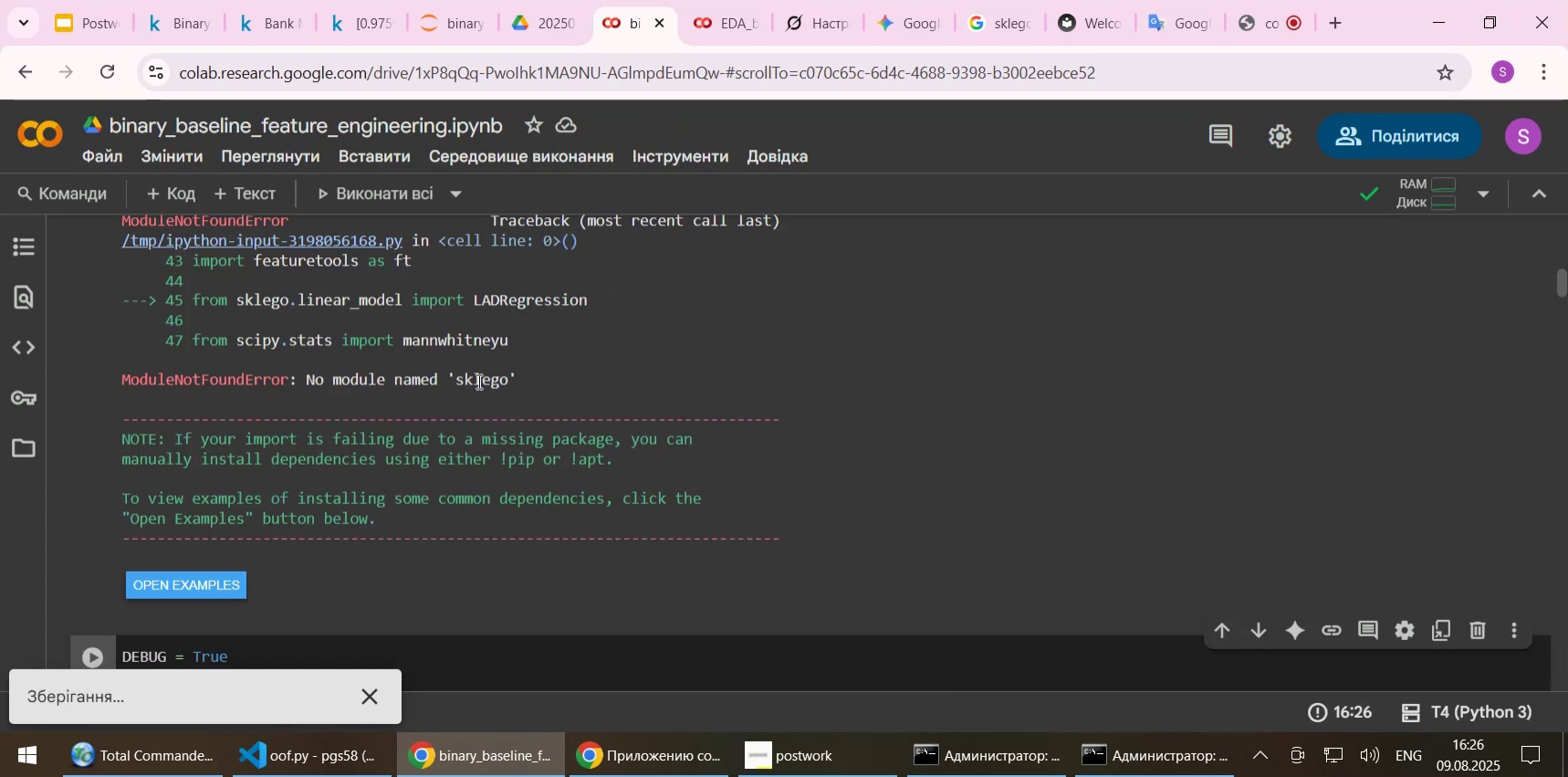 
left_click([1135, 758])
 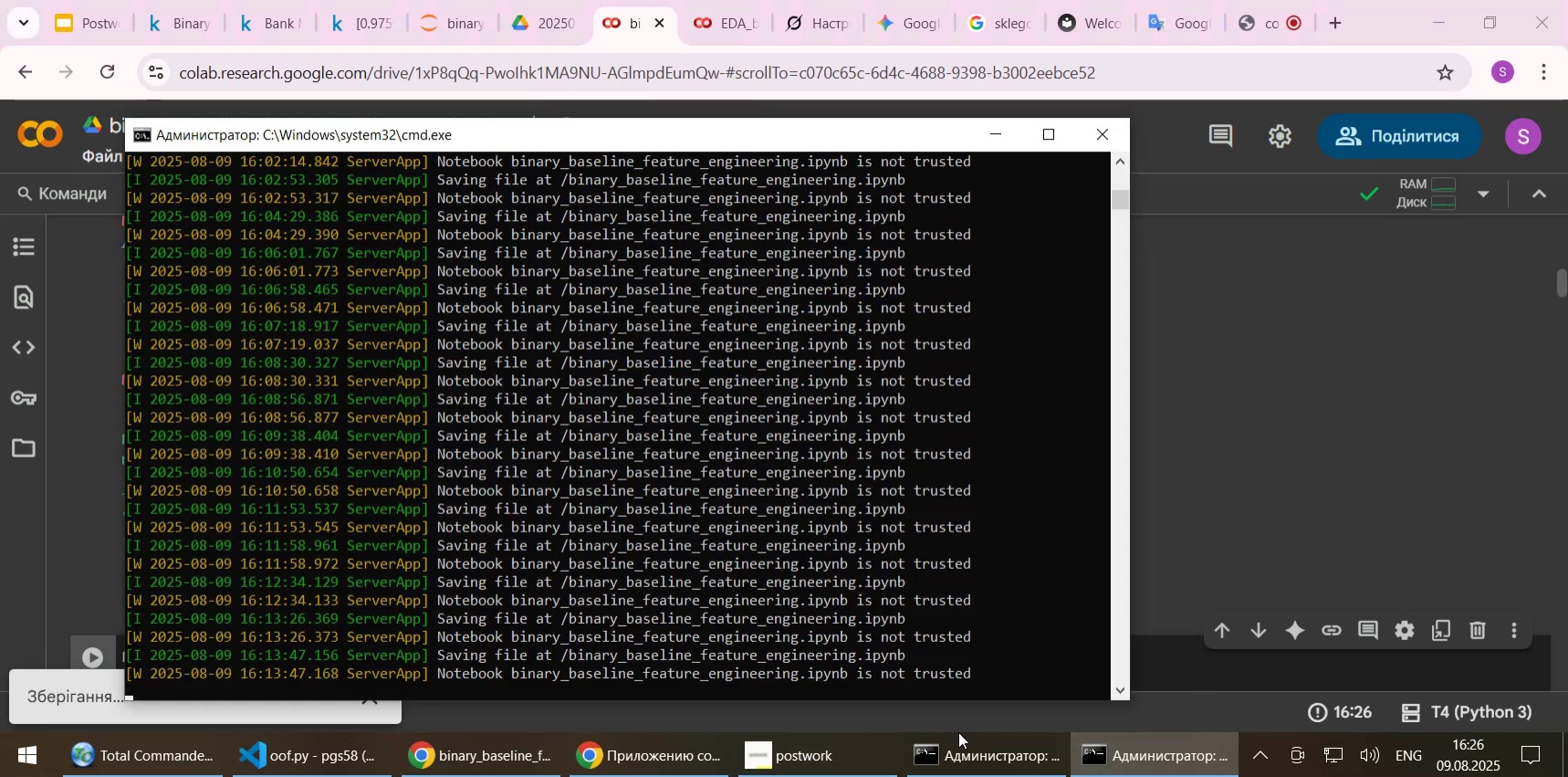 
left_click([1111, 759])
 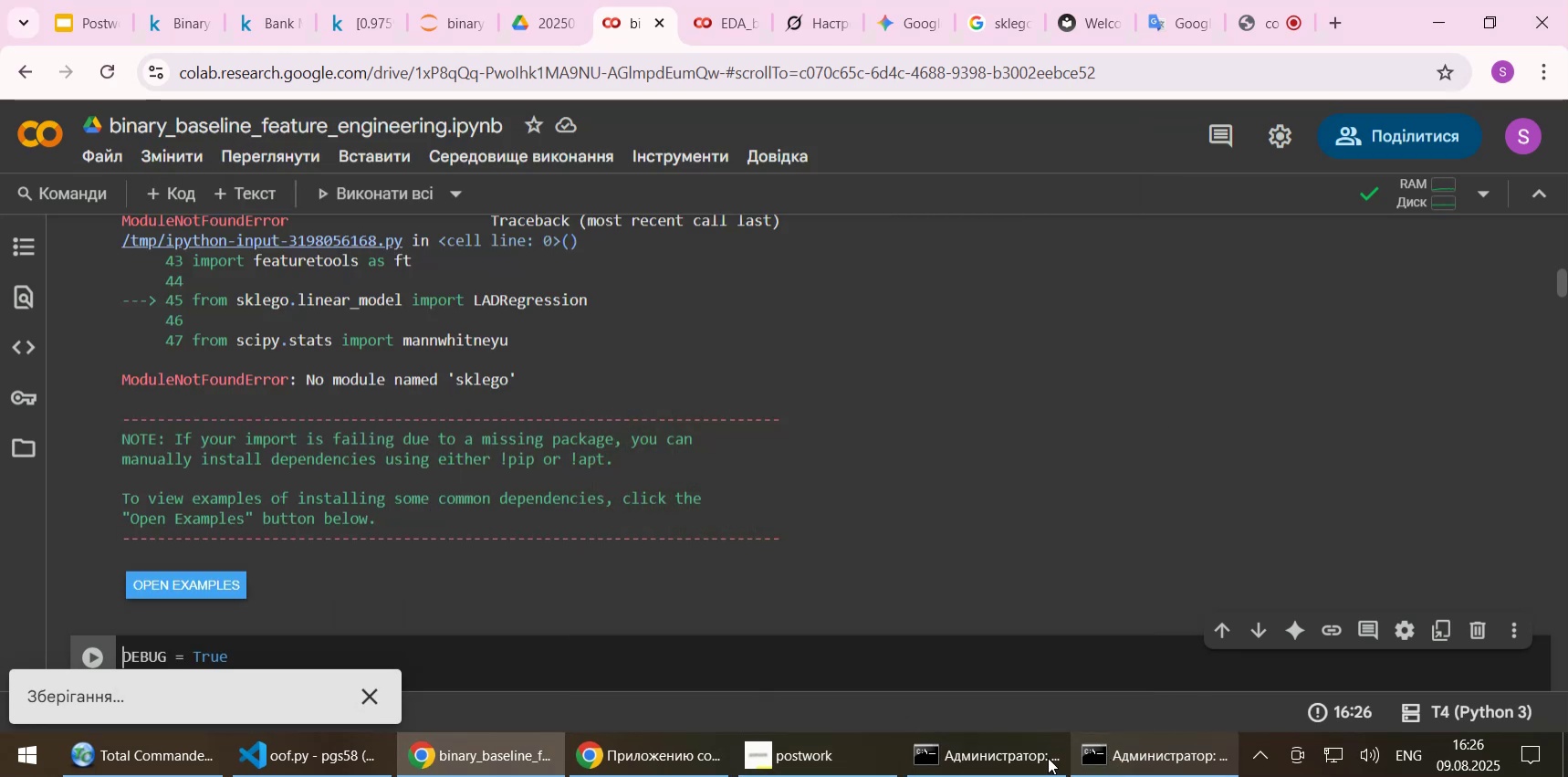 
left_click([1016, 757])
 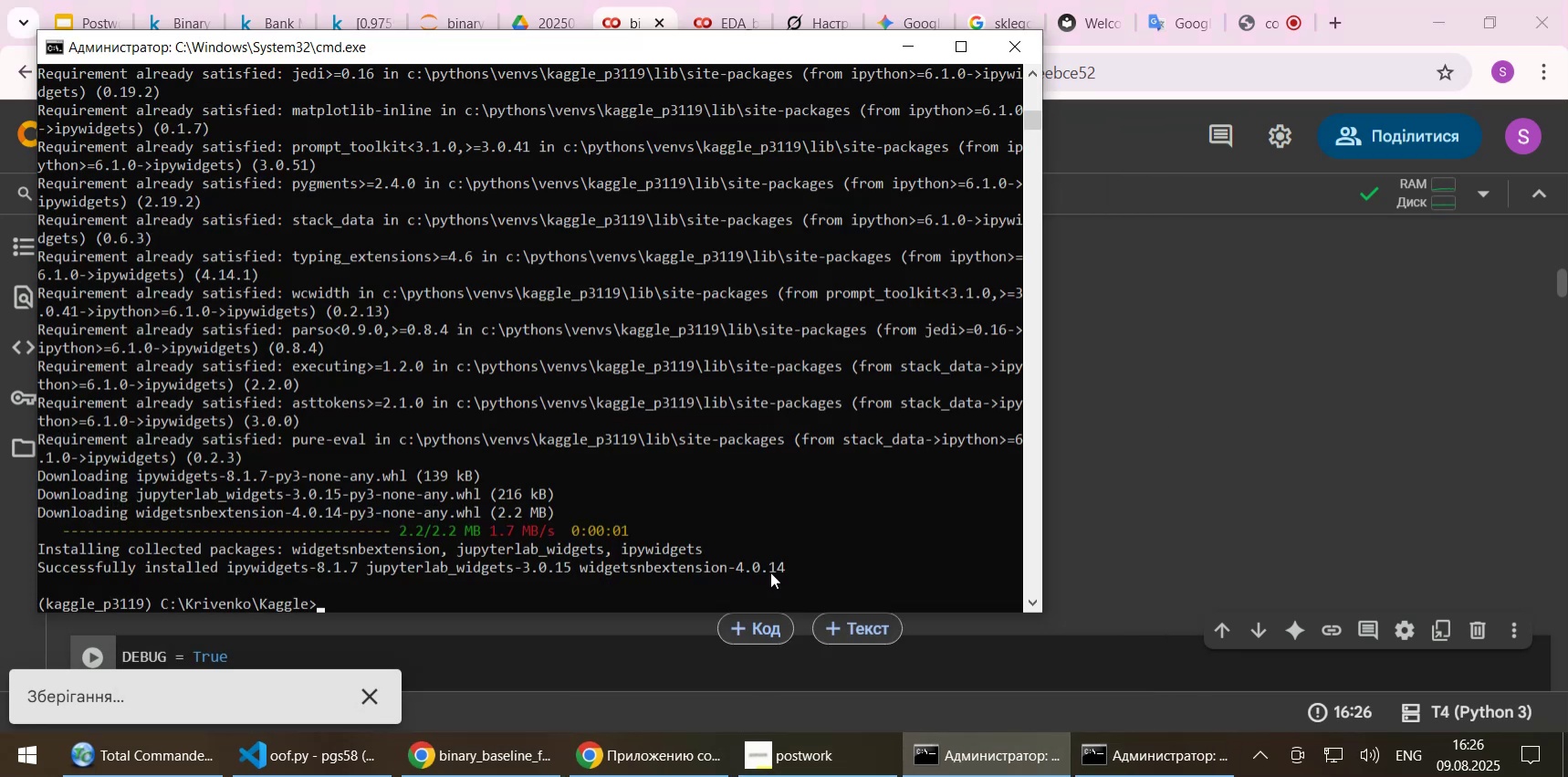 
key(ArrowUp)
 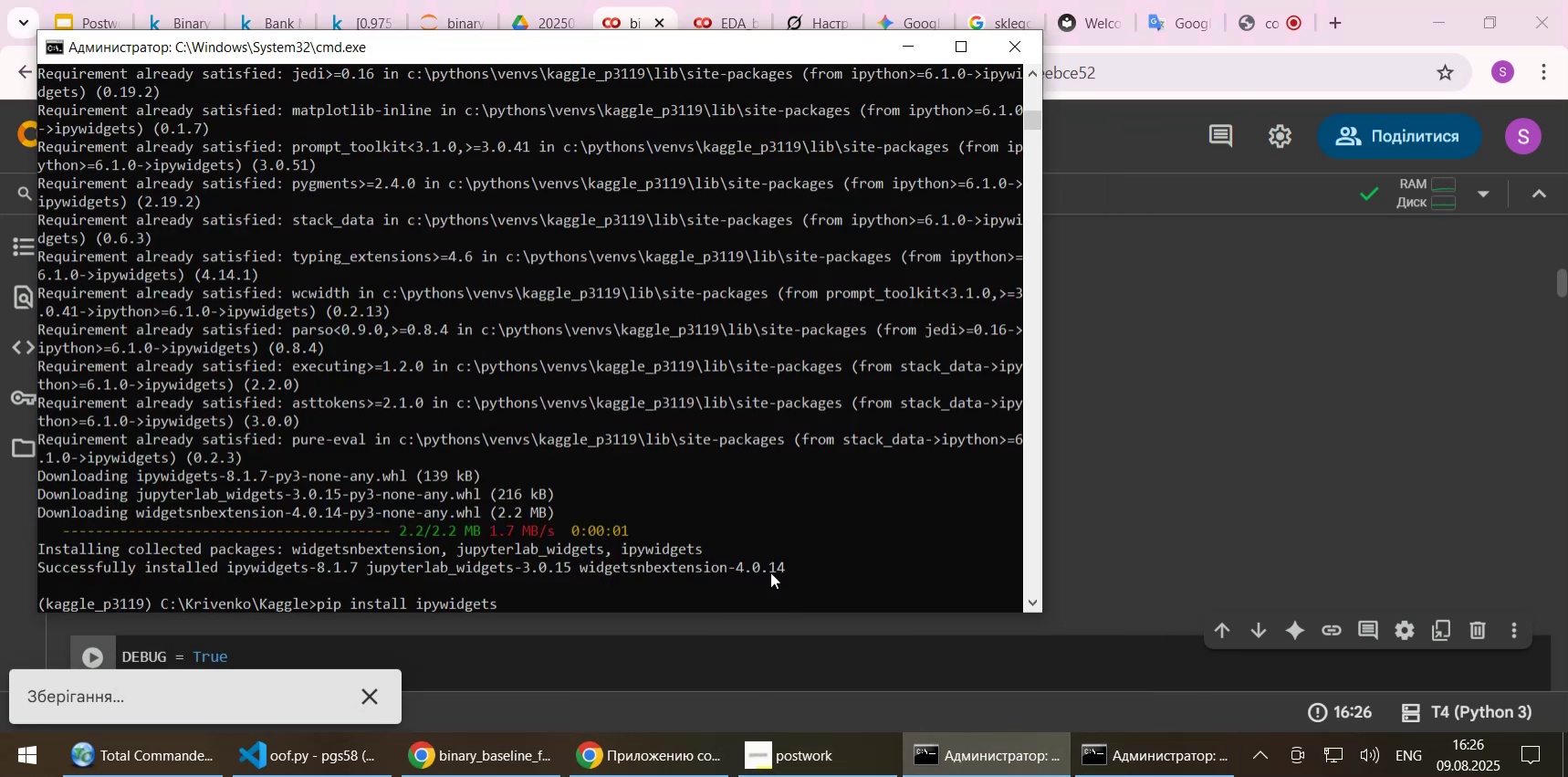 
key(ArrowUp)
 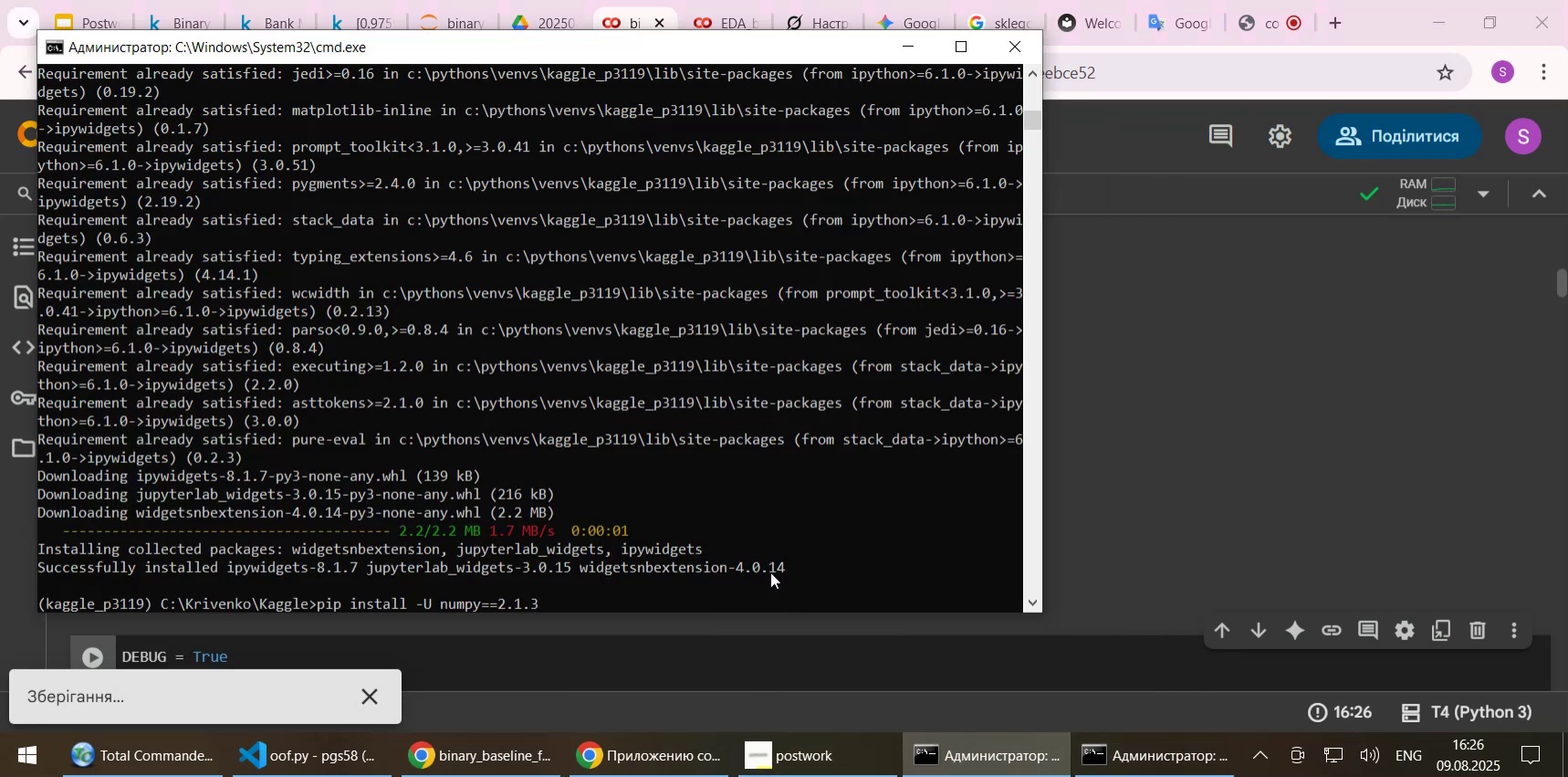 
key(ArrowUp)
 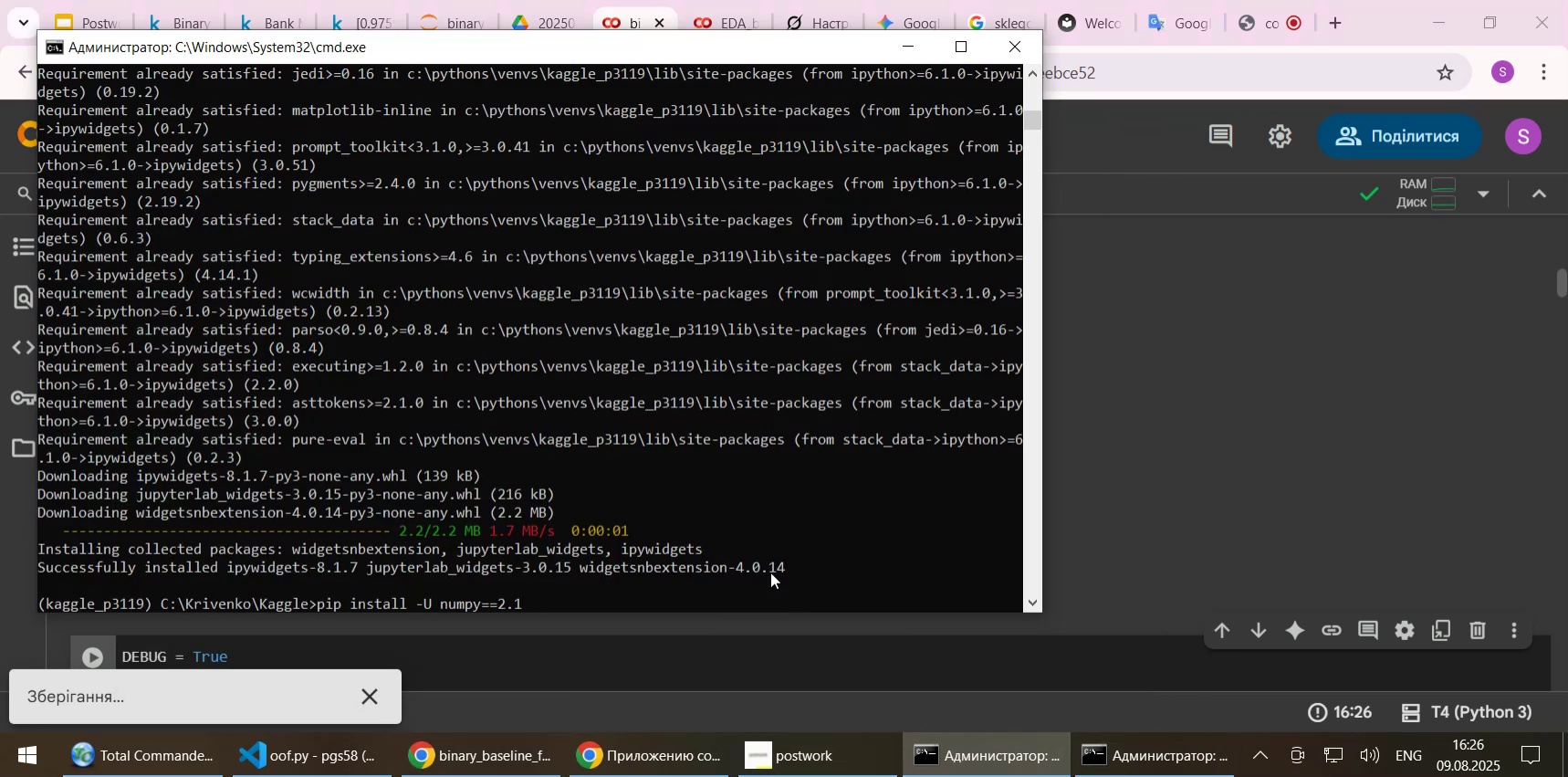 
key(ArrowUp)
 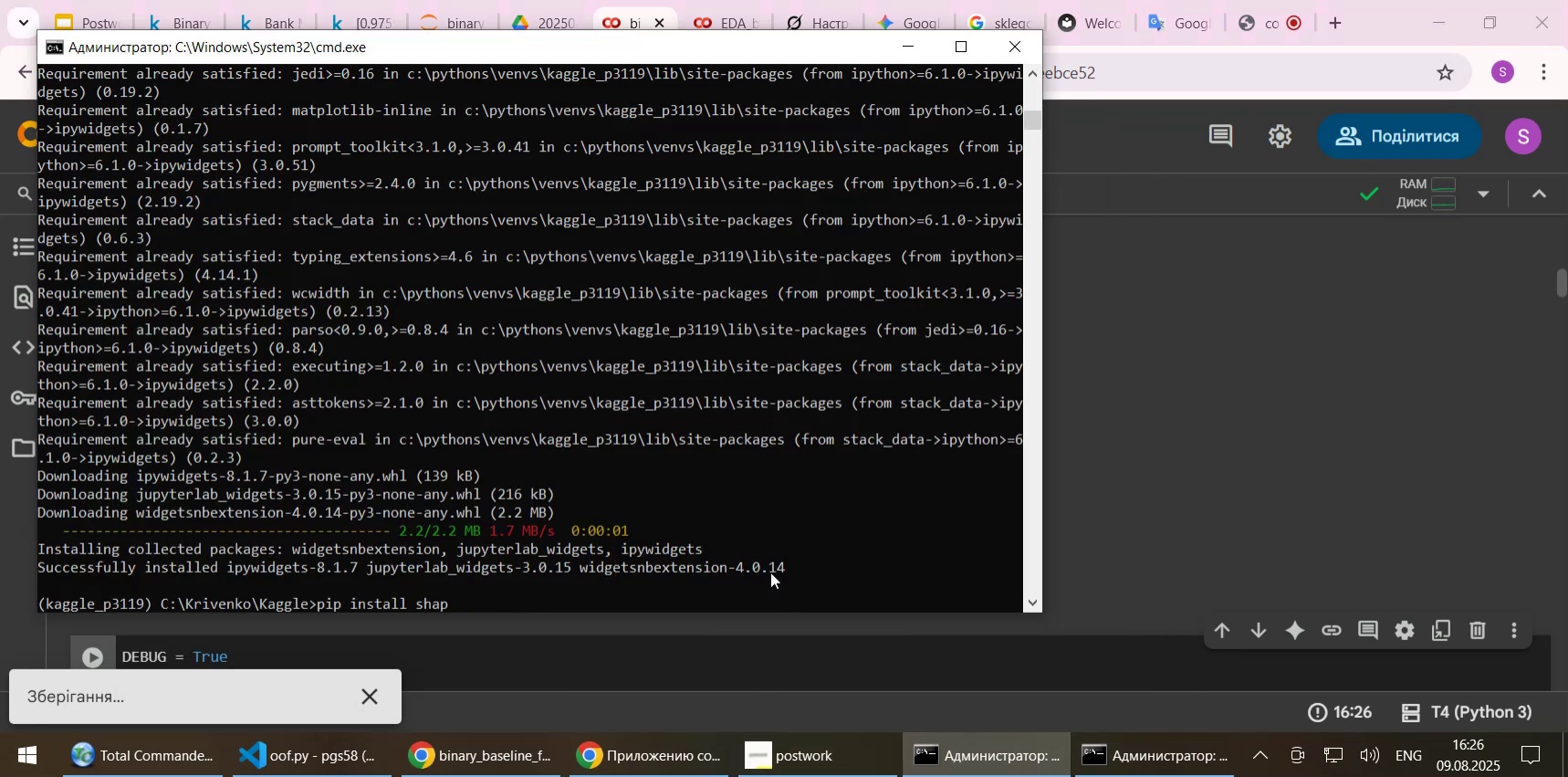 
key(ArrowUp)
 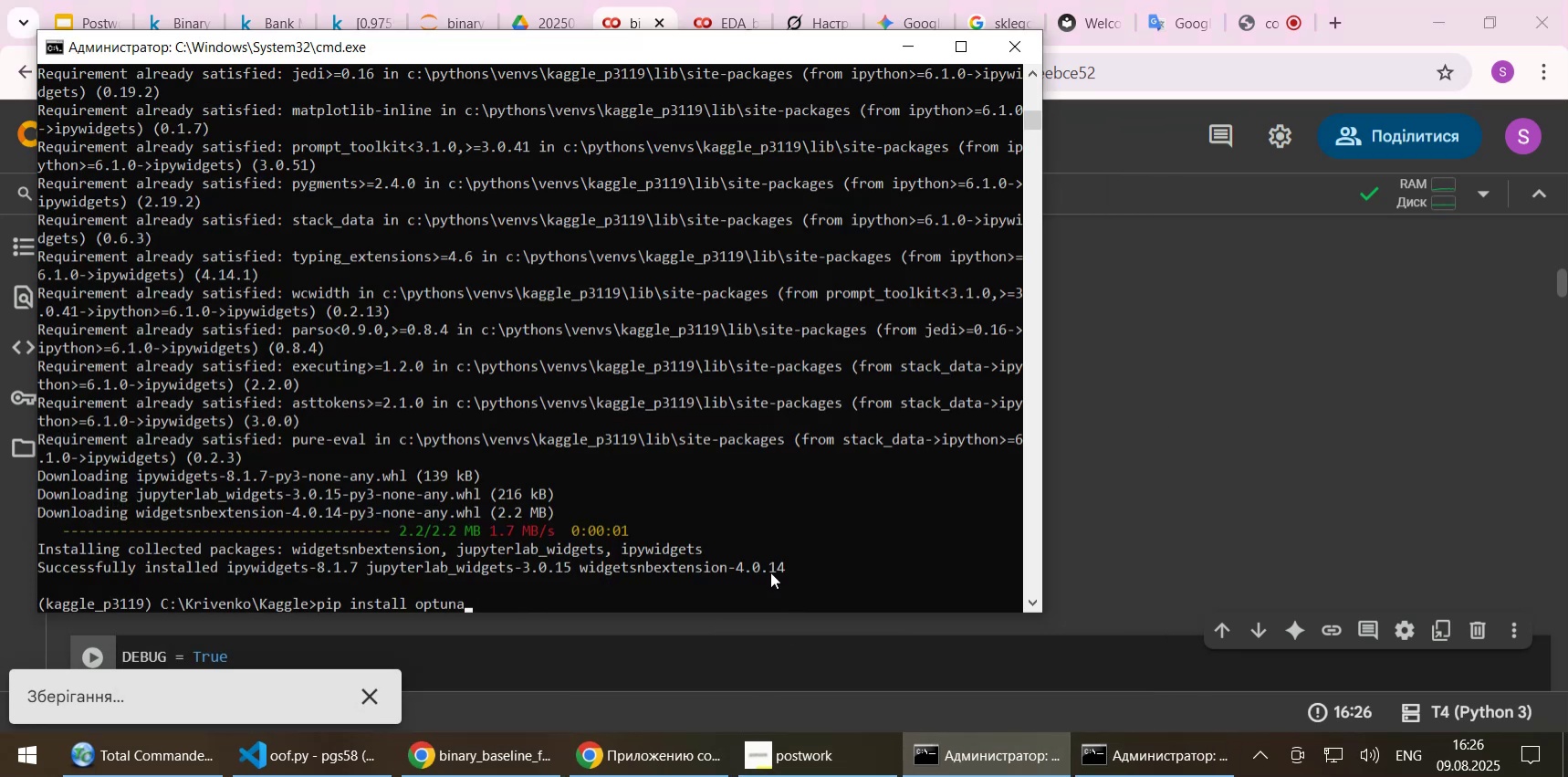 
key(ArrowUp)
 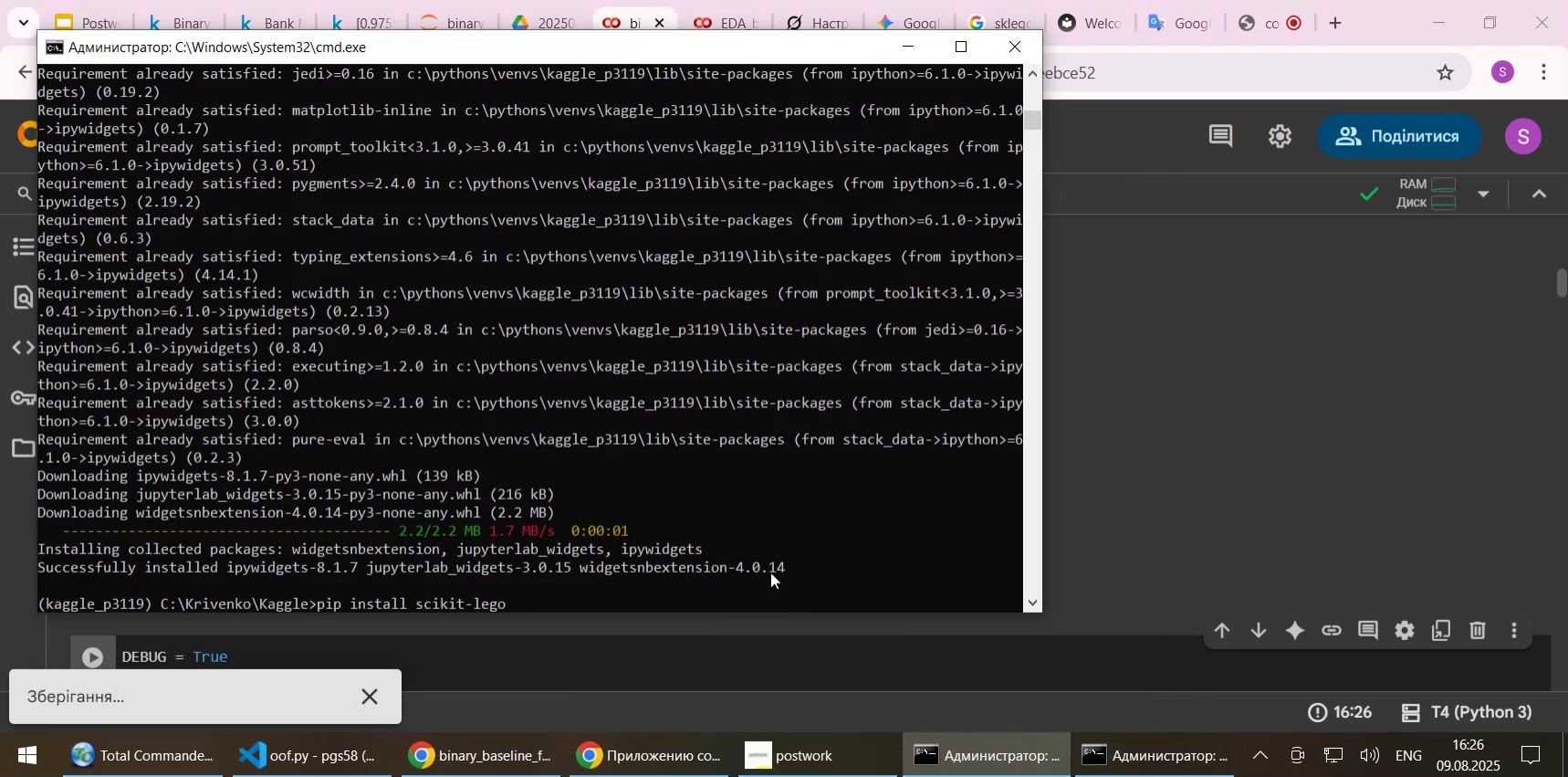 
key(Shift+Home)
 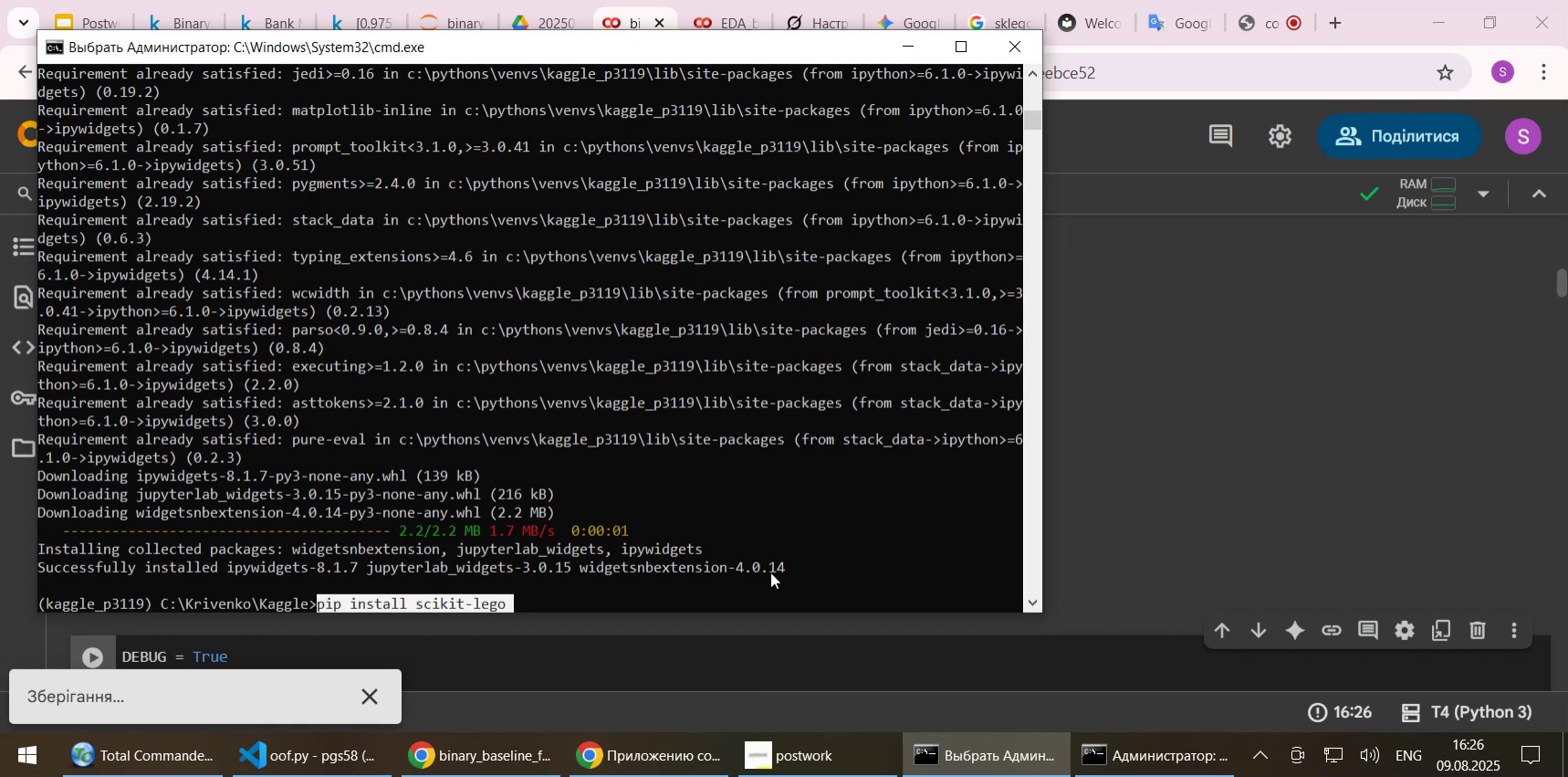 
key(Control+C)
 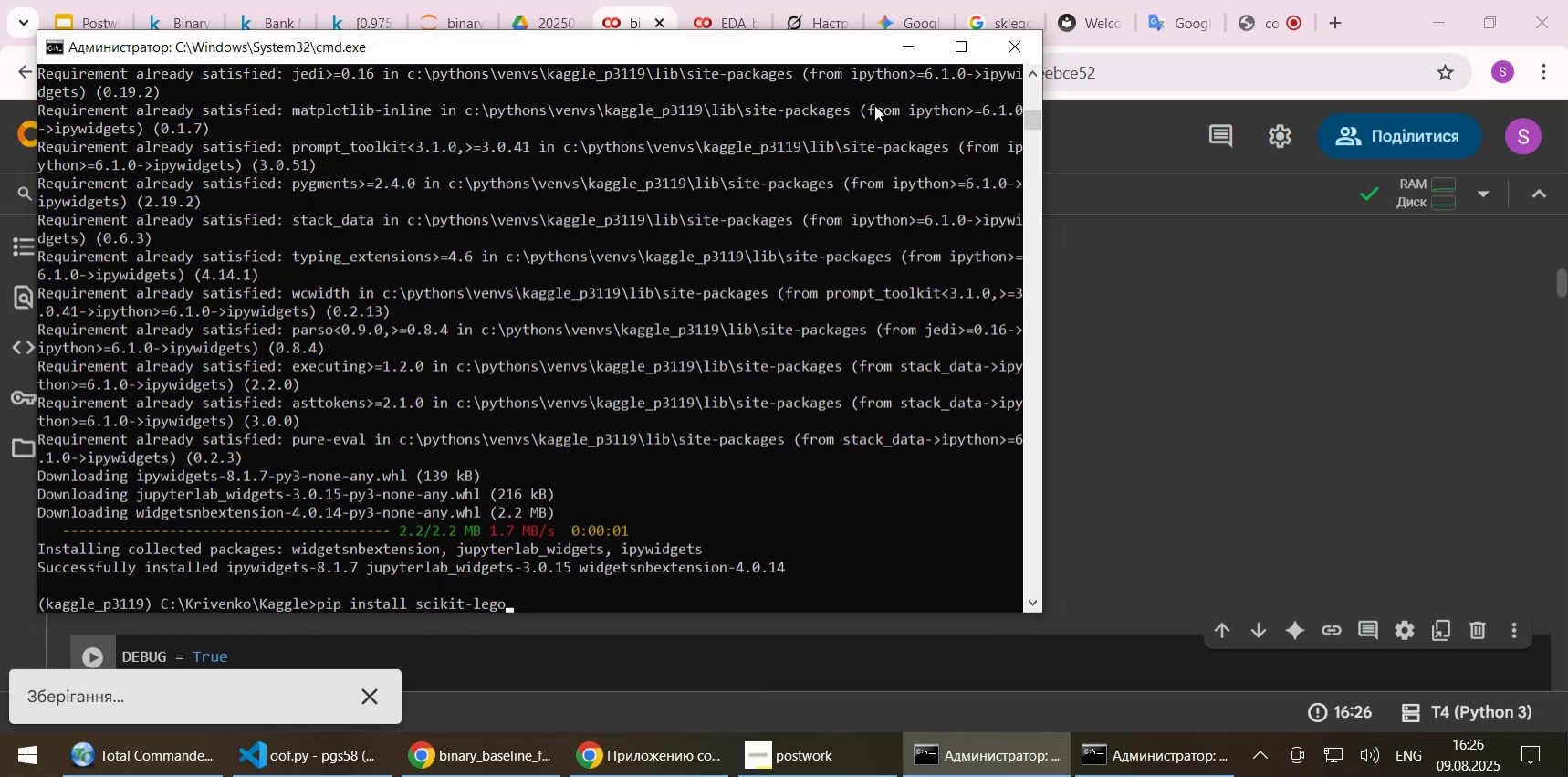 
left_click([910, 35])
 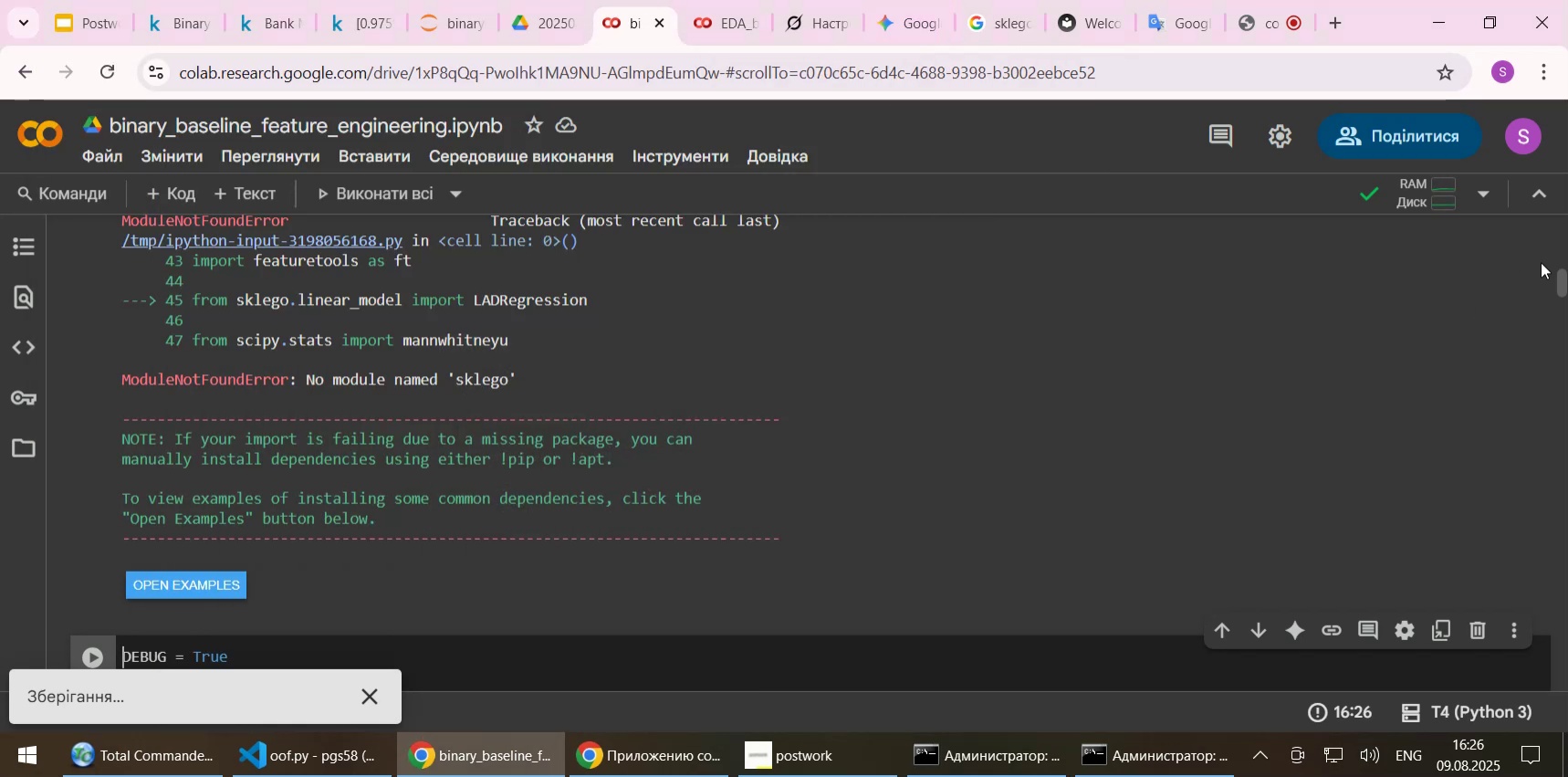 
left_click_drag(start_coordinate=[1567, 281], to_coordinate=[1567, 244])
 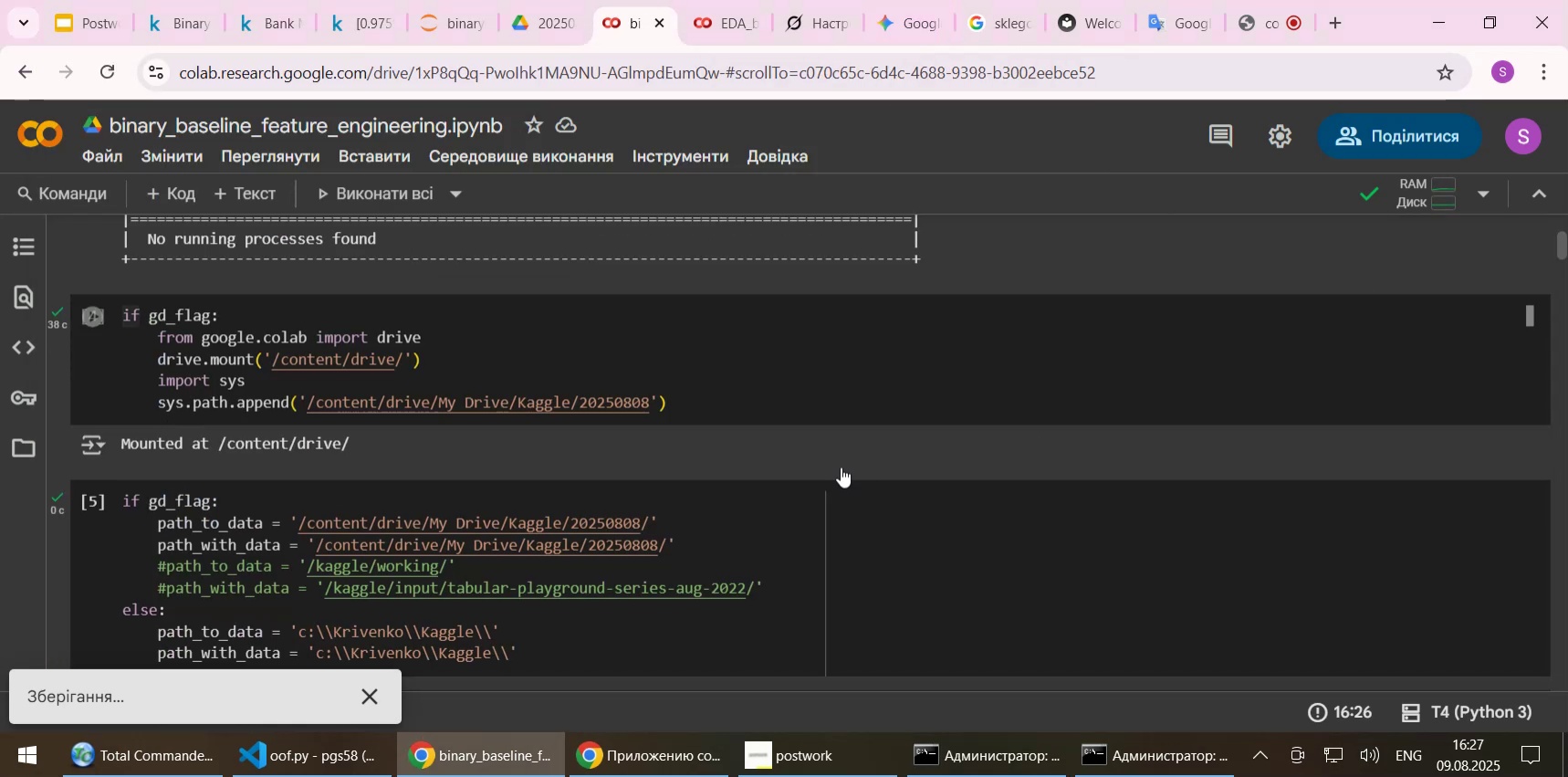 
scroll: coordinate [841, 467], scroll_direction: down, amount: 4.0
 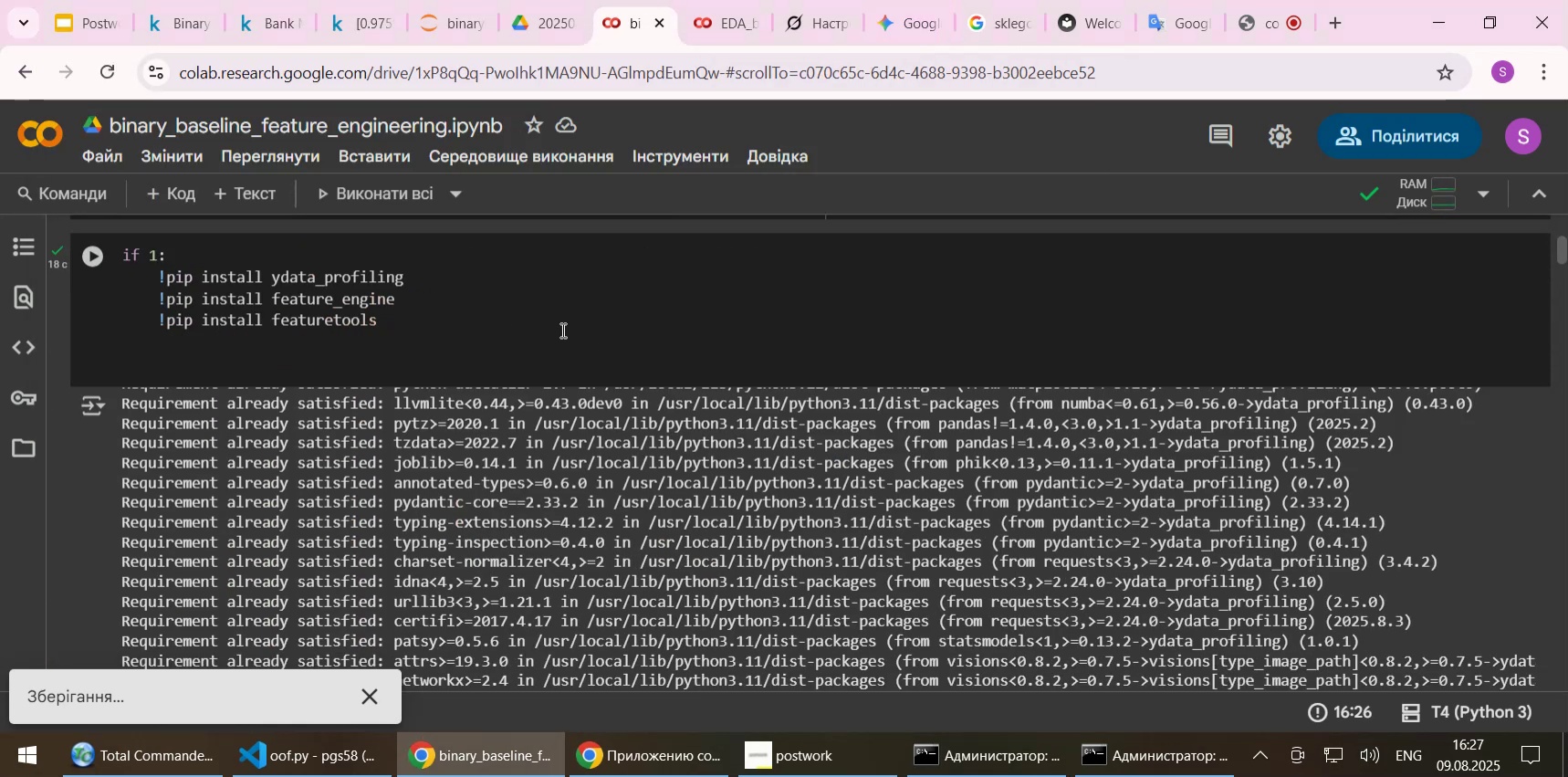 
left_click([507, 329])
 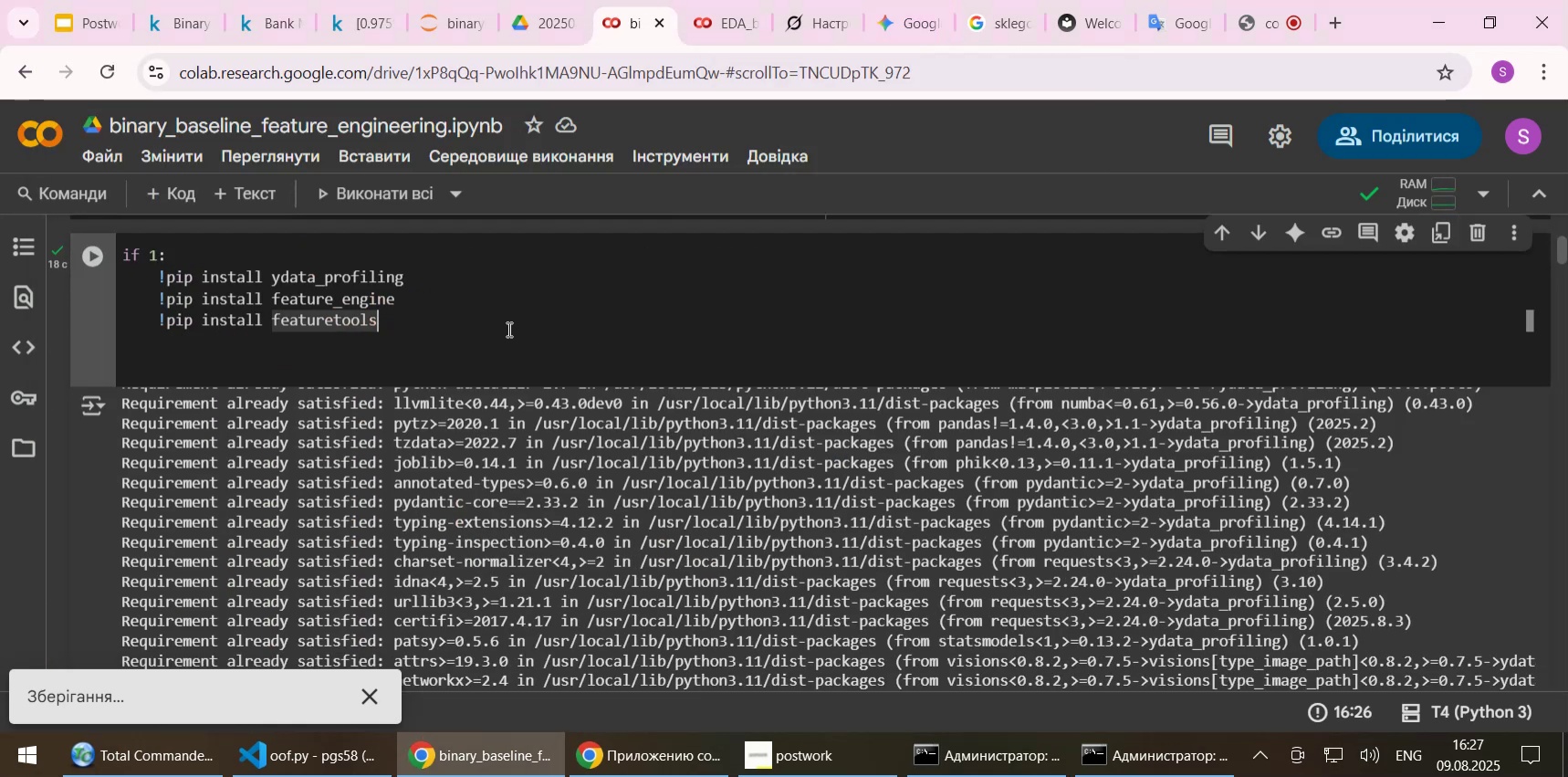 
key(Enter)
 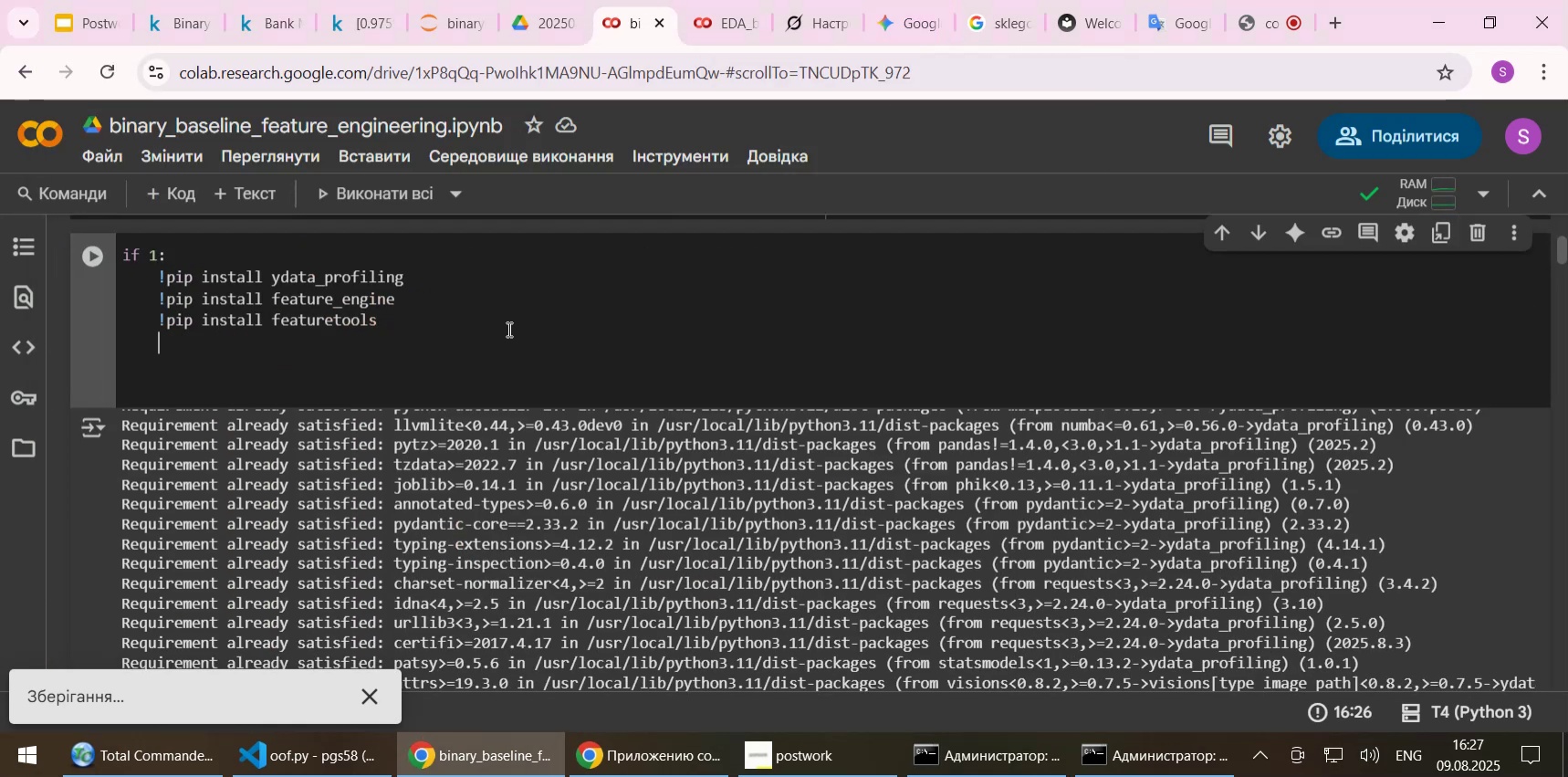 
key(Shift+1)
 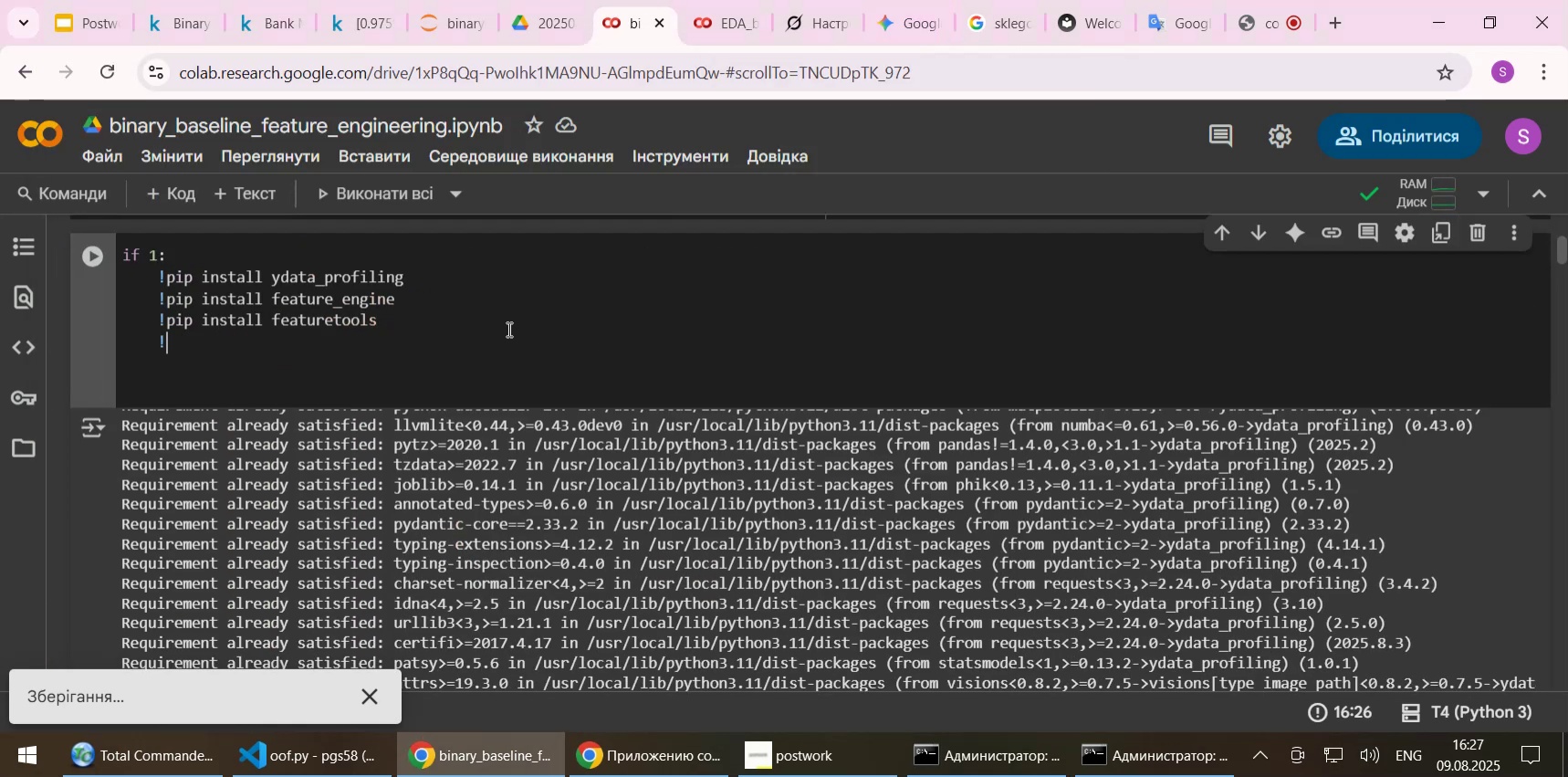 
key(Control+V)
 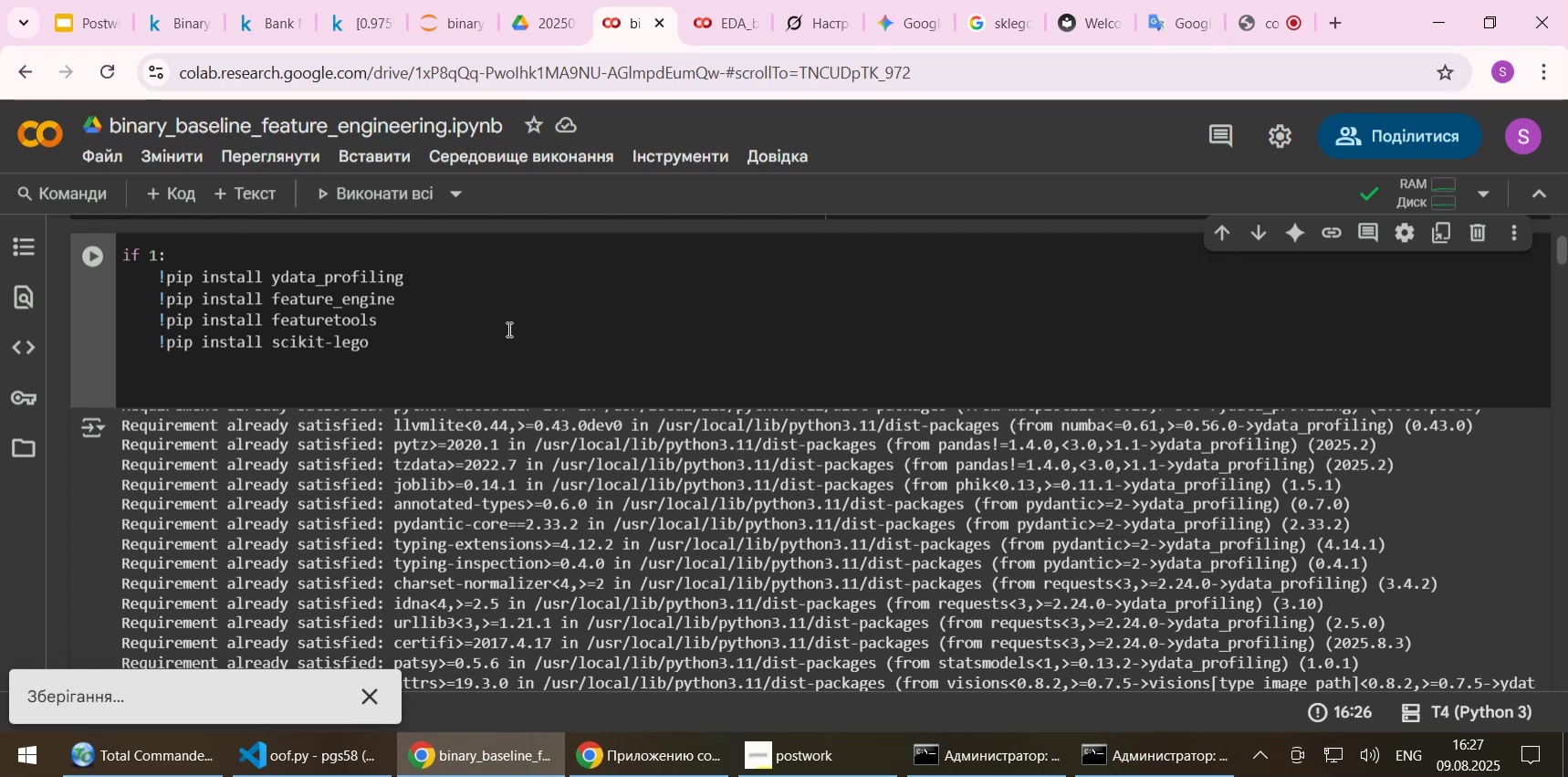 
key(Control+S)
 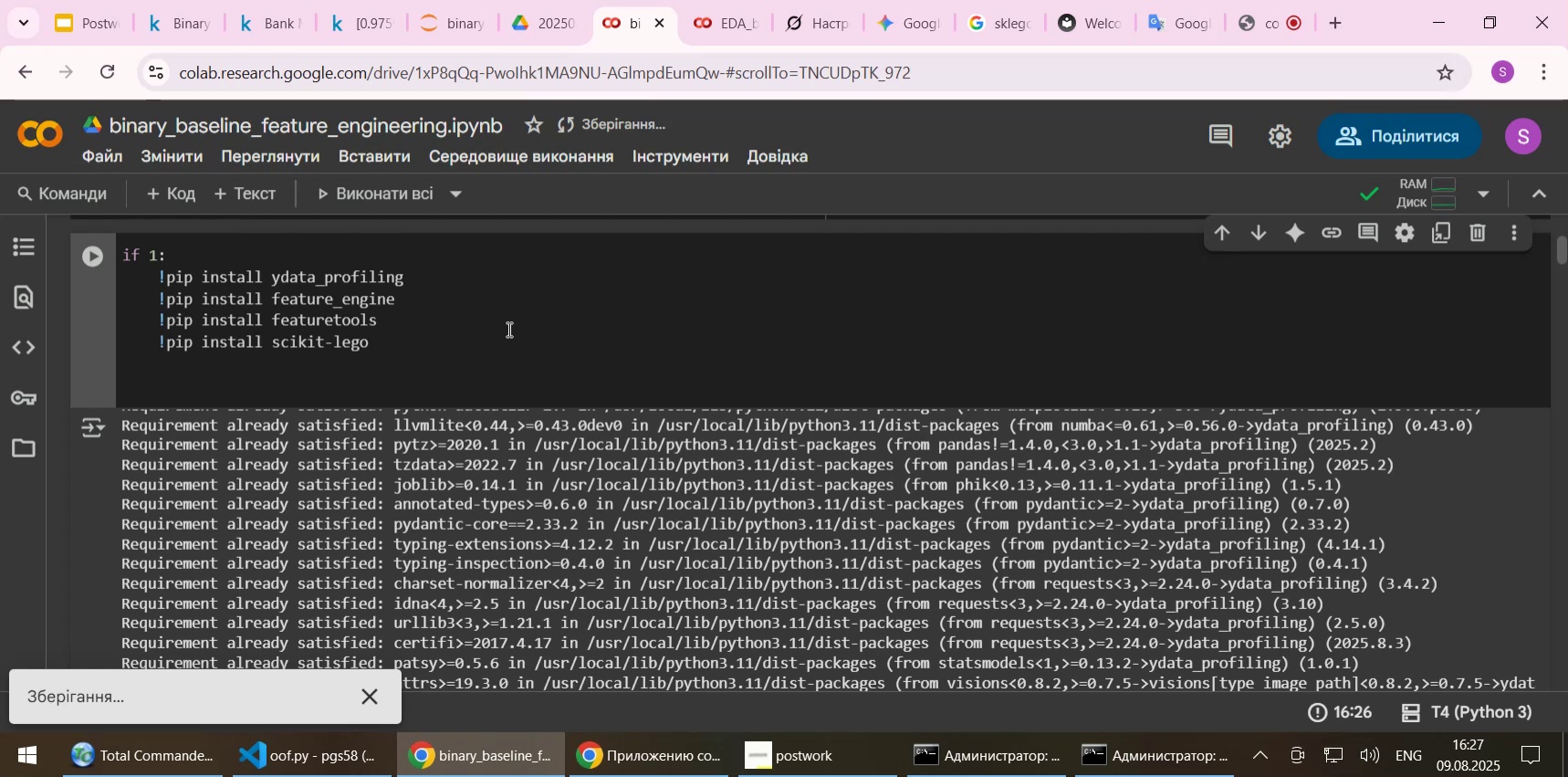 
key(Shift+Enter)
 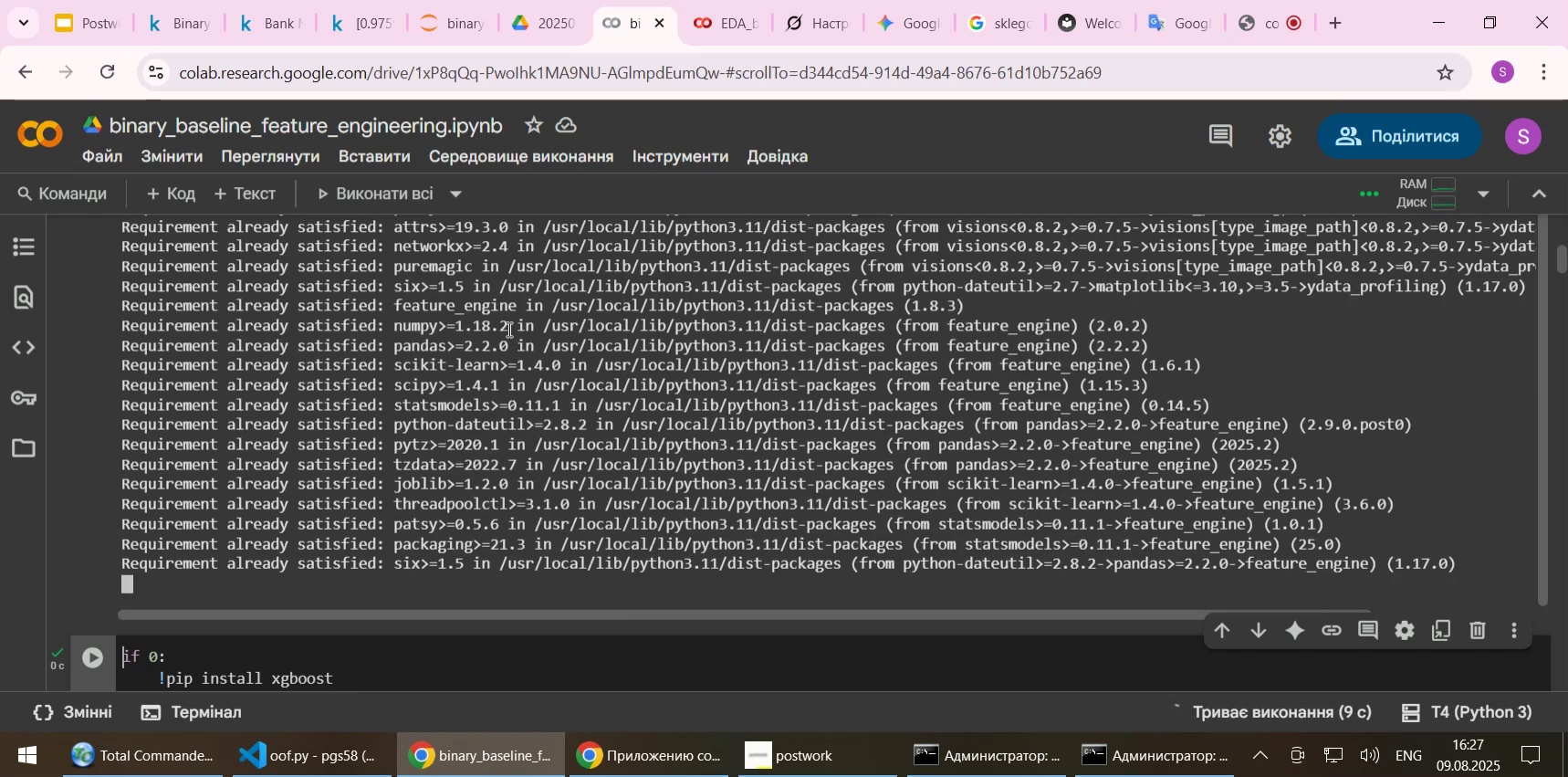 
wait(14.77)
 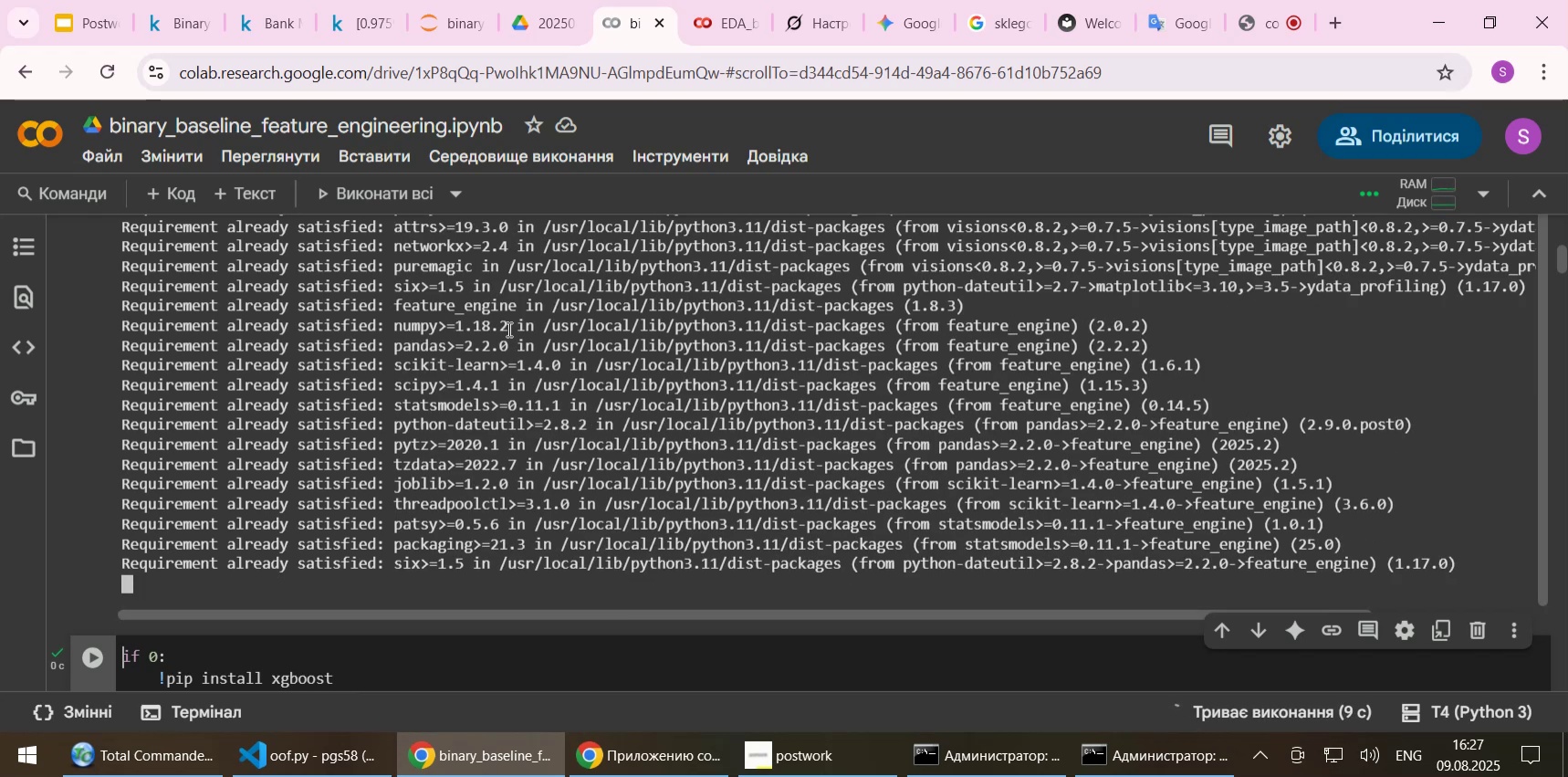 
left_click([625, 27])
 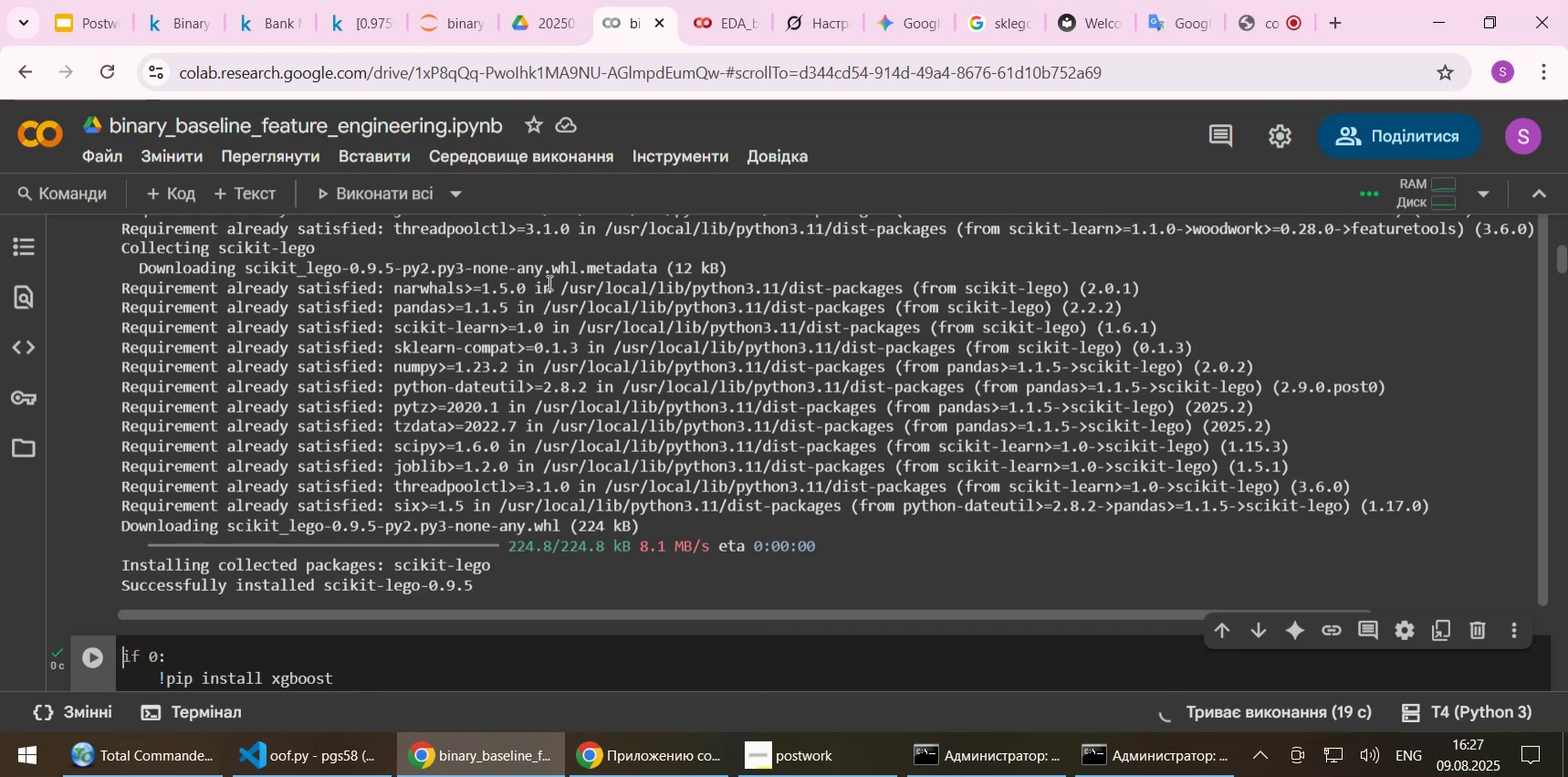 
wait(7.31)
 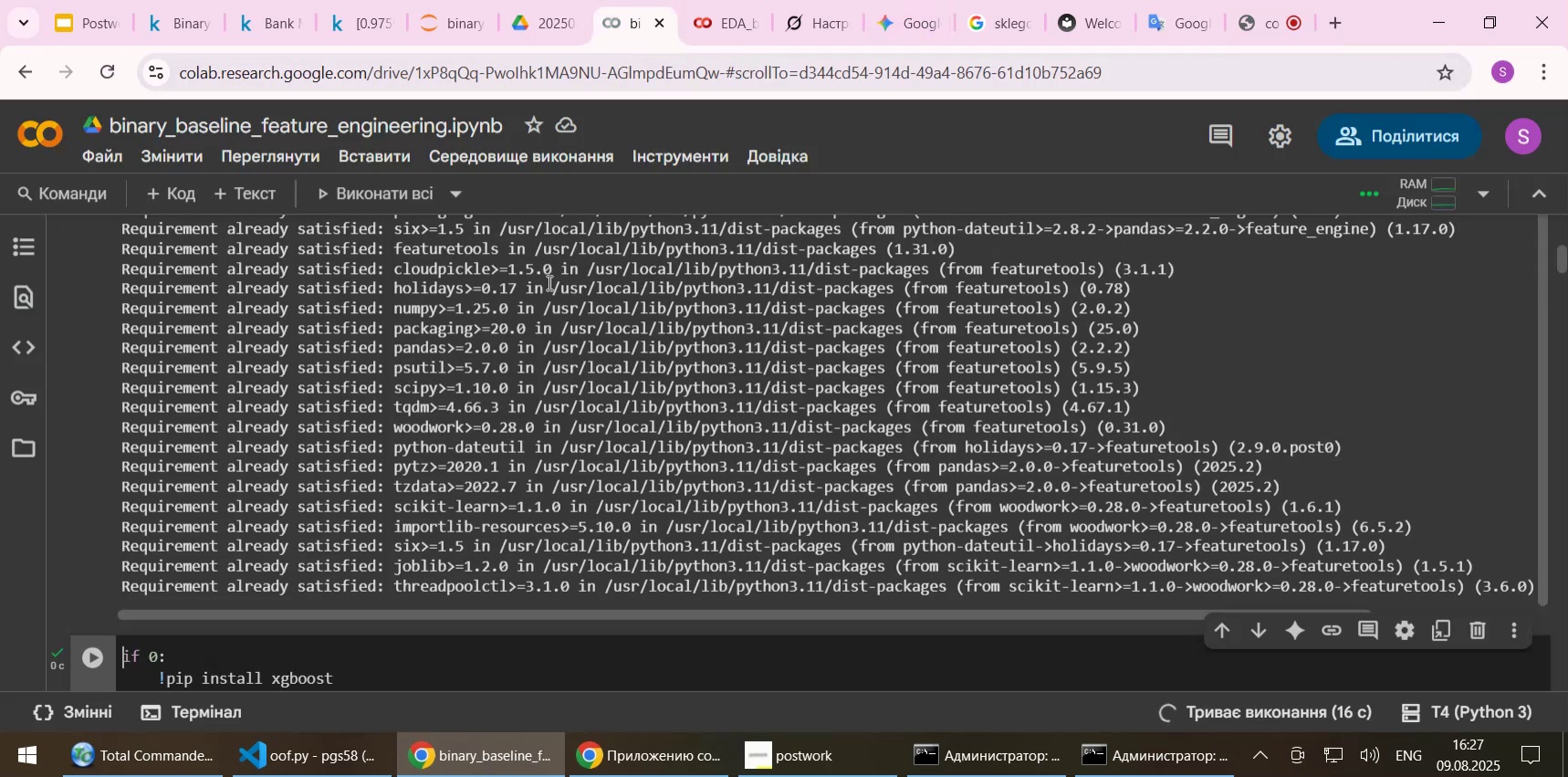 
scroll: coordinate [85, 552], scroll_direction: down, amount: 7.0
 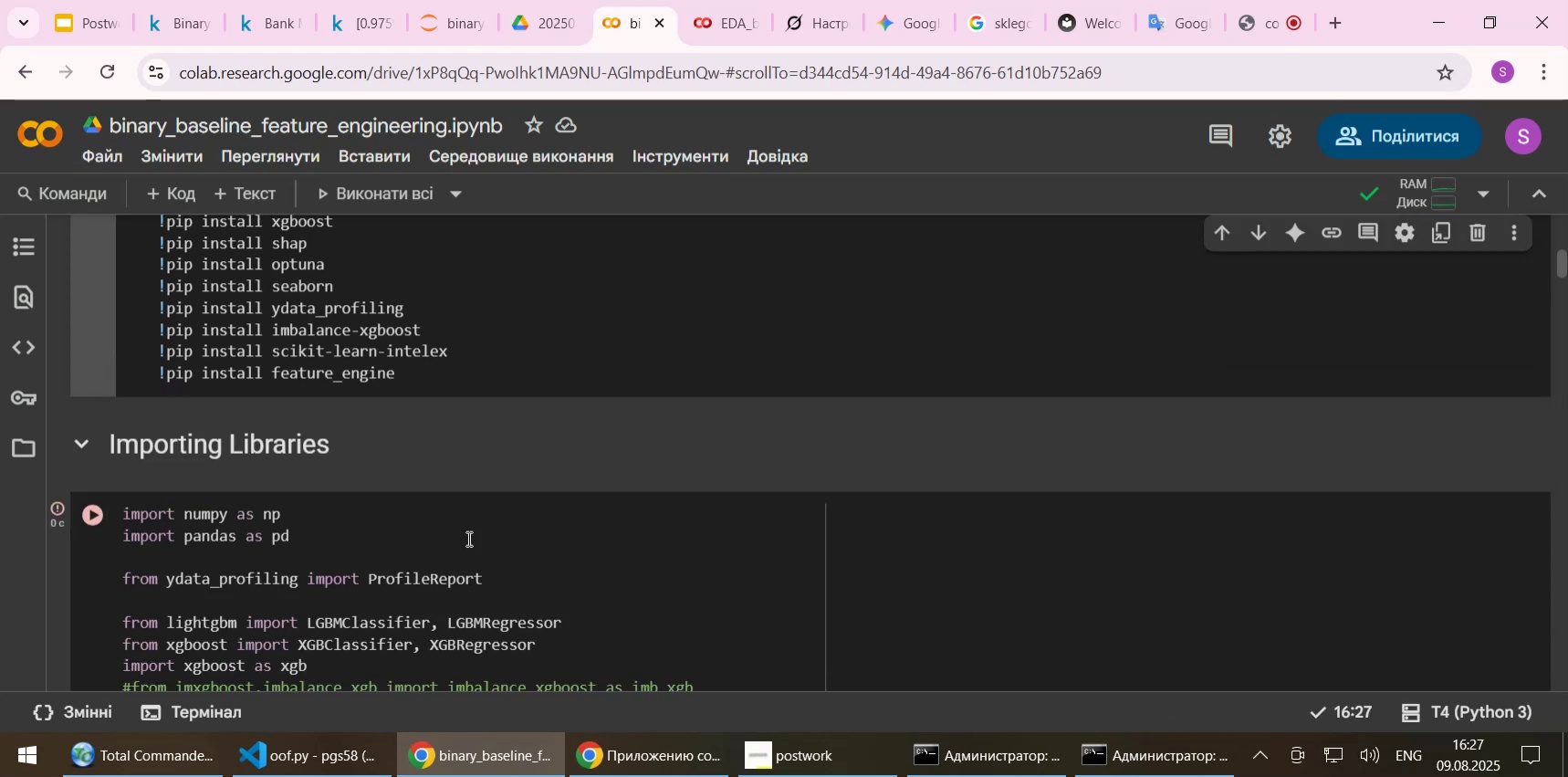 
left_click([478, 538])
 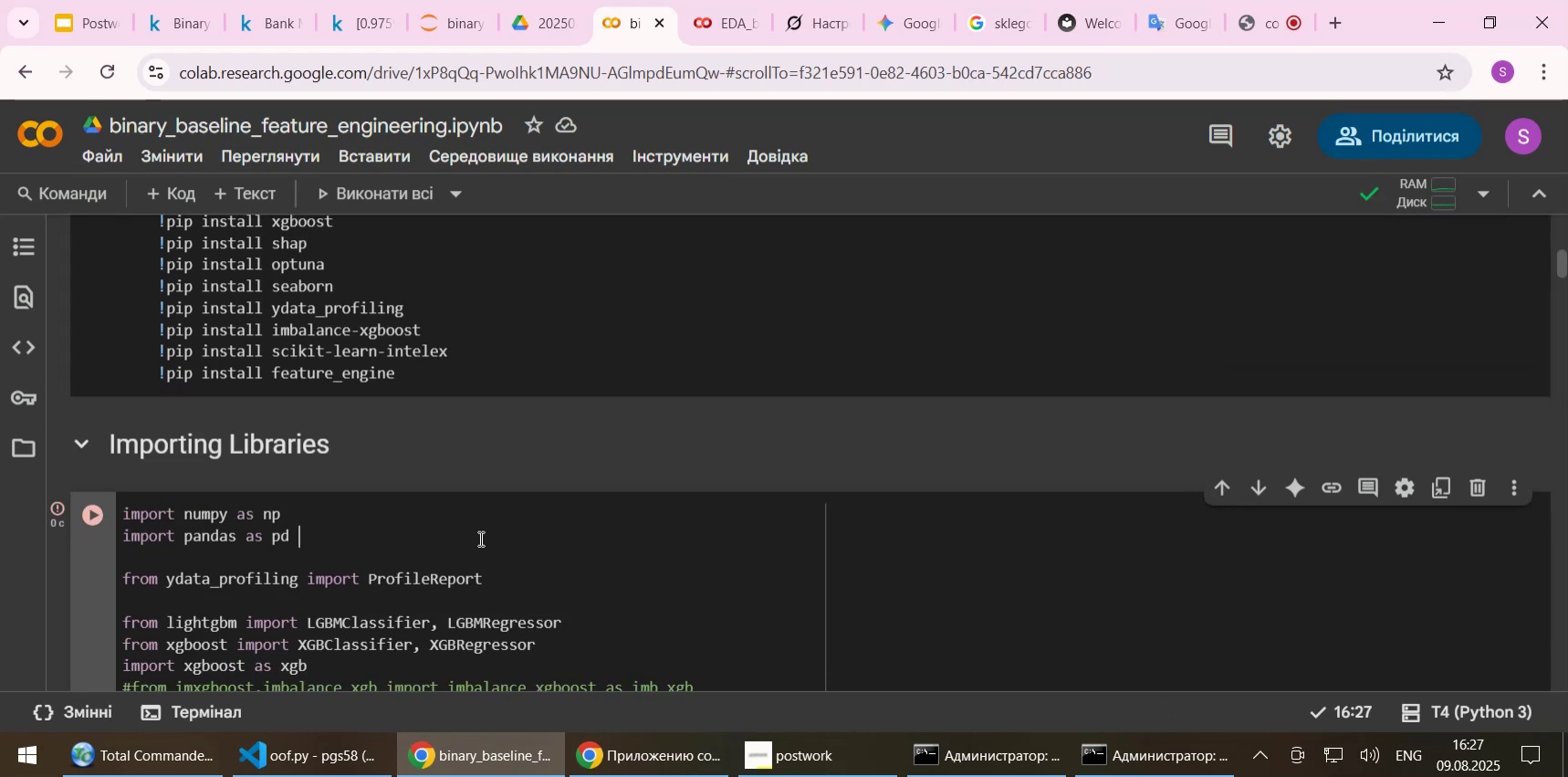 
key(Shift+Enter)
 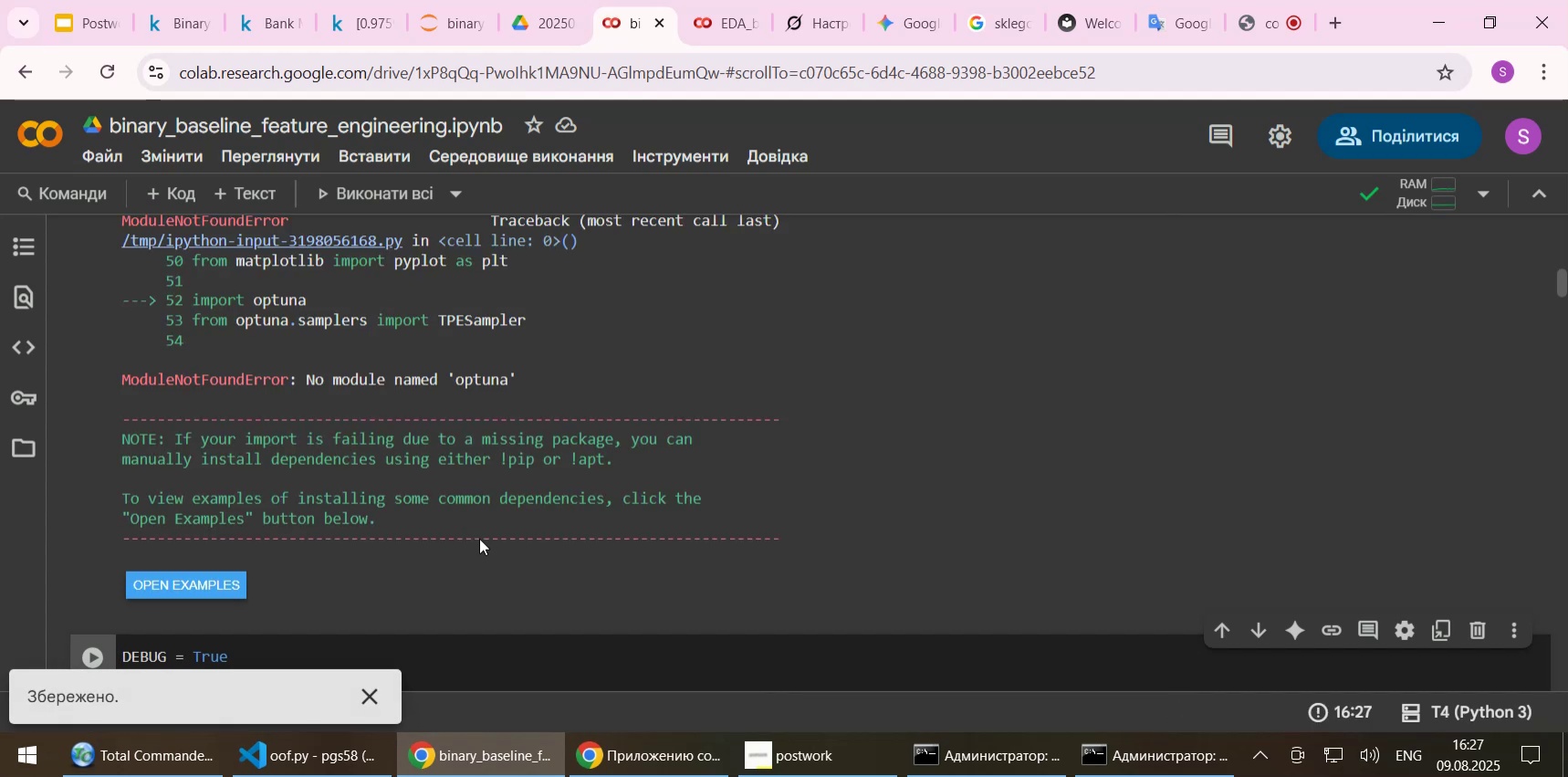 
wait(5.16)
 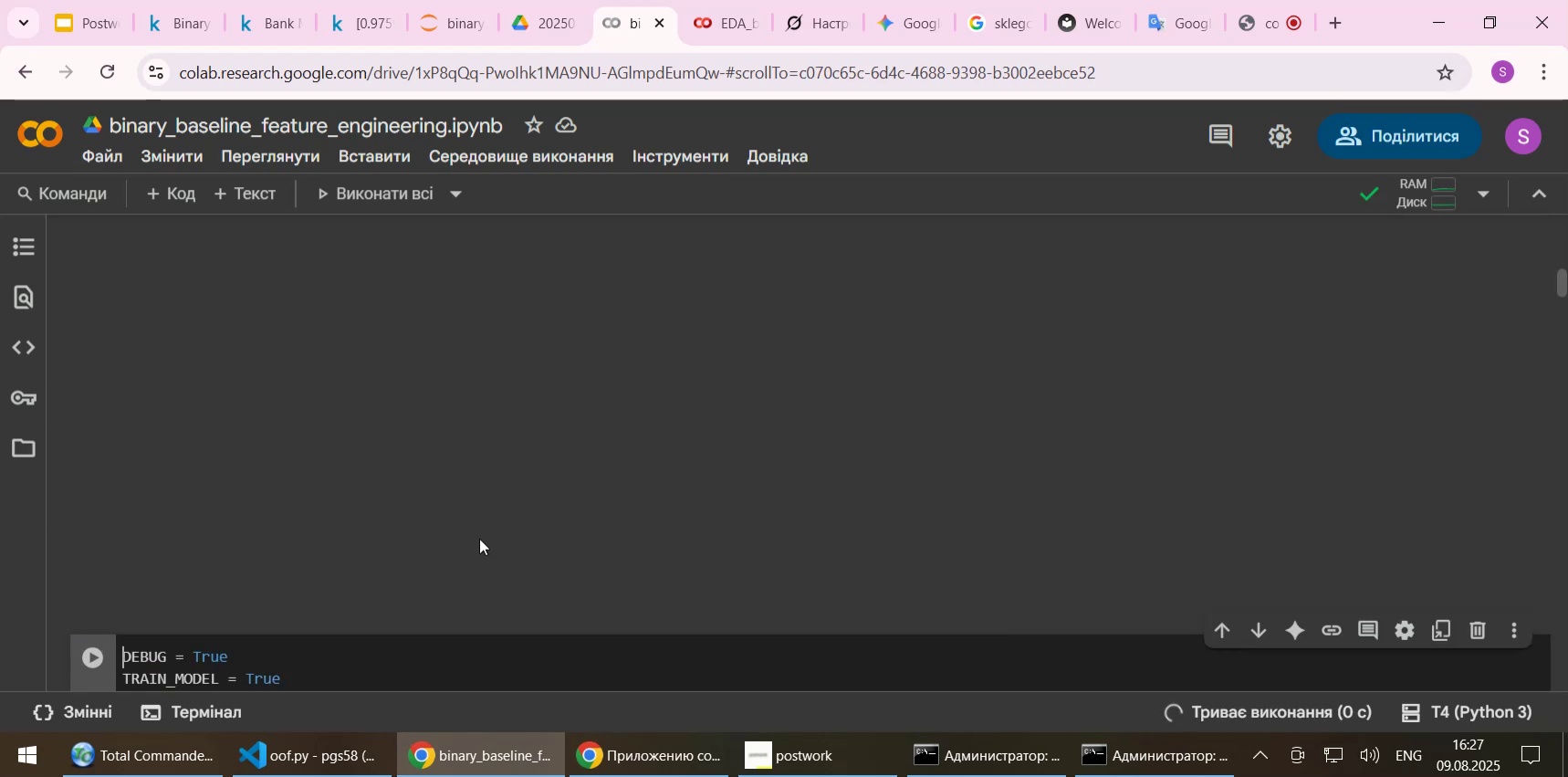 
double_click([476, 379])
 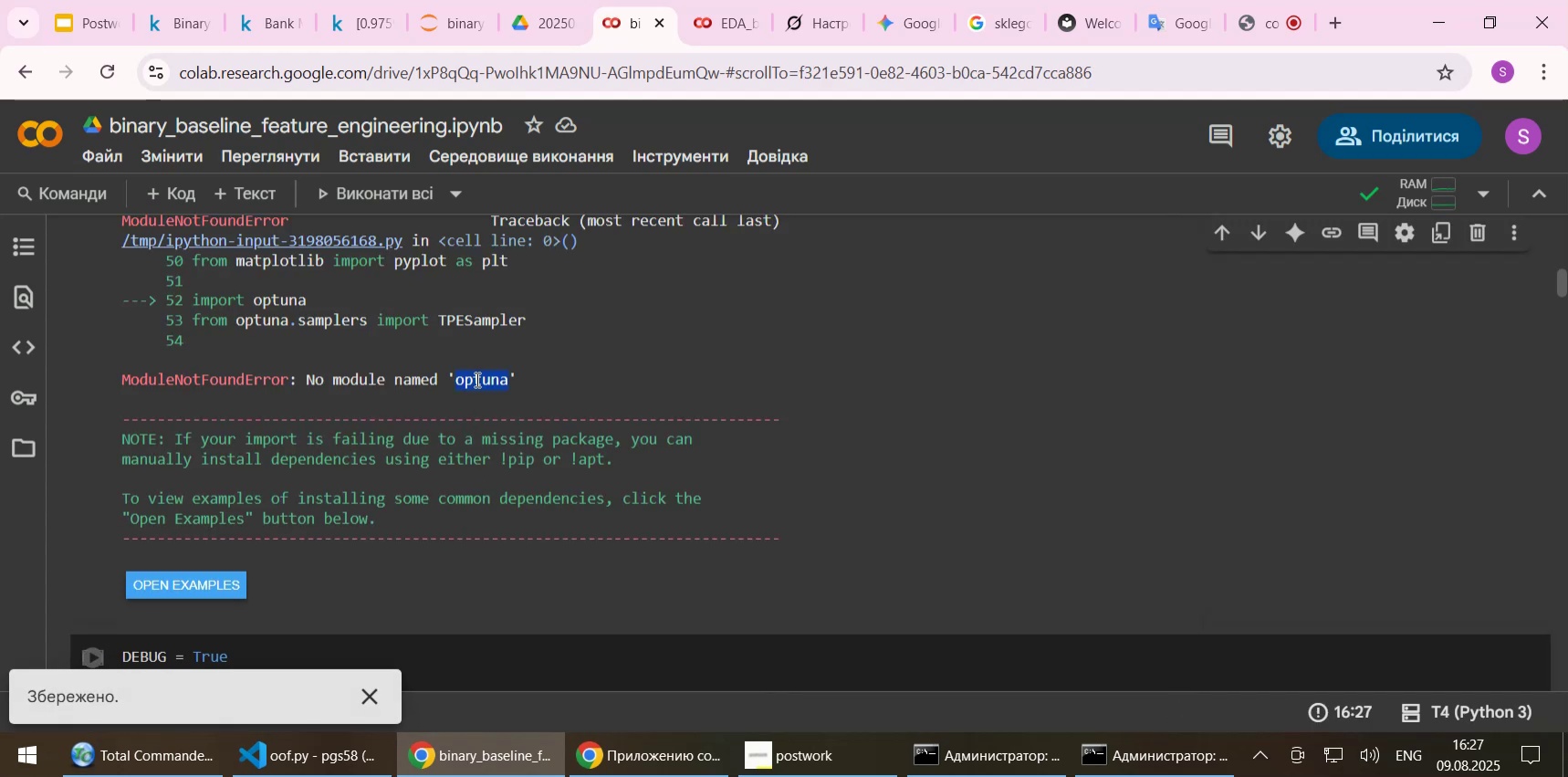 
scroll: coordinate [476, 379], scroll_direction: up, amount: 8.0
 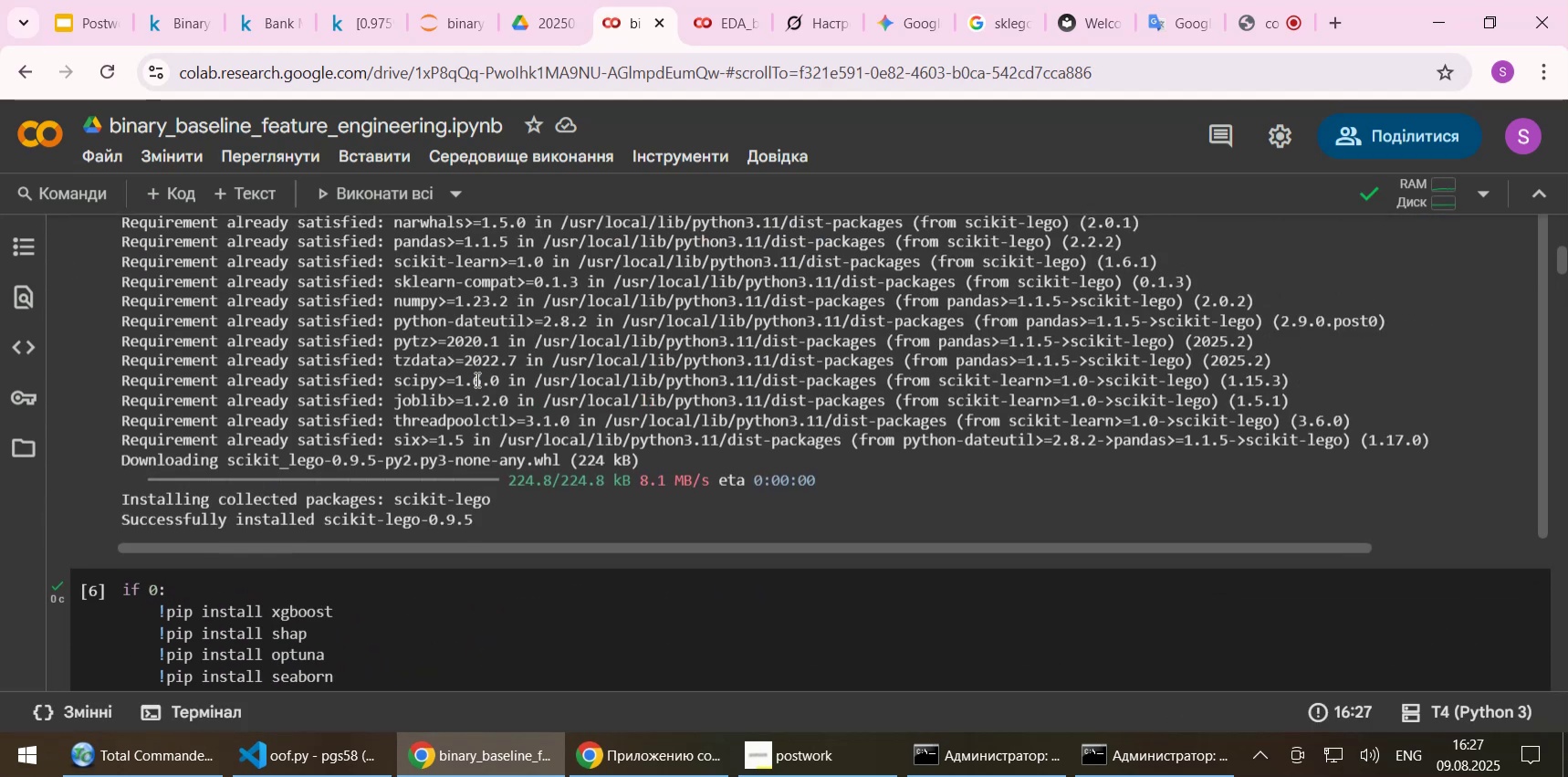 
scroll: coordinate [502, 405], scroll_direction: down, amount: 2.0
 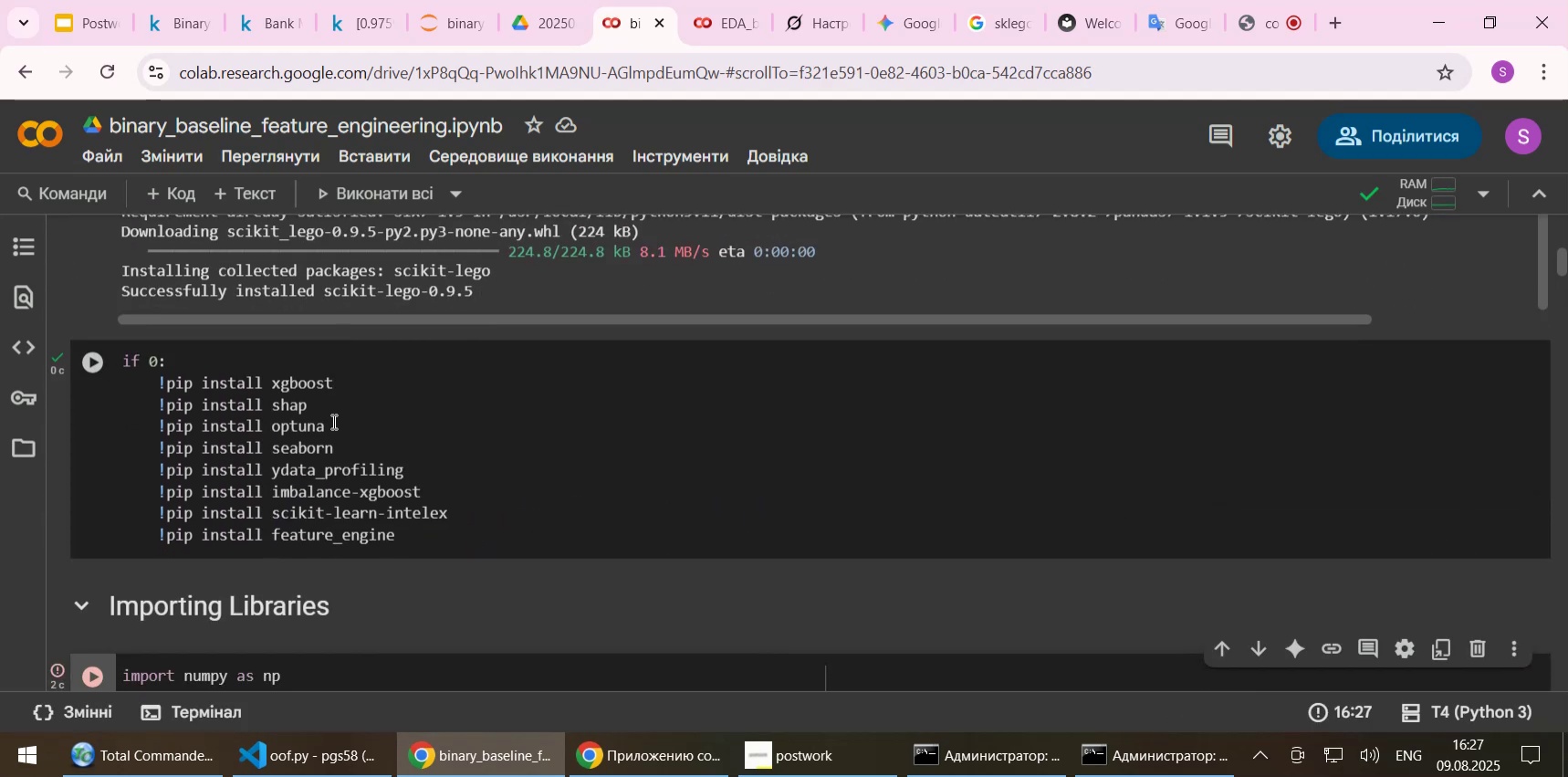 
left_click_drag(start_coordinate=[339, 428], to_coordinate=[160, 425])
 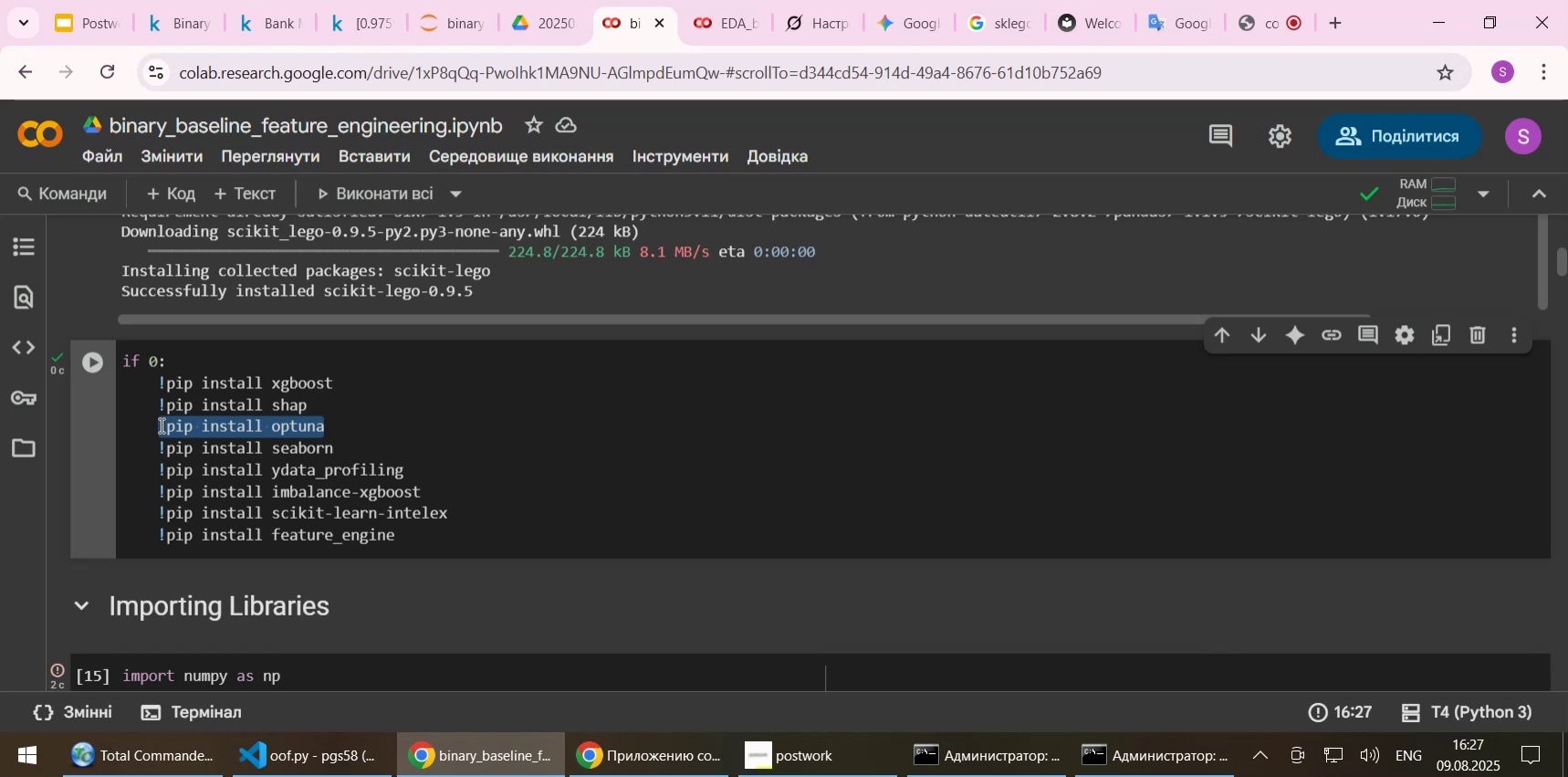 
key(Control+C)
 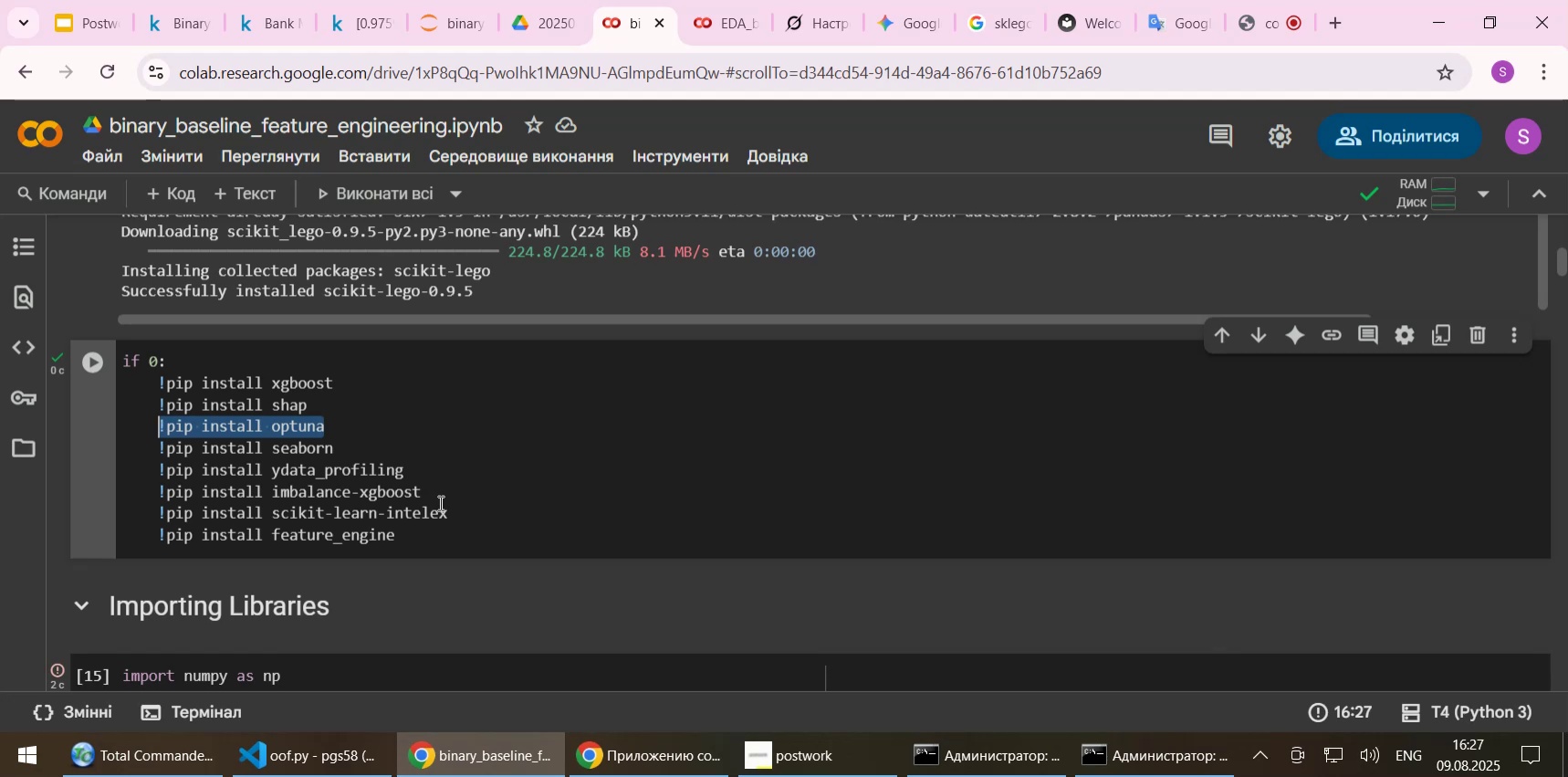 
scroll: coordinate [285, 362], scroll_direction: up, amount: 20.0
 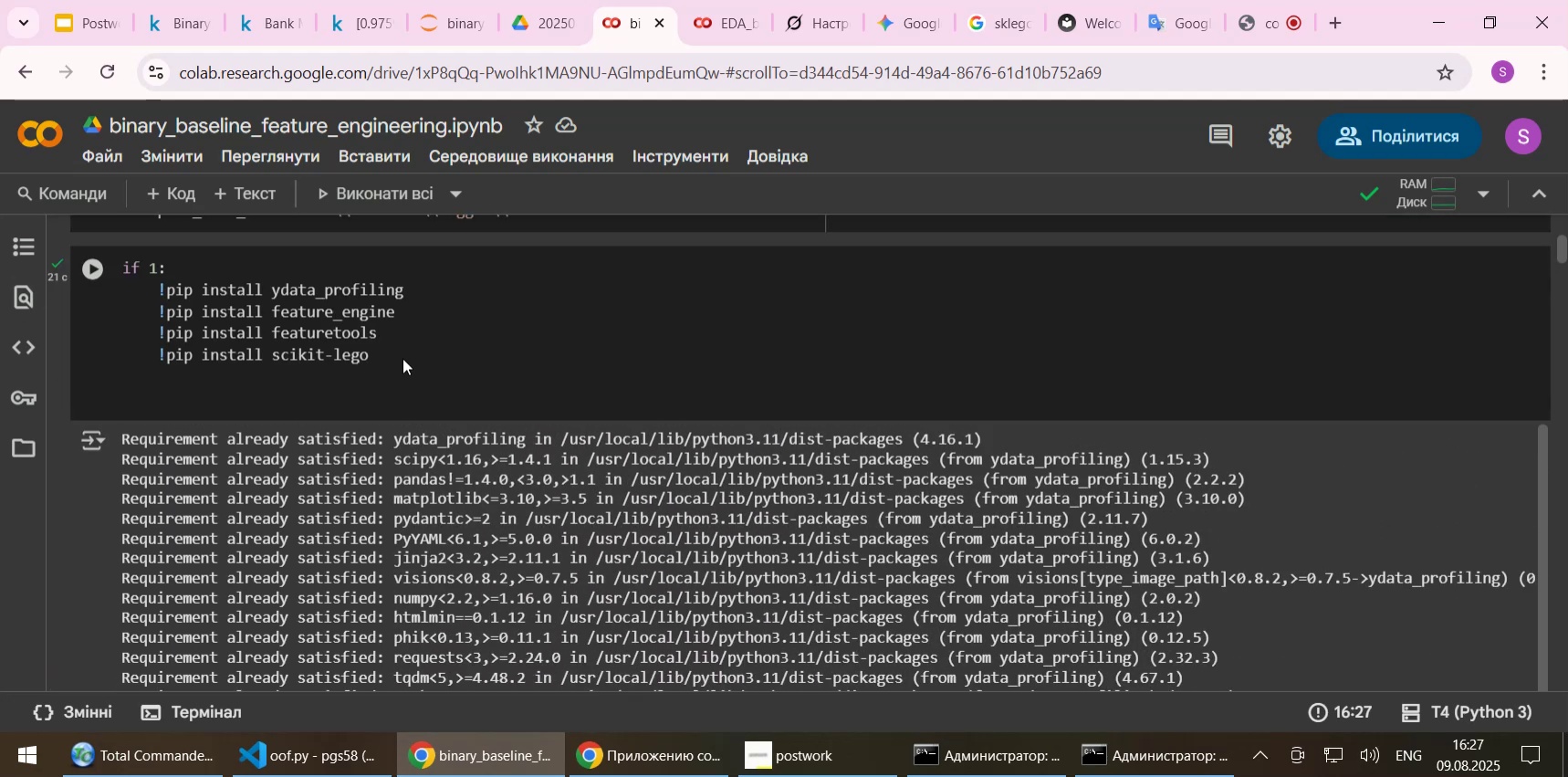 
key(NumpadEnter)
 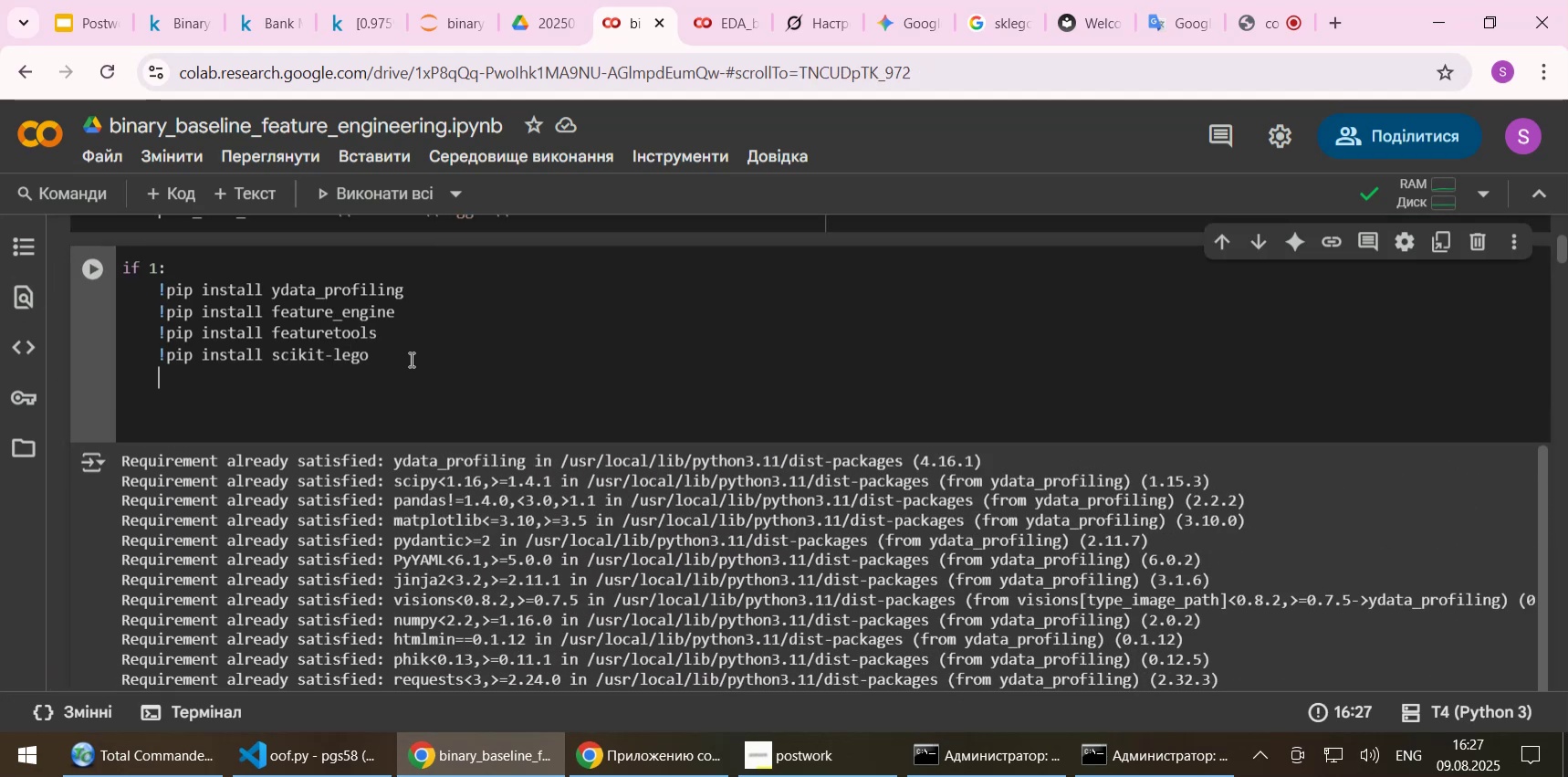 
key(Control+ControlLeft)
 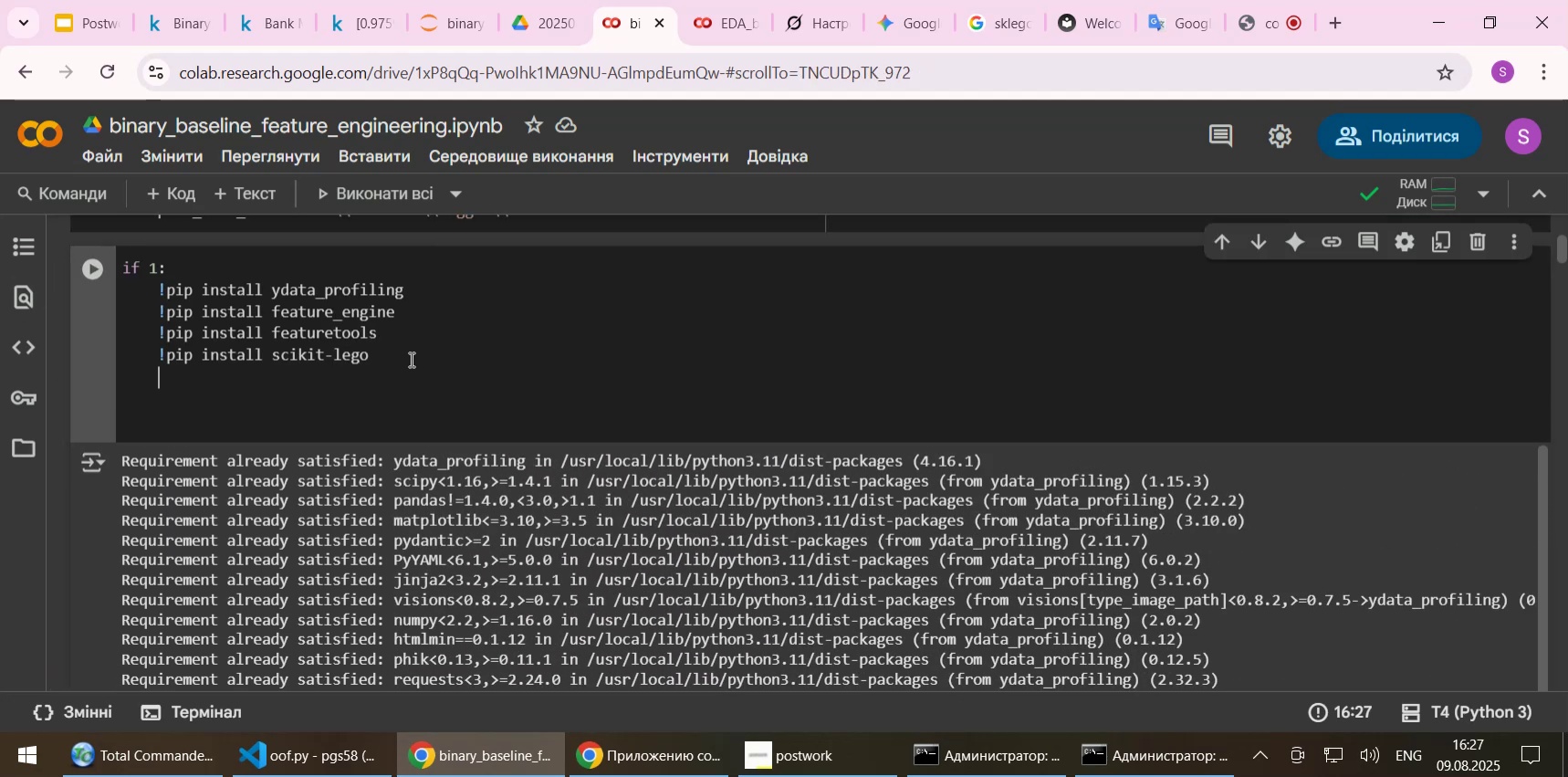 
key(Control+V)
 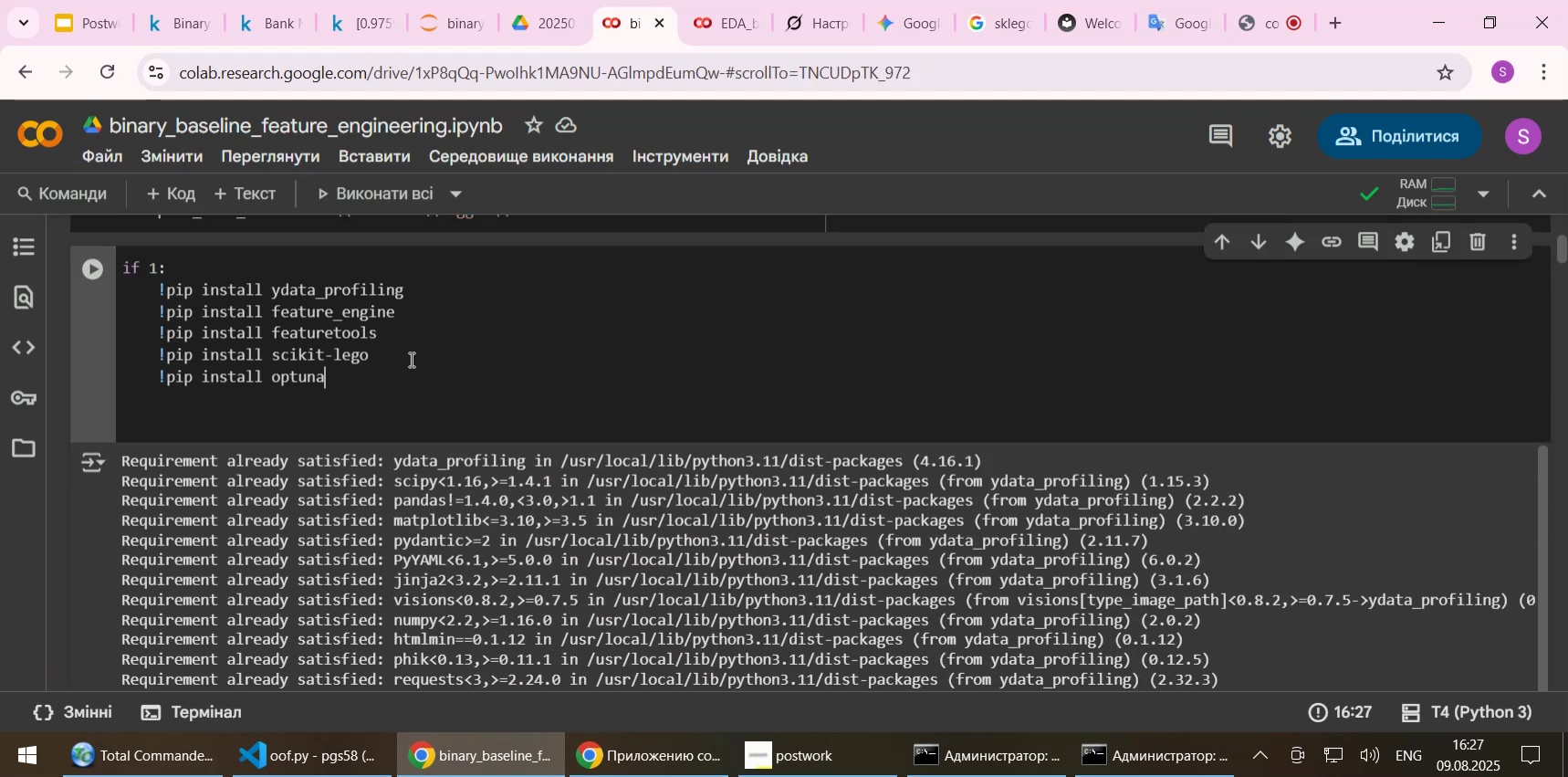 
key(Control+S)
 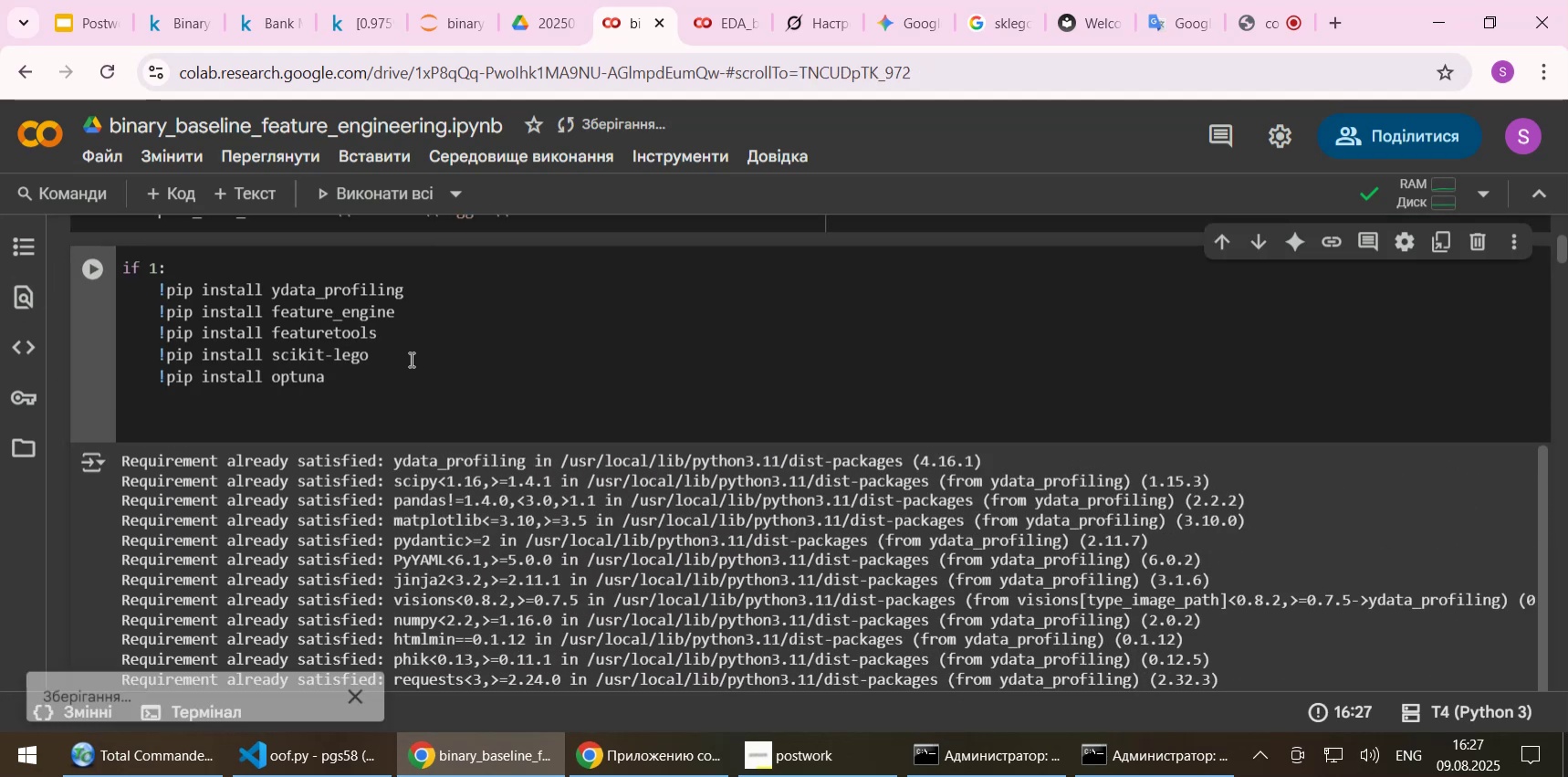 
key(Shift+ShiftLeft)
 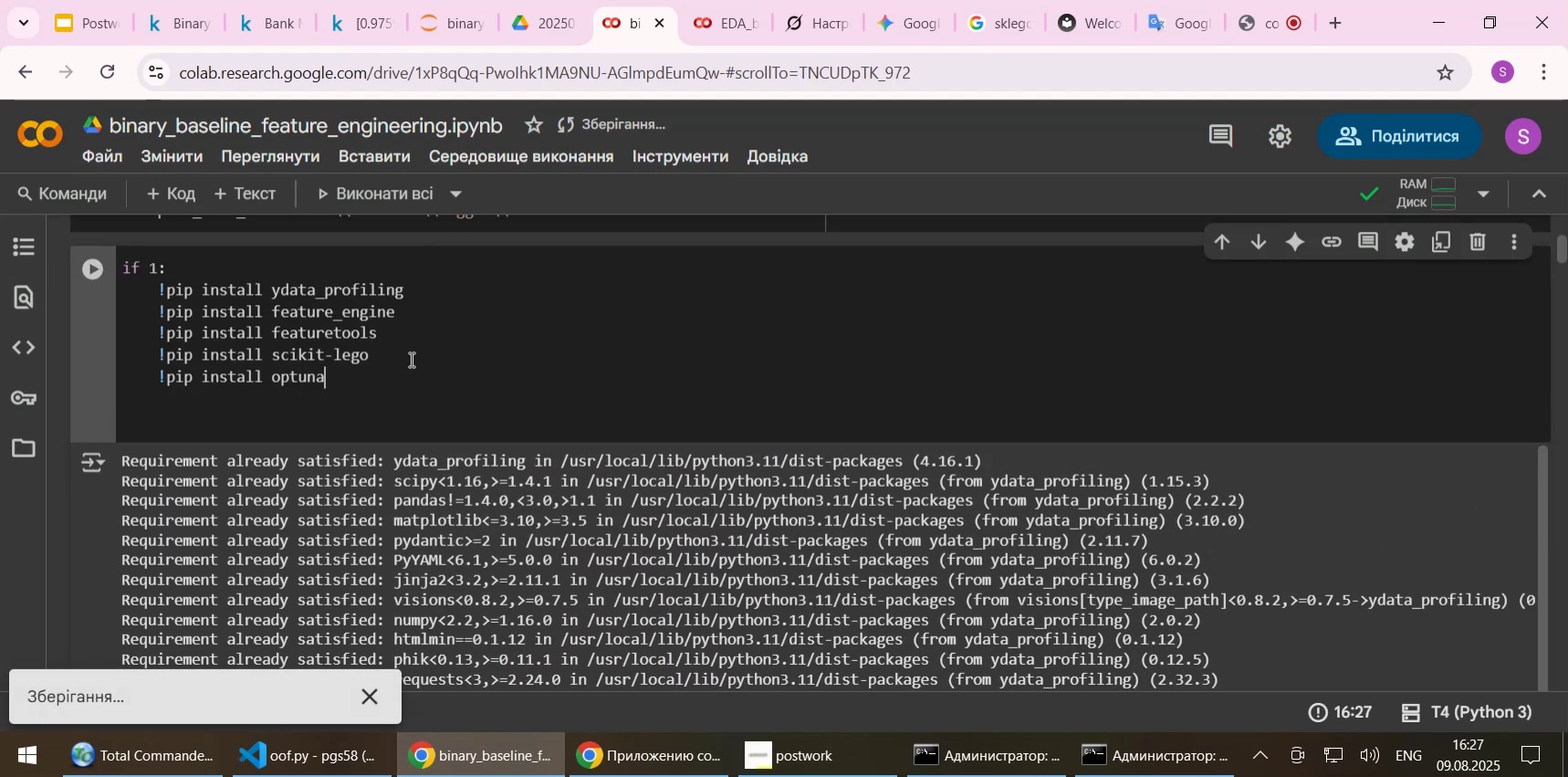 
key(Shift+Enter)
 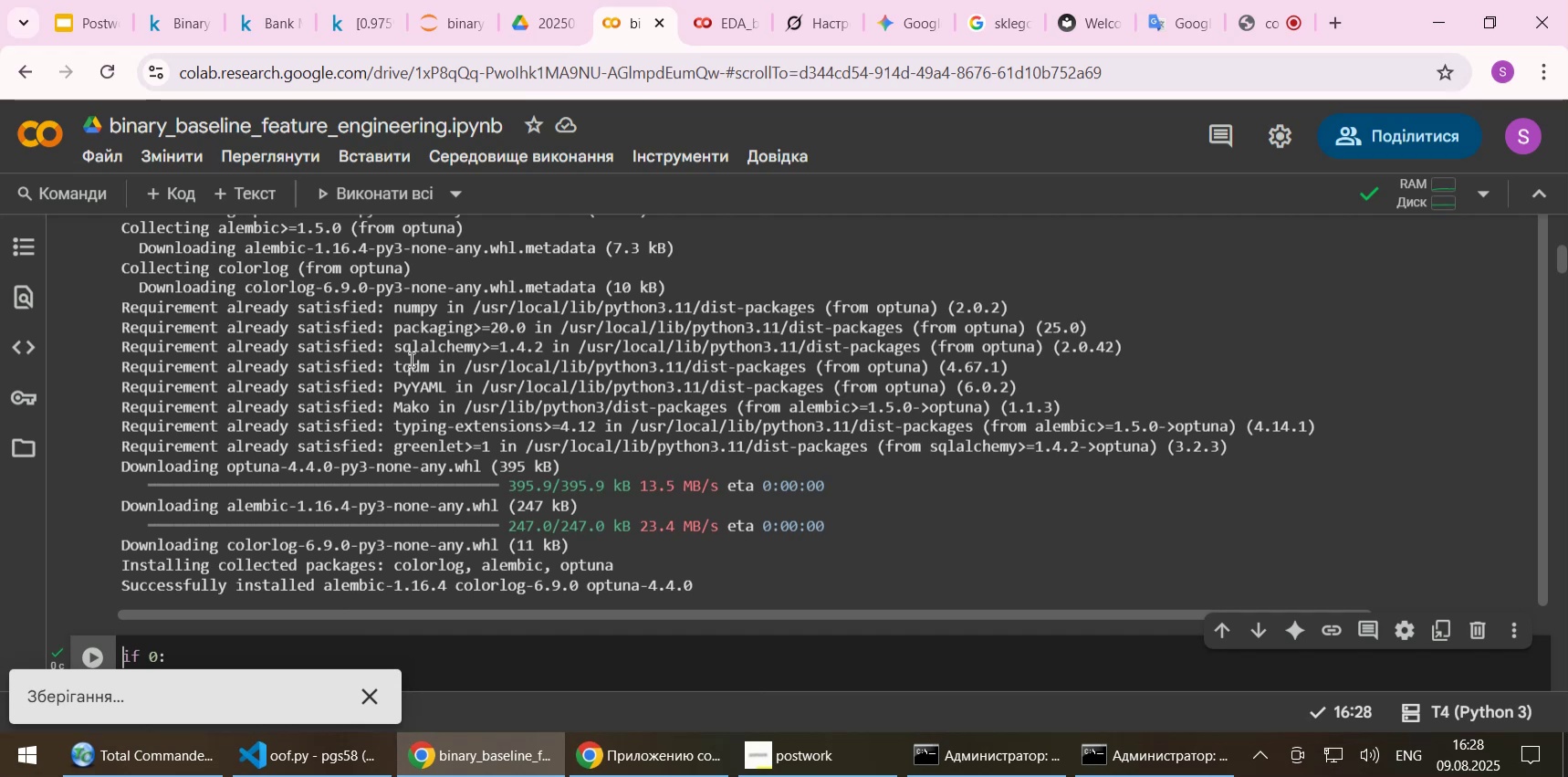 
wait(39.23)
 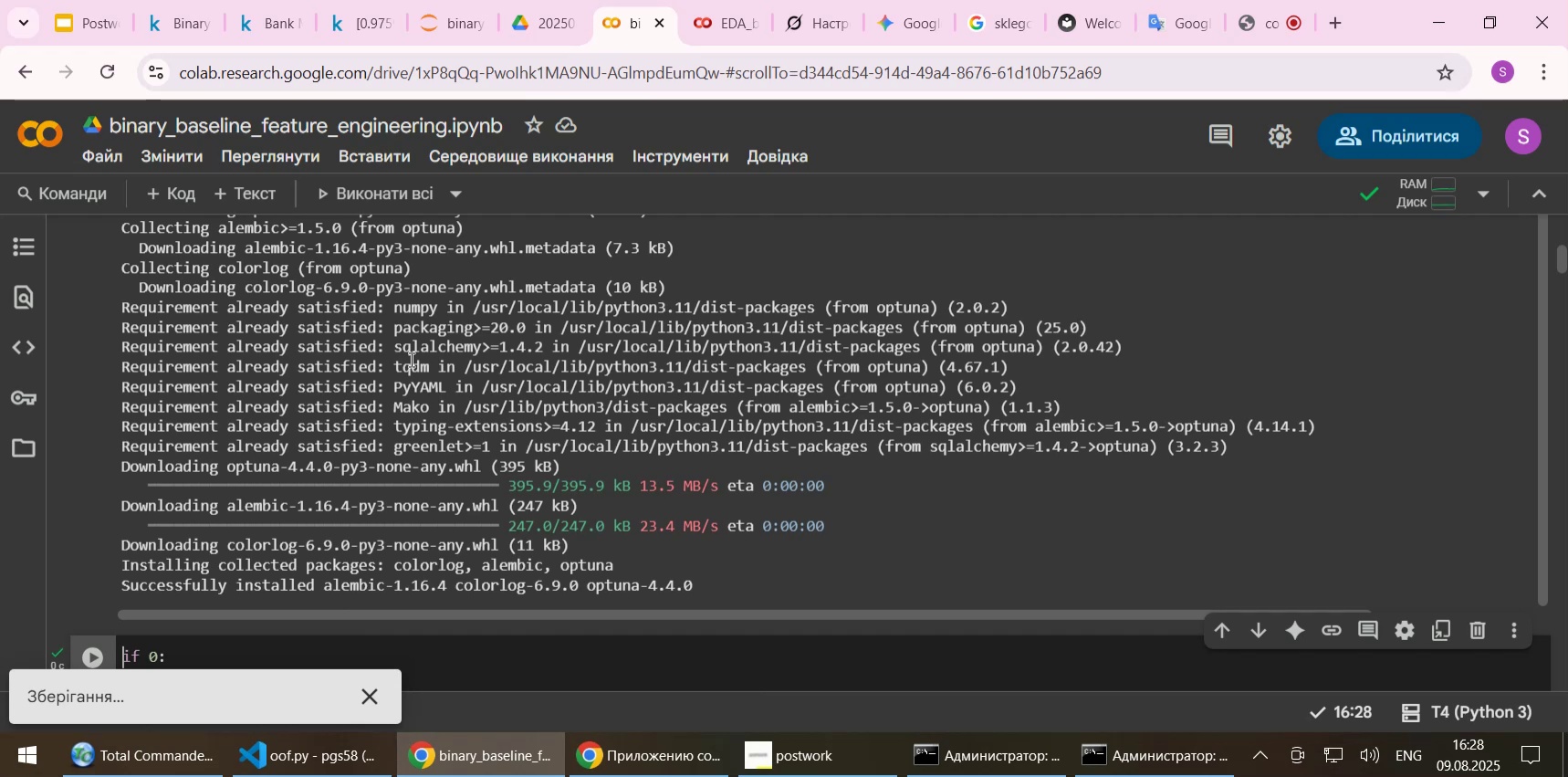 
scroll: coordinate [96, 544], scroll_direction: down, amount: 8.0
 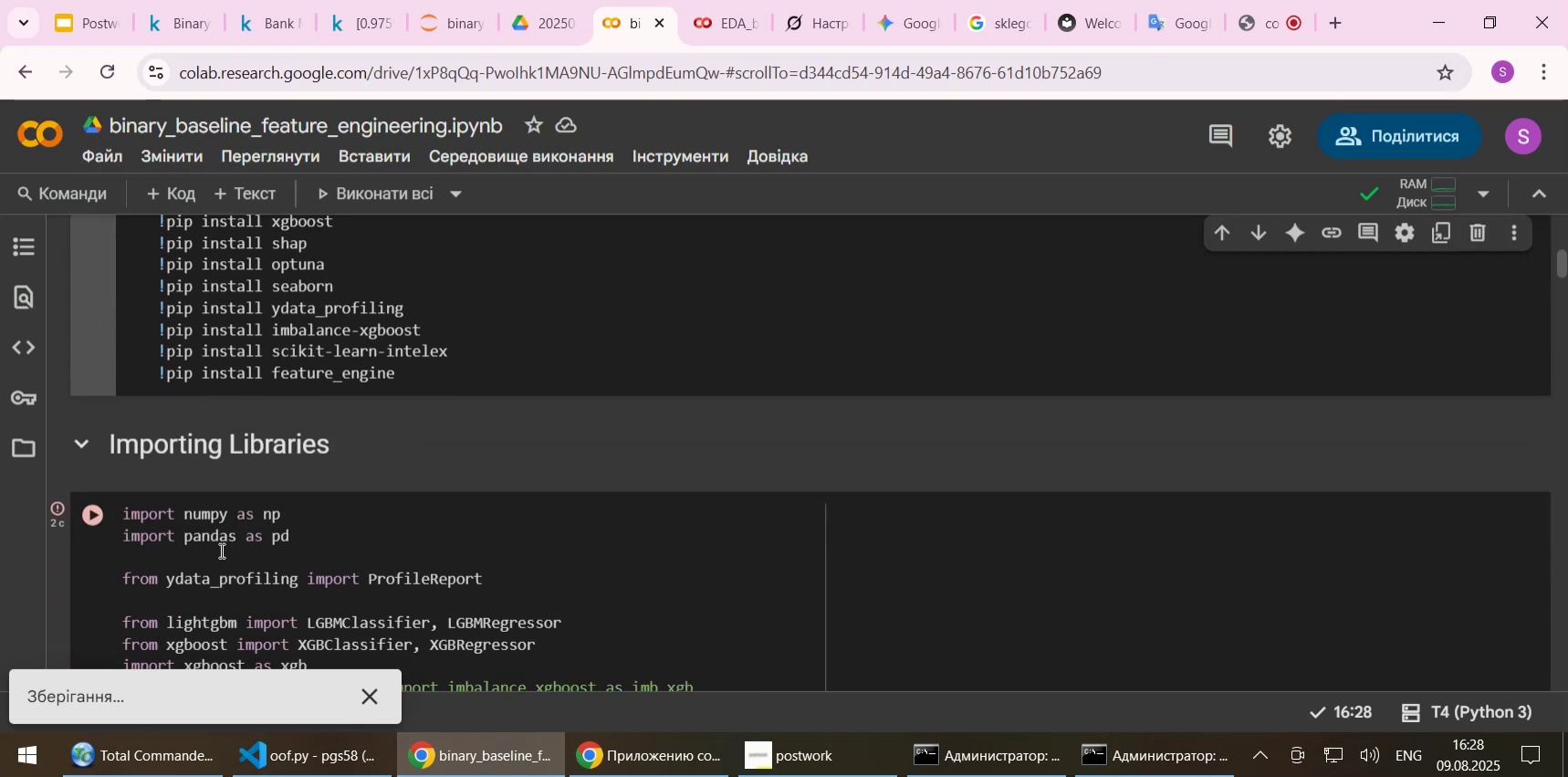 
left_click([302, 554])
 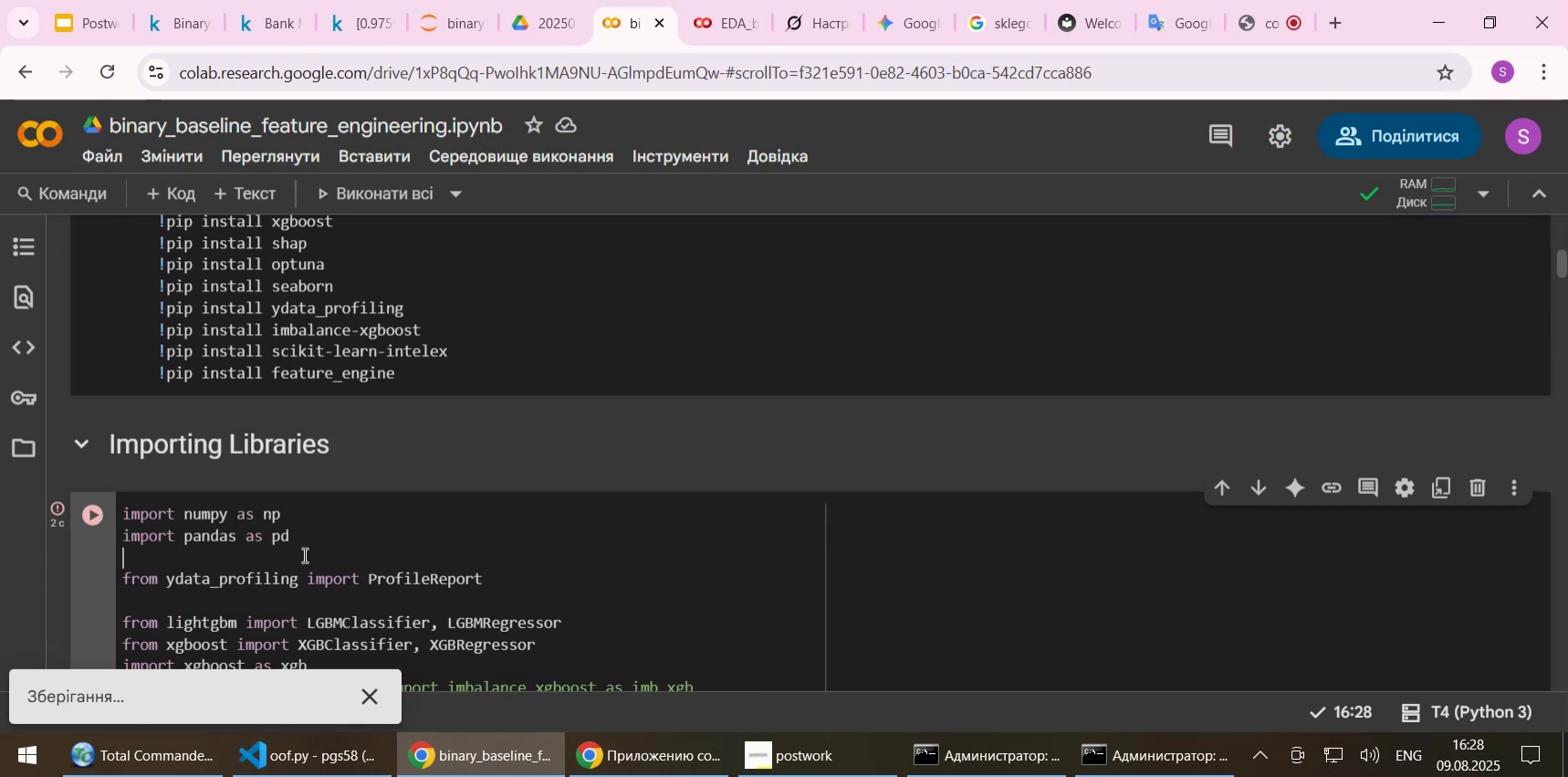 
key(Shift+Enter)
 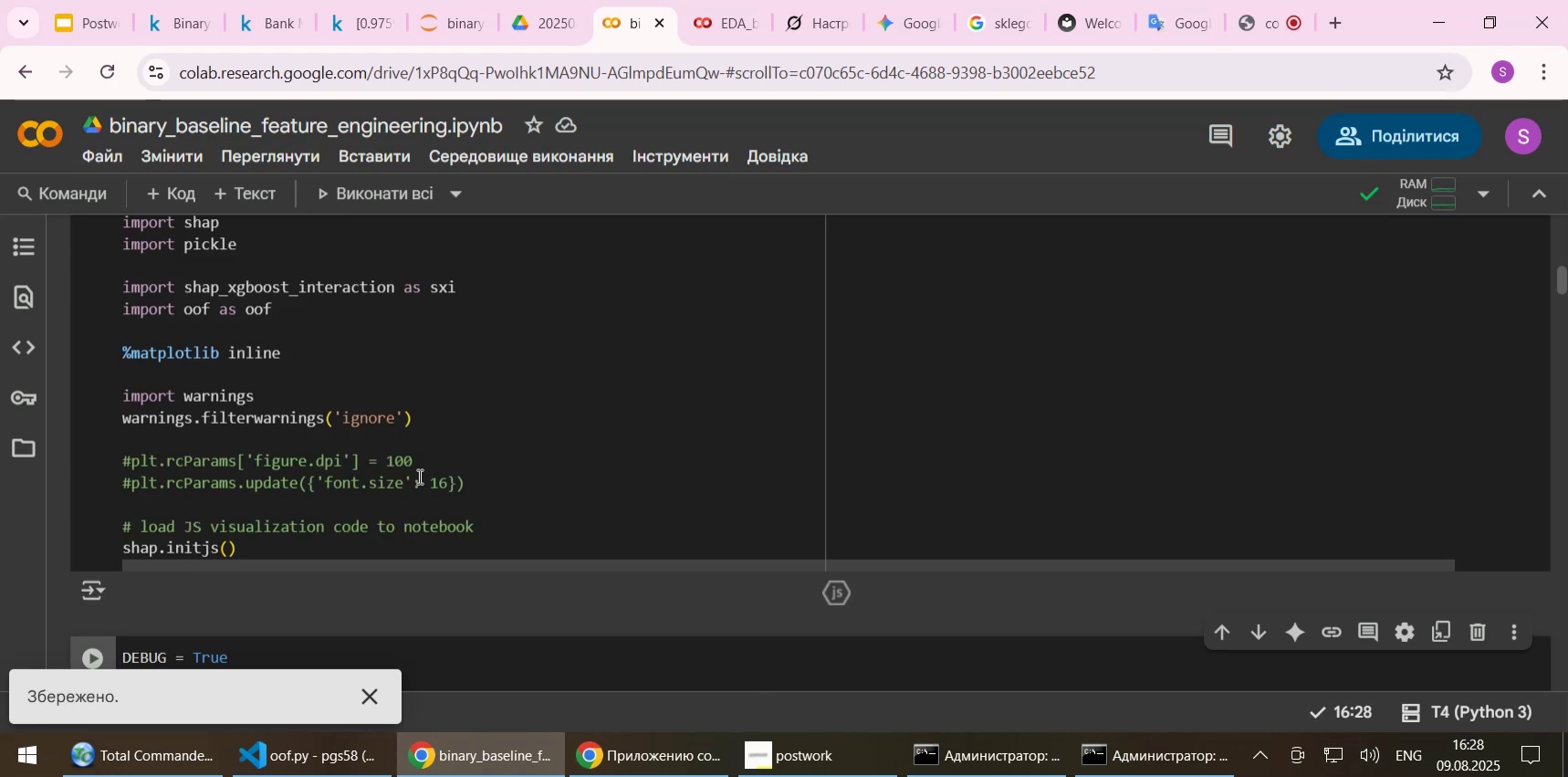 
wait(6.43)
 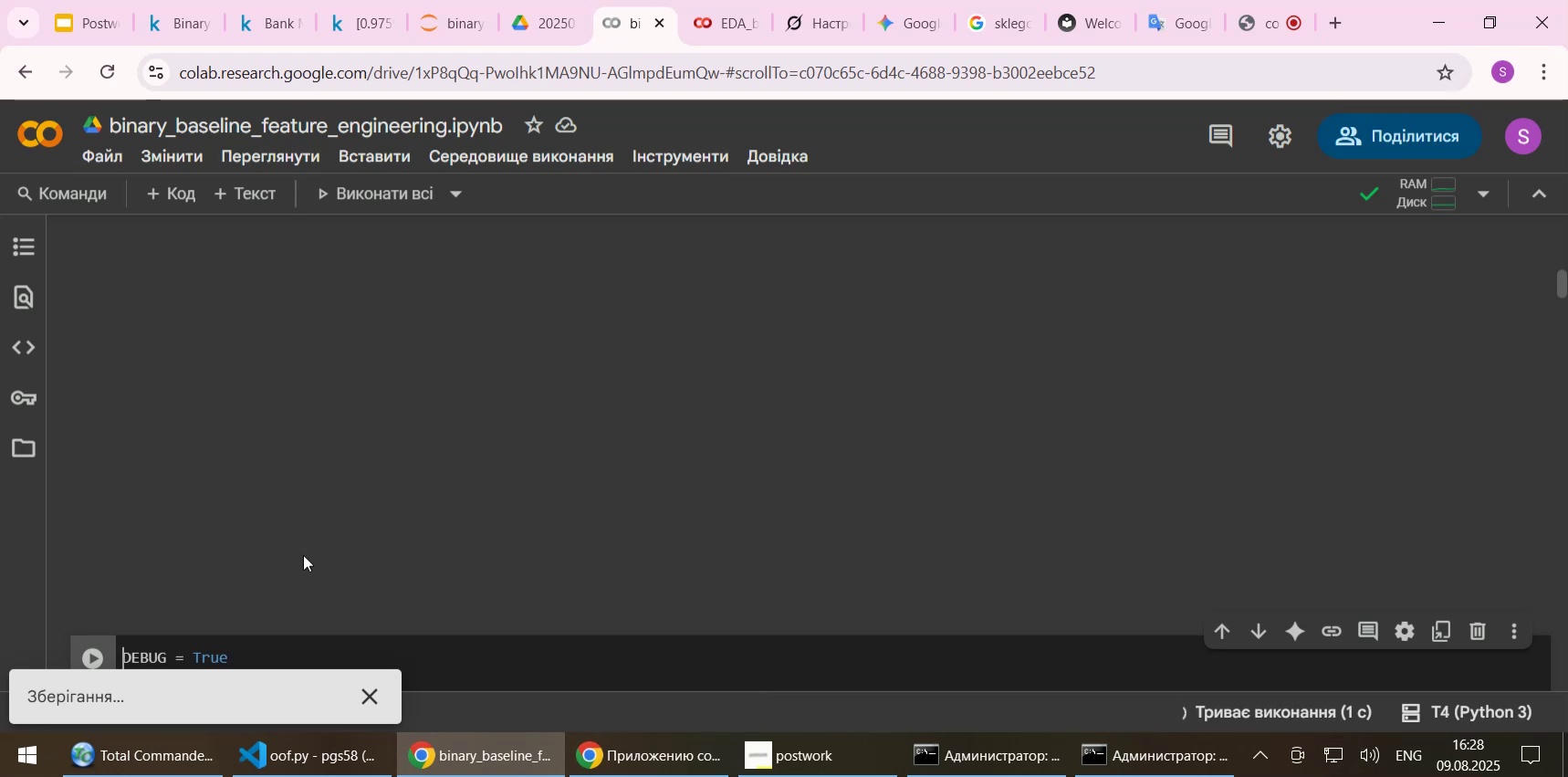 
scroll: coordinate [418, 478], scroll_direction: down, amount: 1.0
 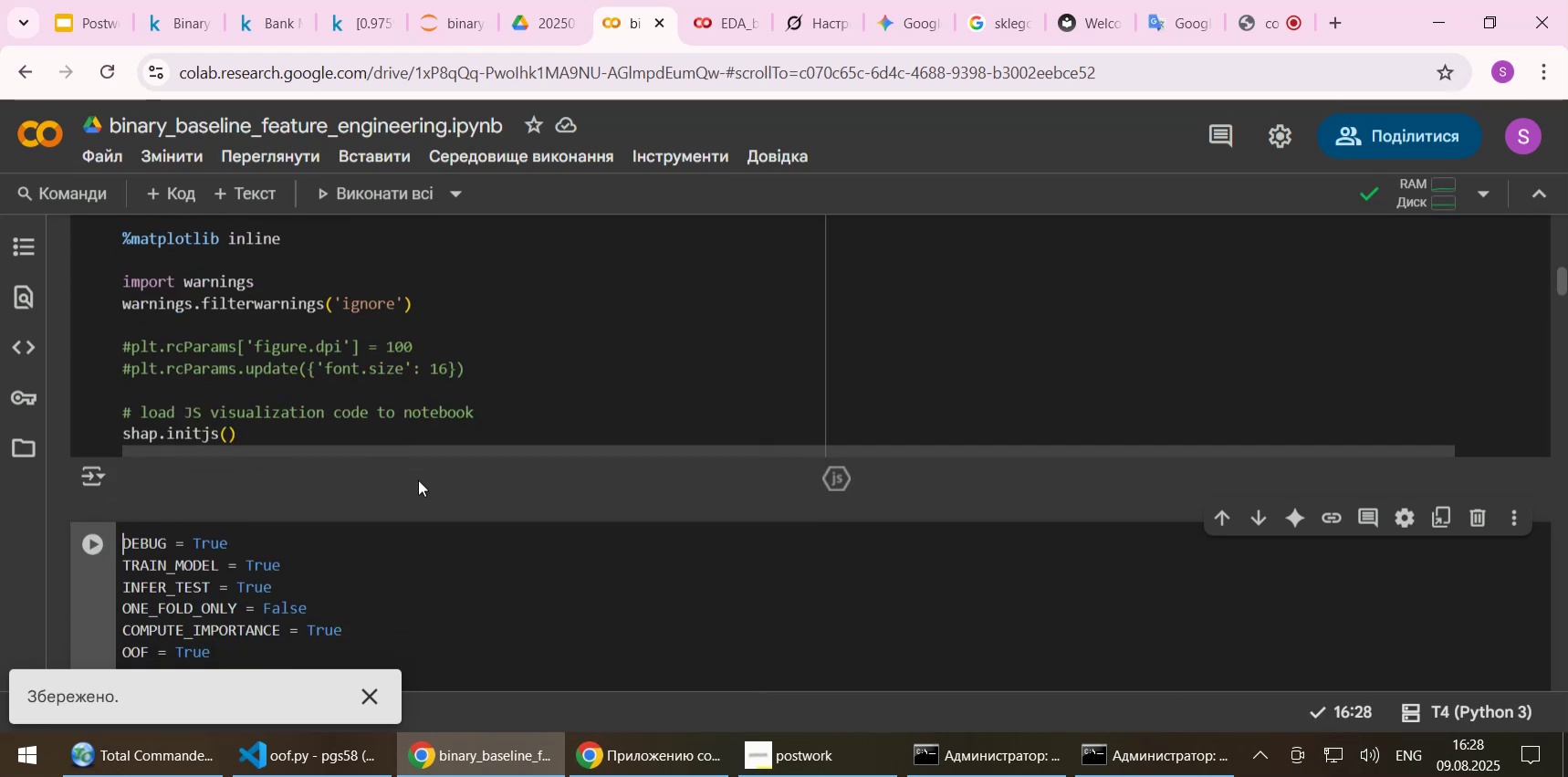 
scroll: coordinate [484, 432], scroll_direction: up, amount: 1.0
 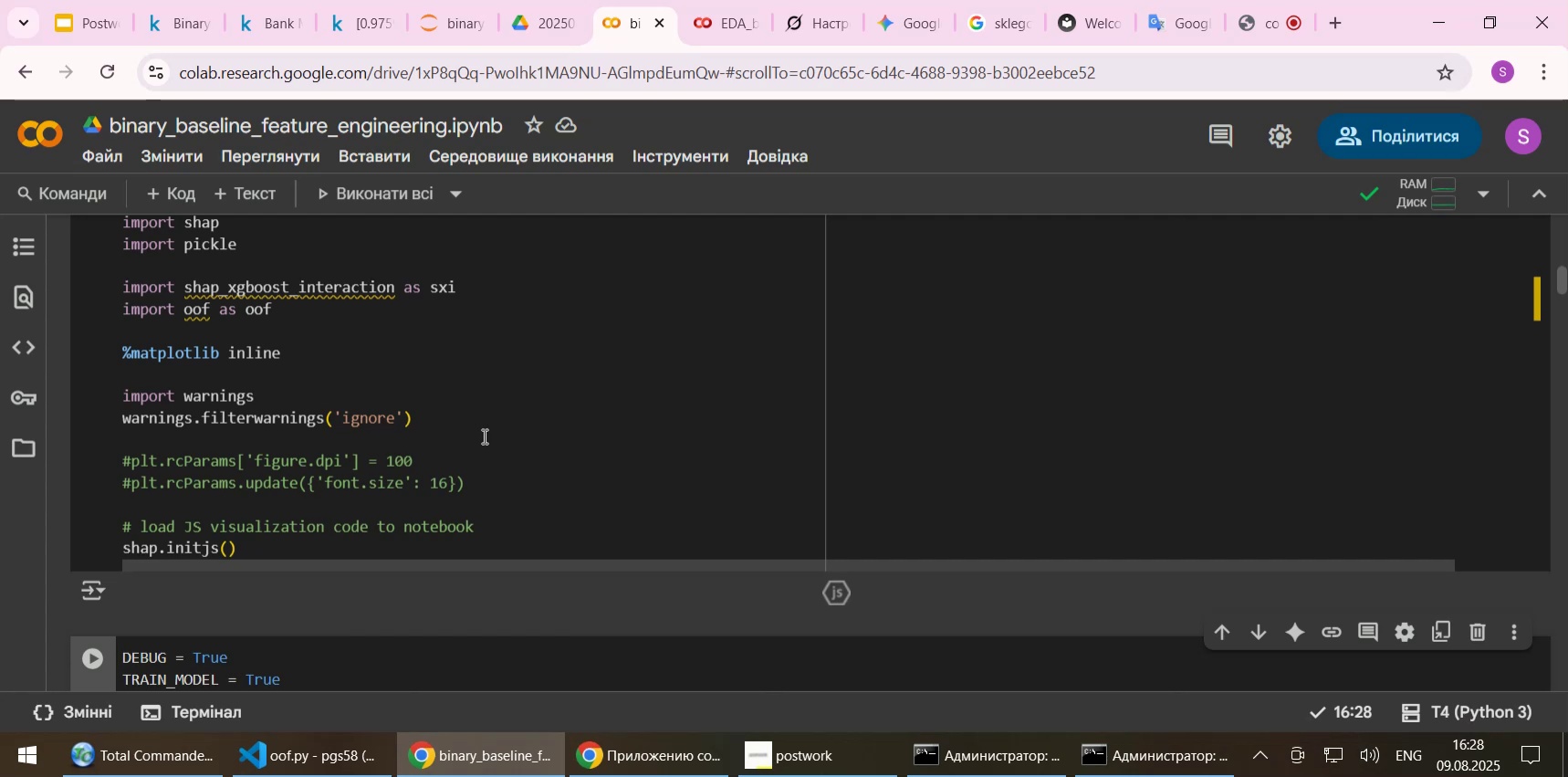 
wait(5.41)
 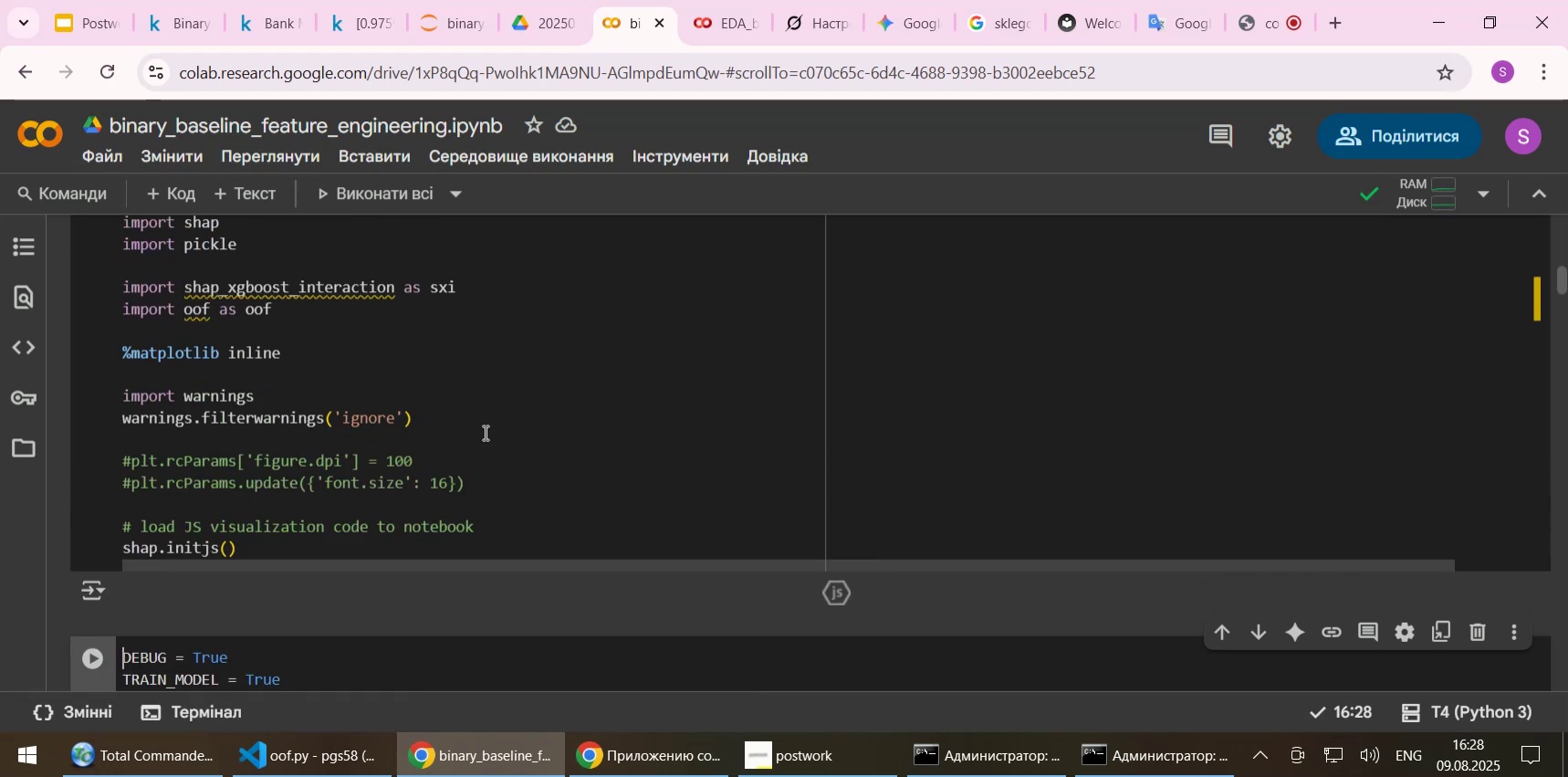 
scroll: coordinate [483, 437], scroll_direction: up, amount: 6.0
 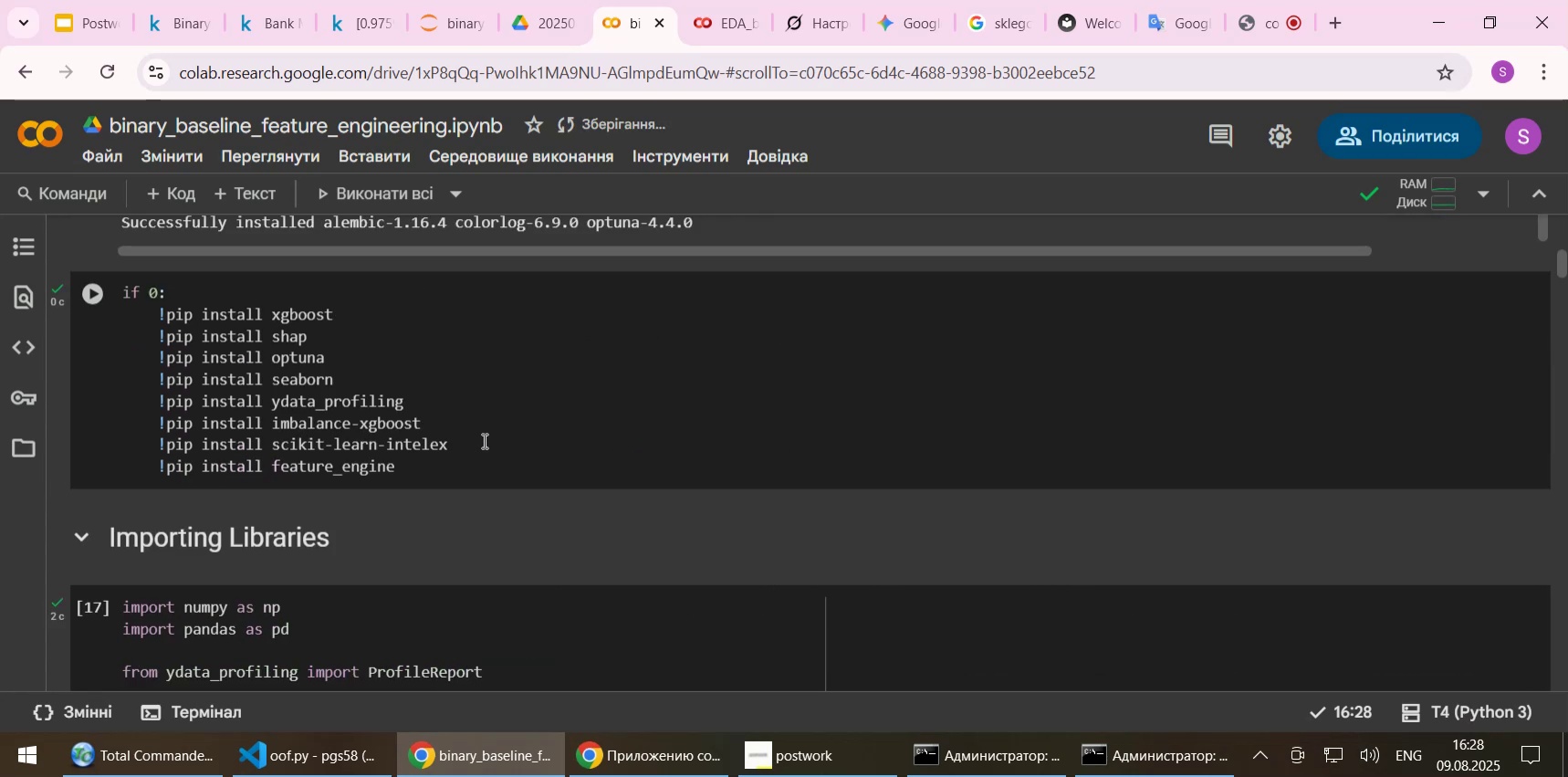 
left_click([498, 416])
 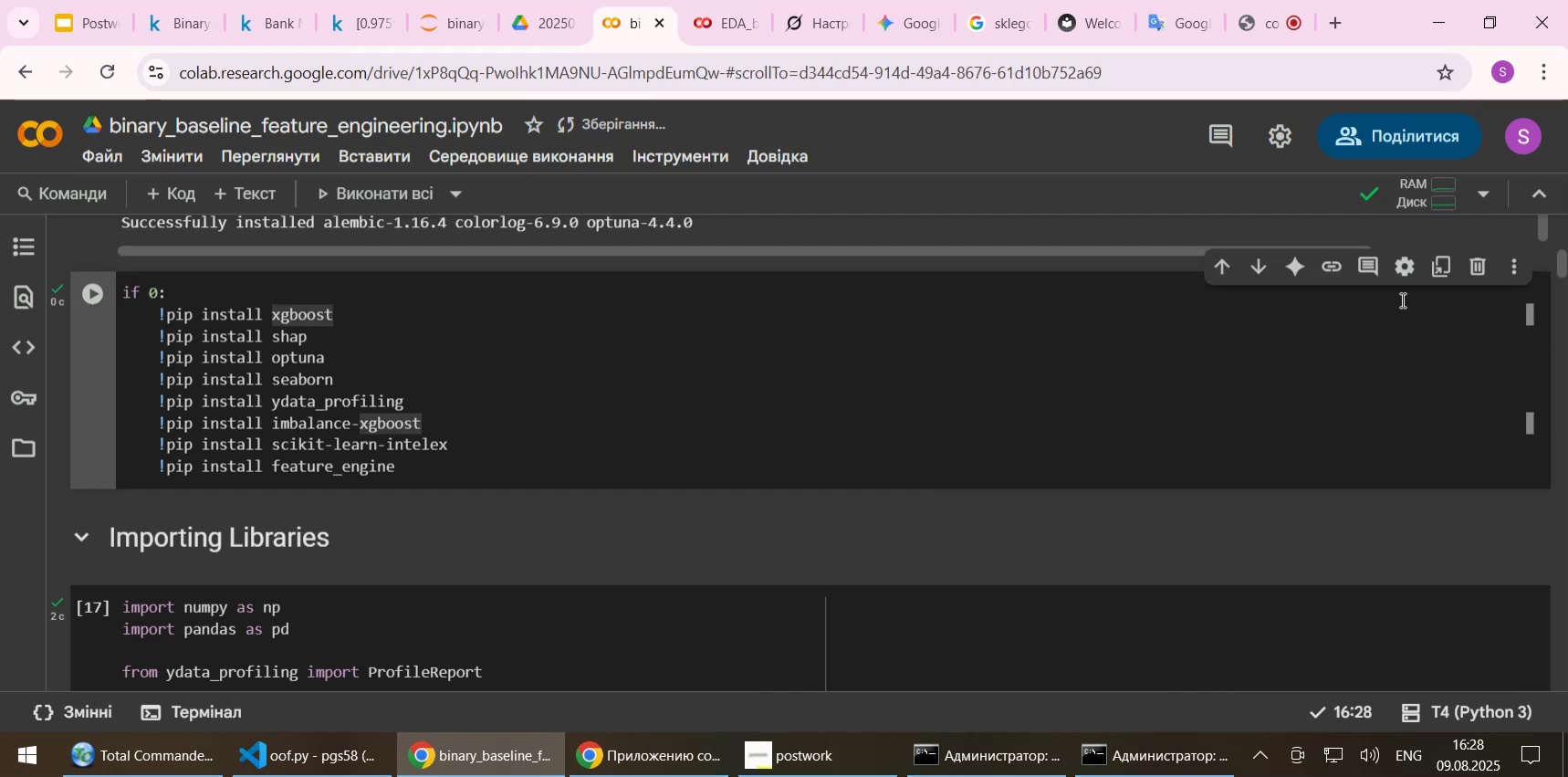 
left_click([1475, 265])
 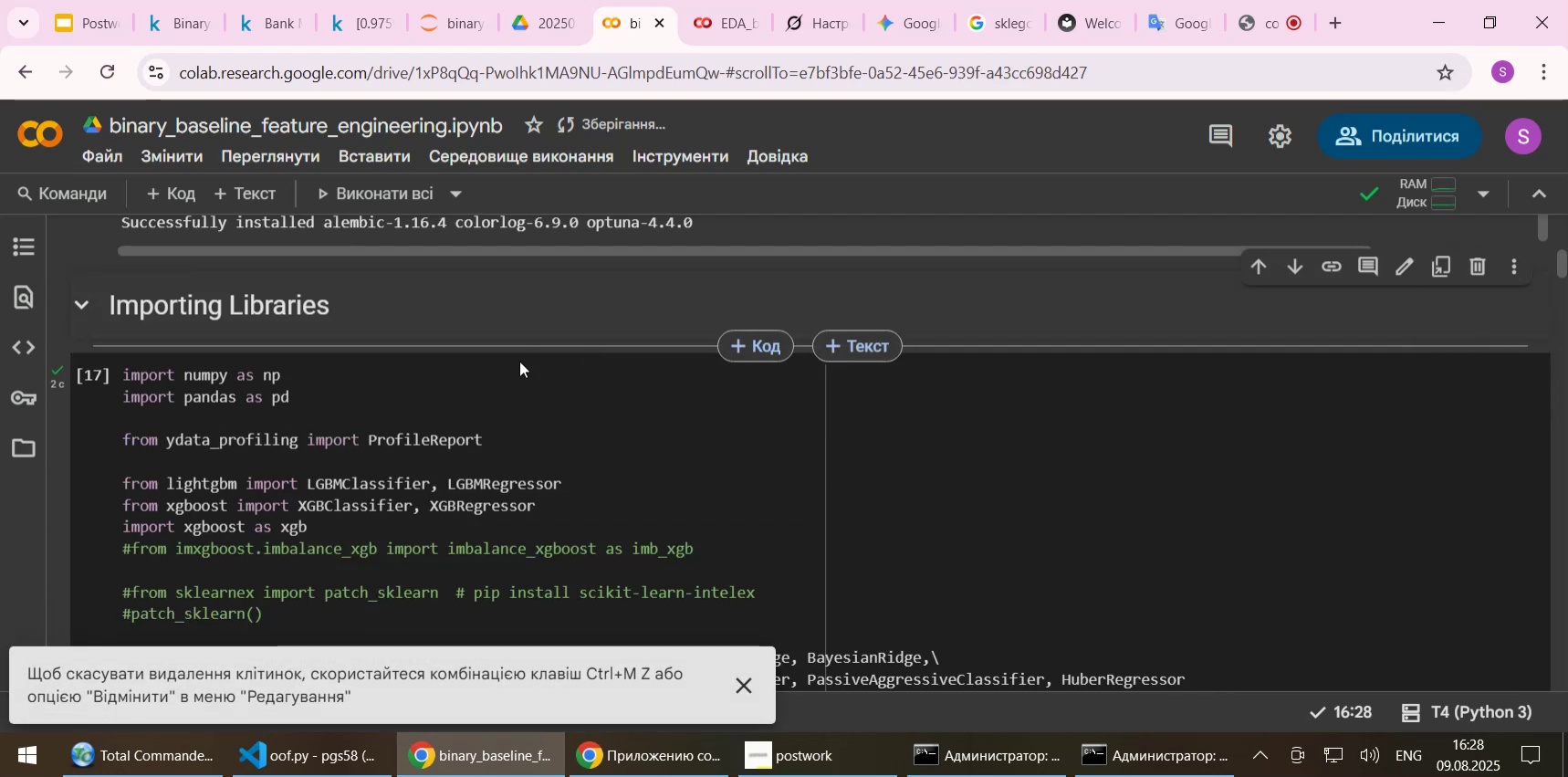 
scroll: coordinate [505, 372], scroll_direction: up, amount: 14.0
 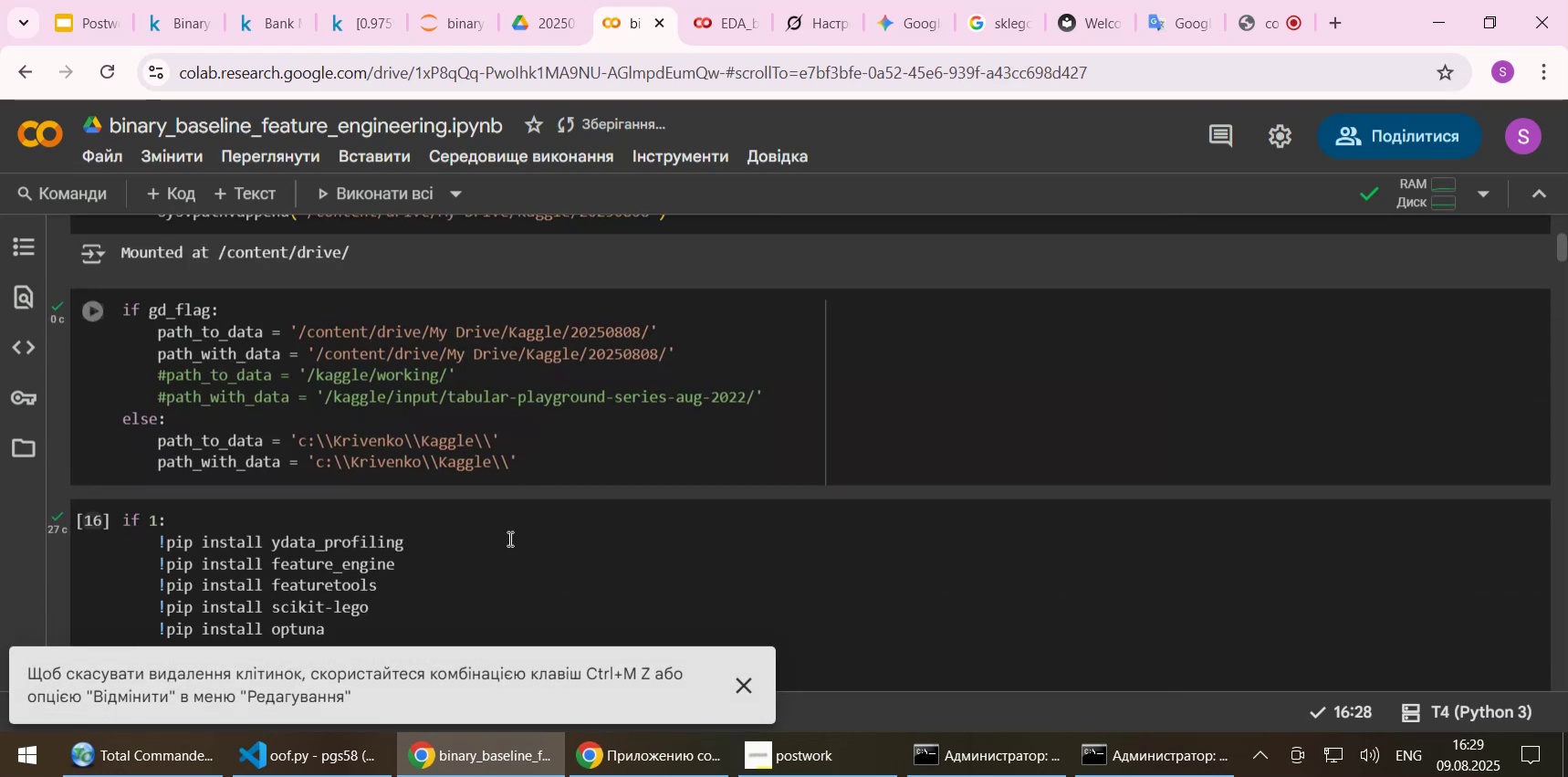 
left_click([514, 555])
 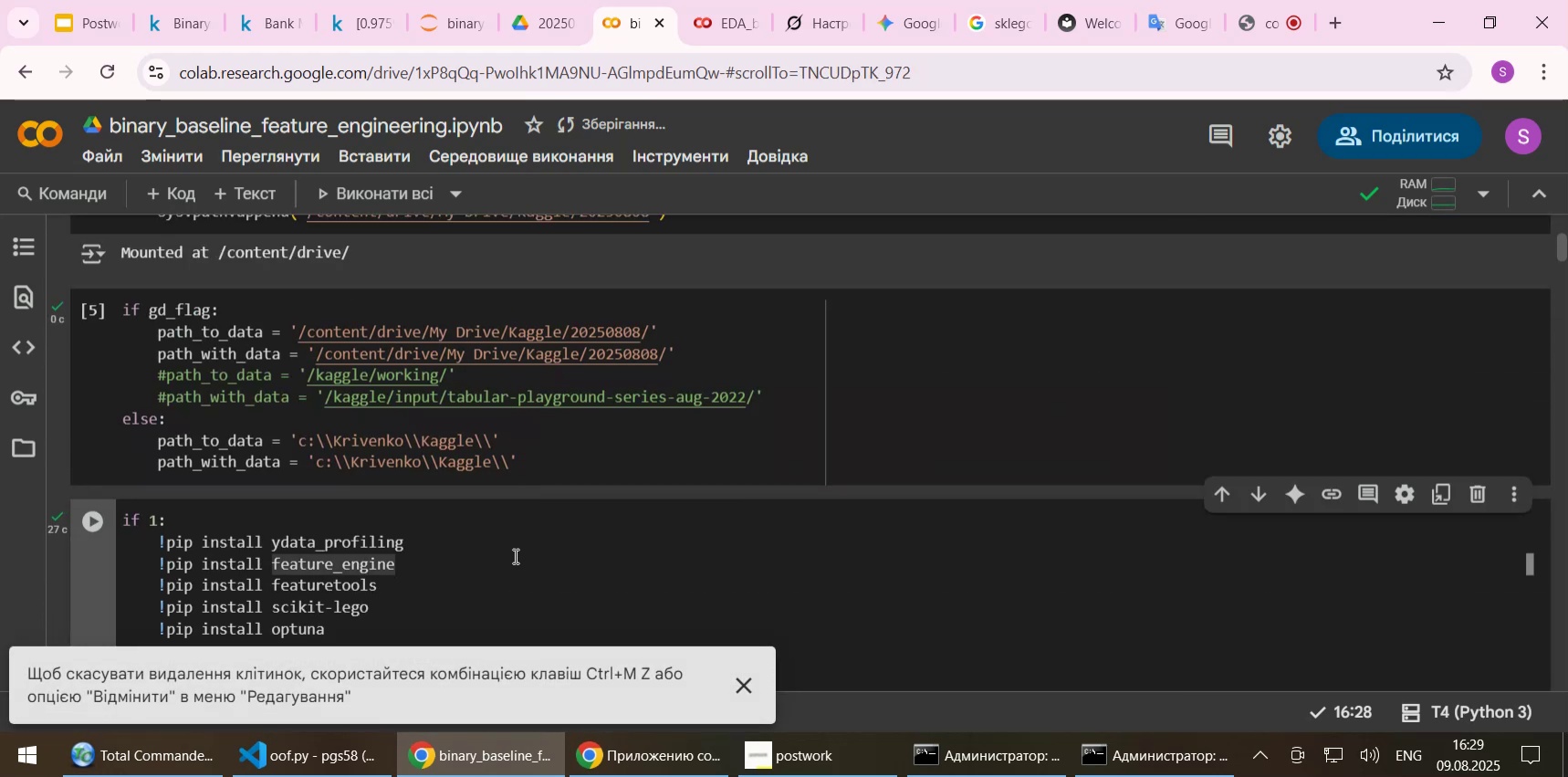 
scroll: coordinate [514, 555], scroll_direction: down, amount: 1.0
 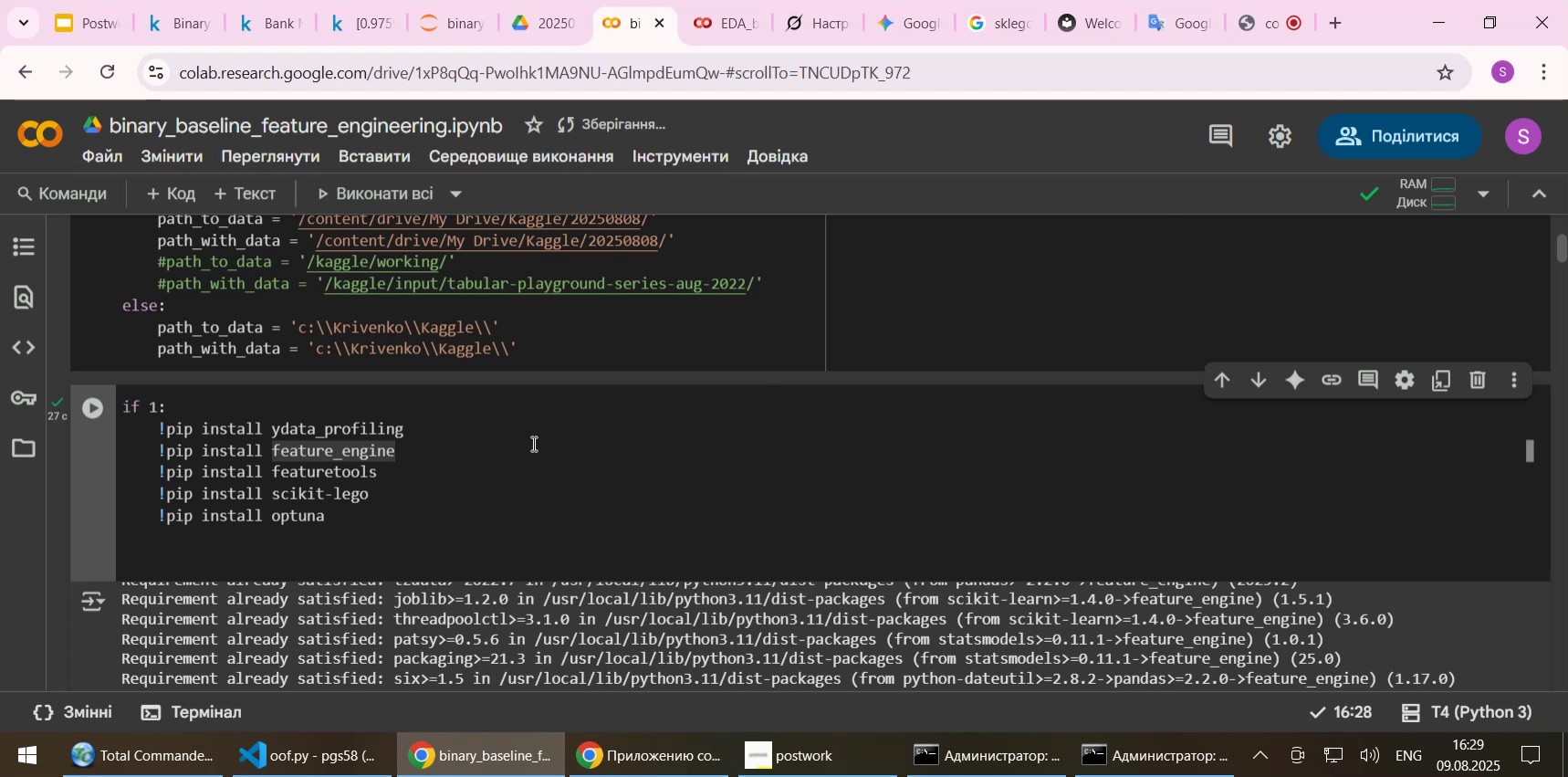 
left_click([460, 504])
 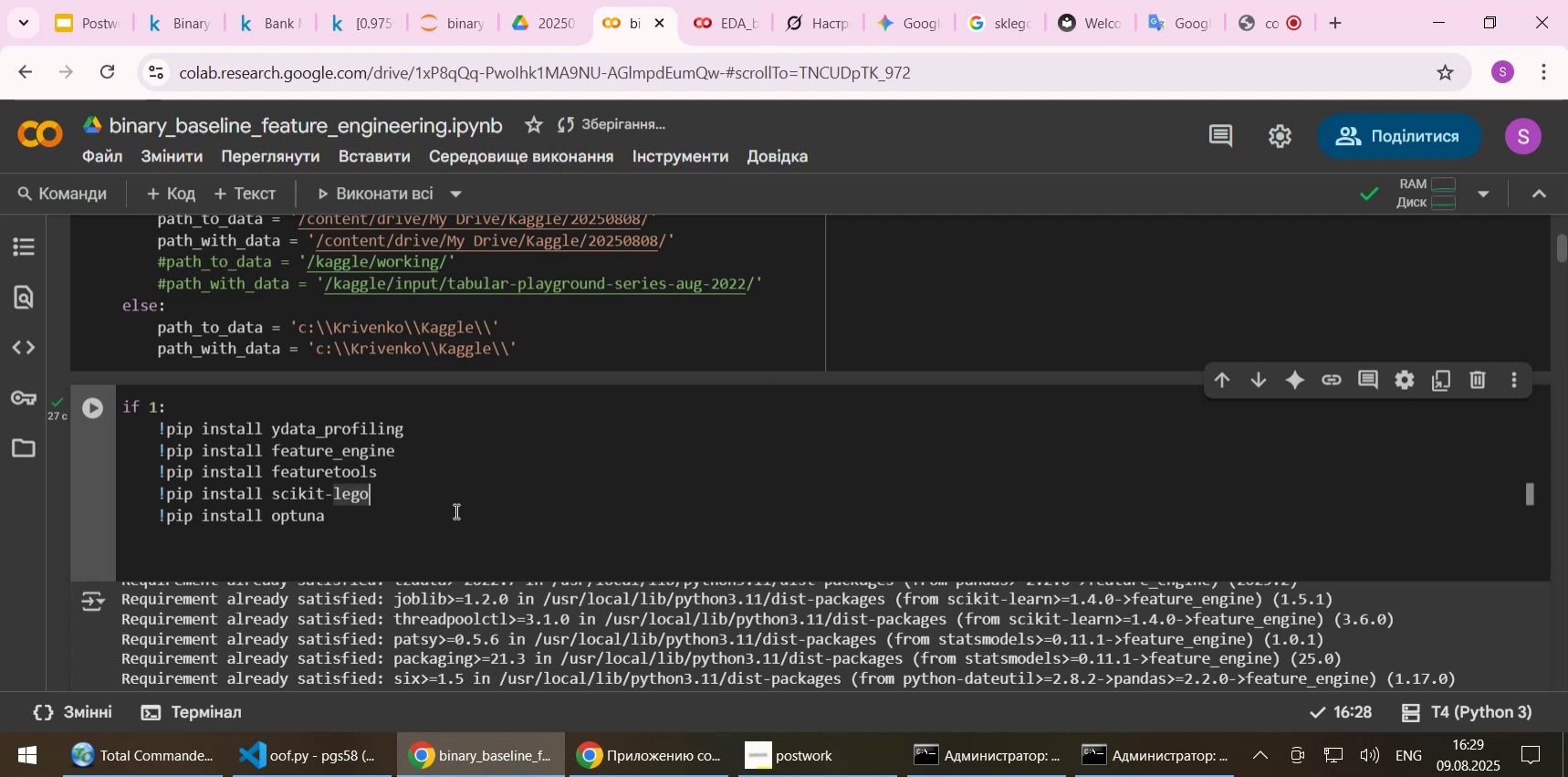 
left_click([449, 517])
 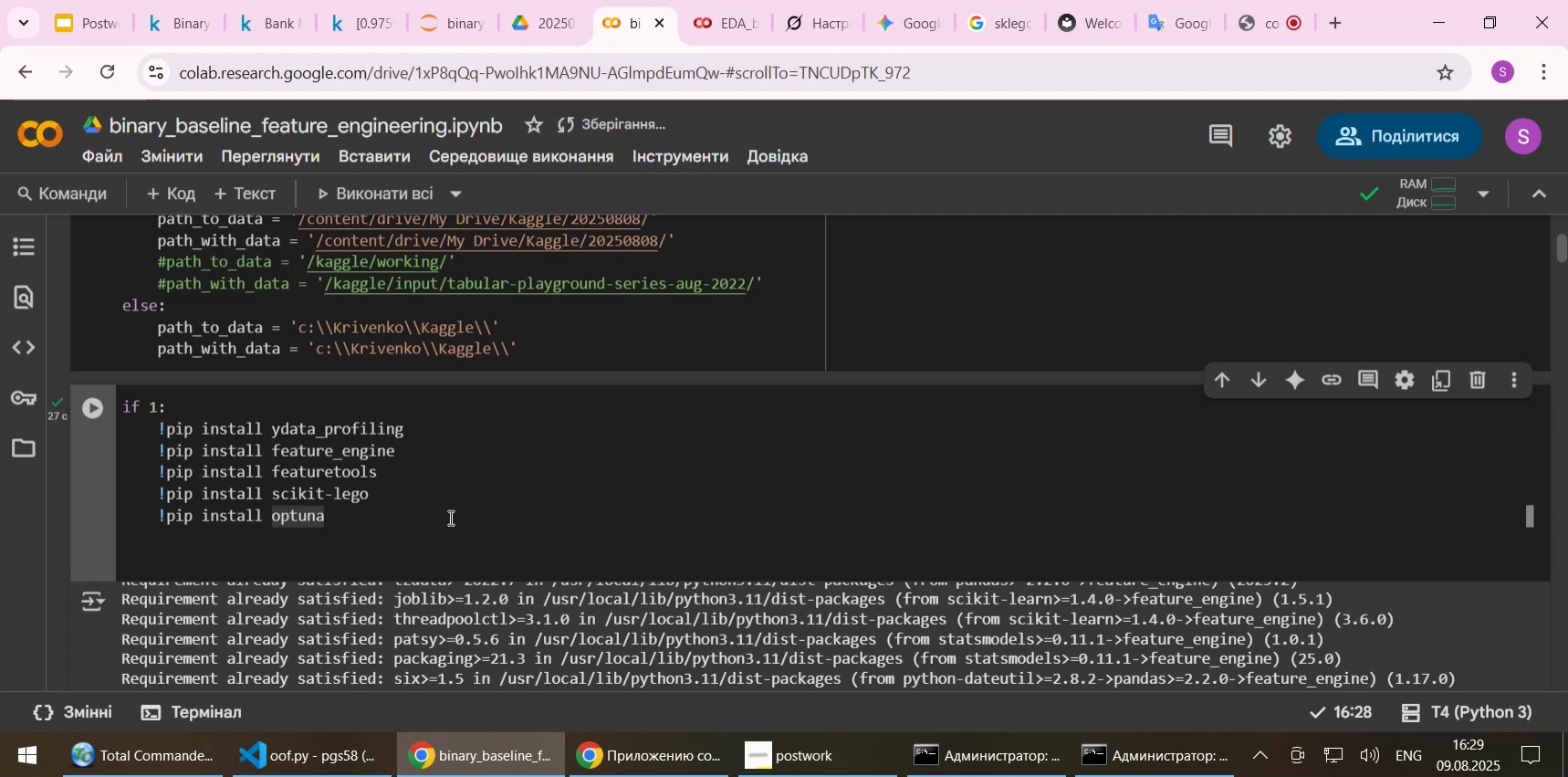 
key(Delete)
 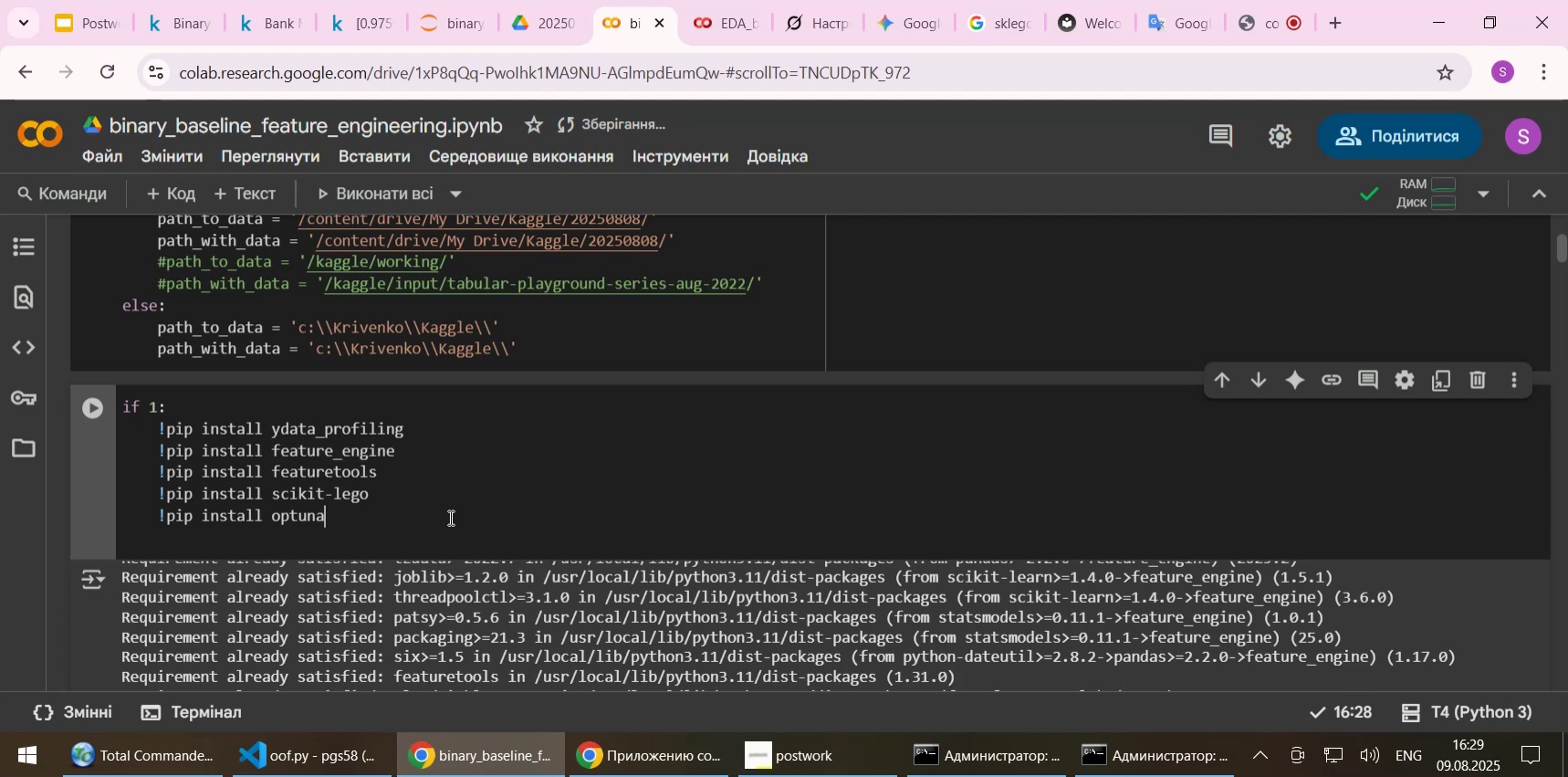 
key(Delete)
 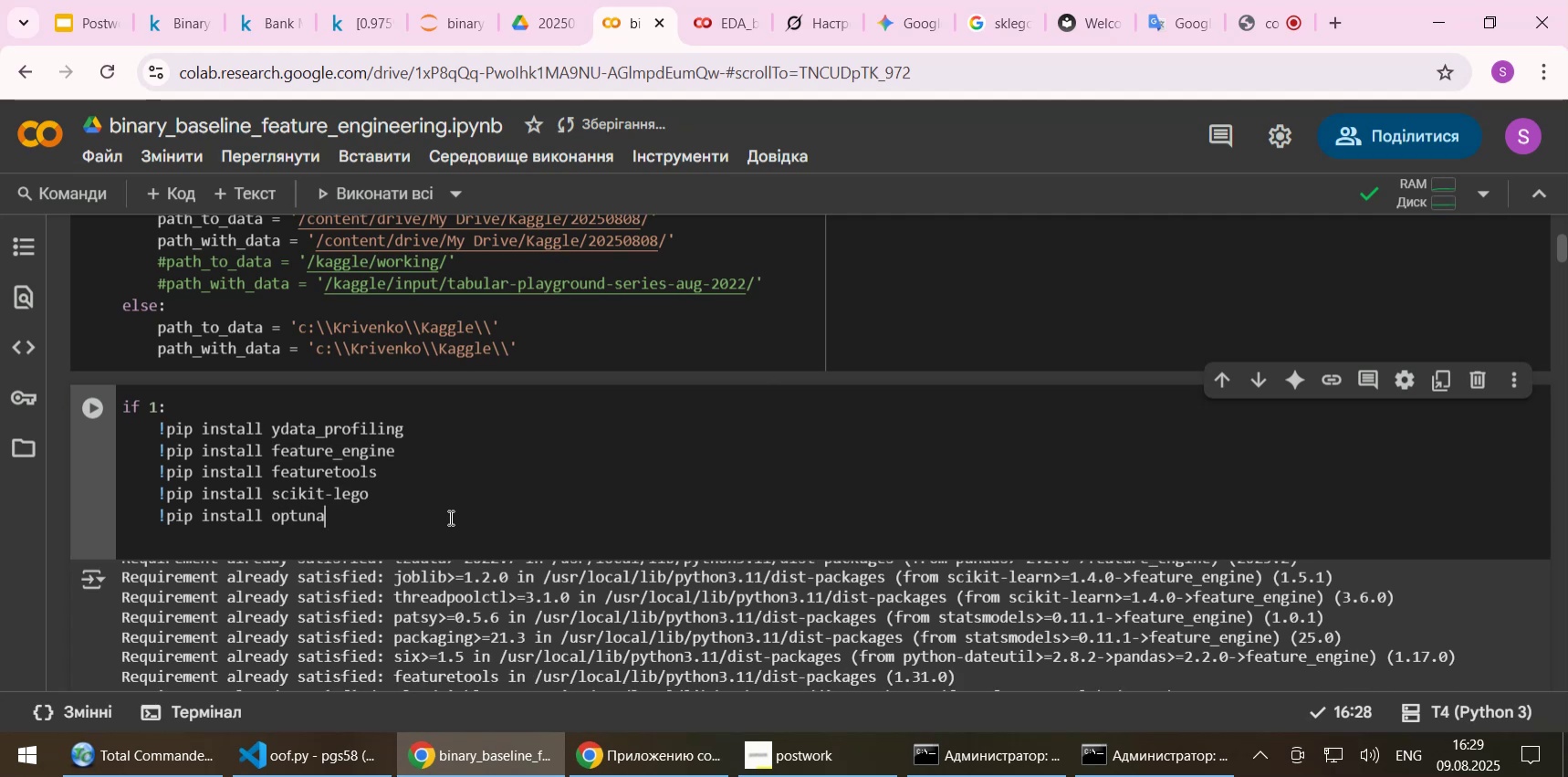 
key(Delete)
 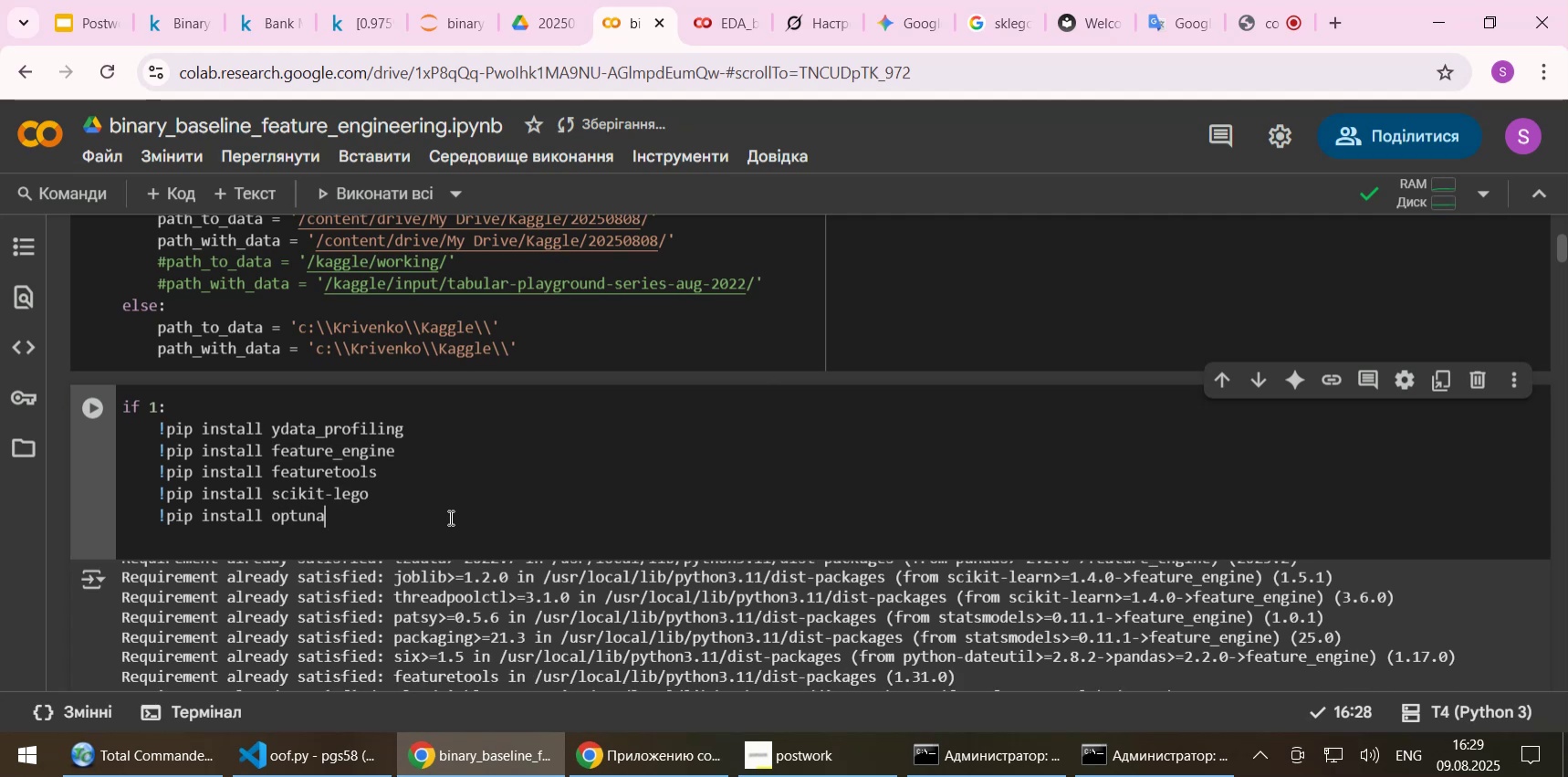 
key(Delete)
 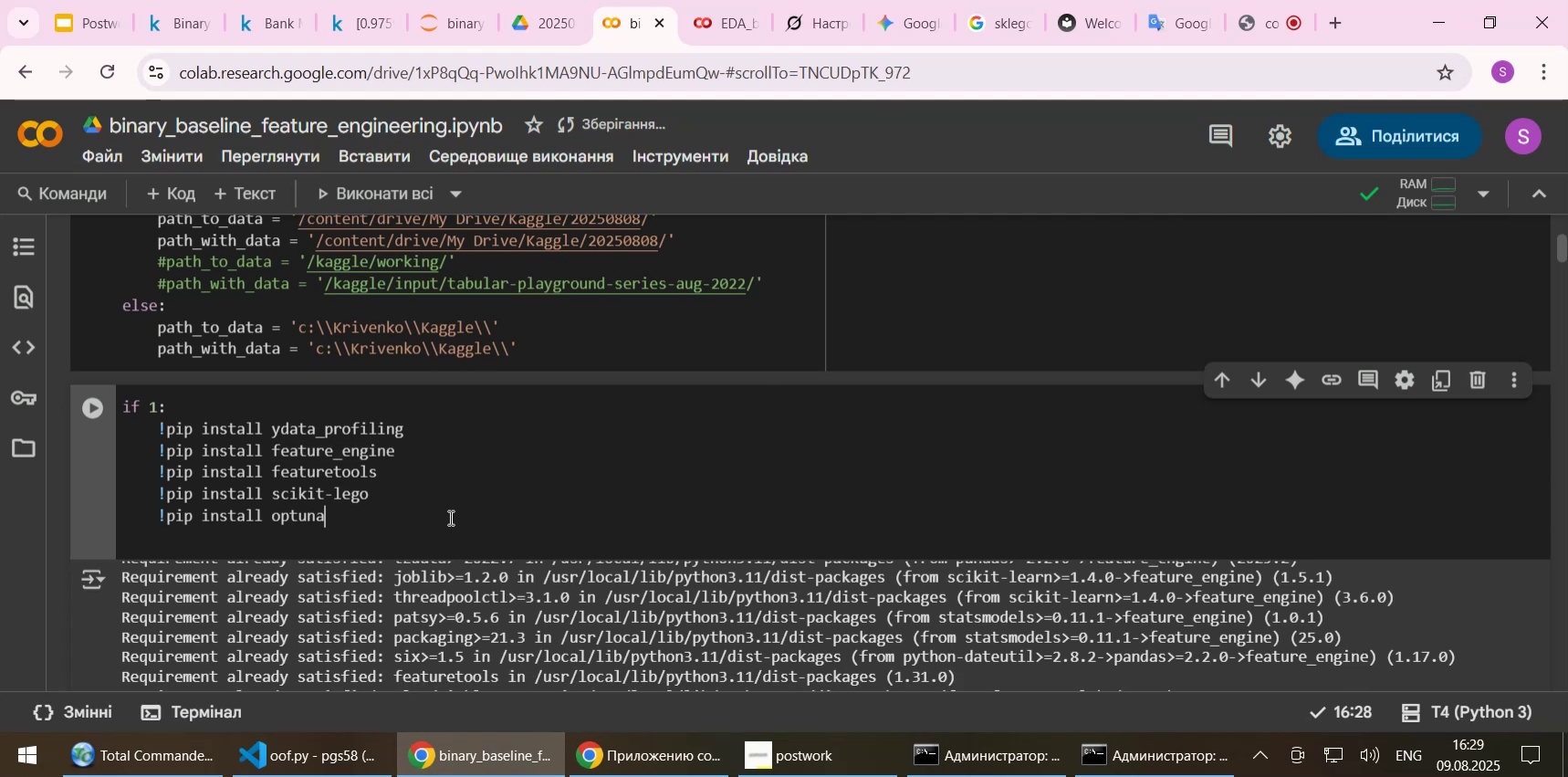 
key(Delete)
 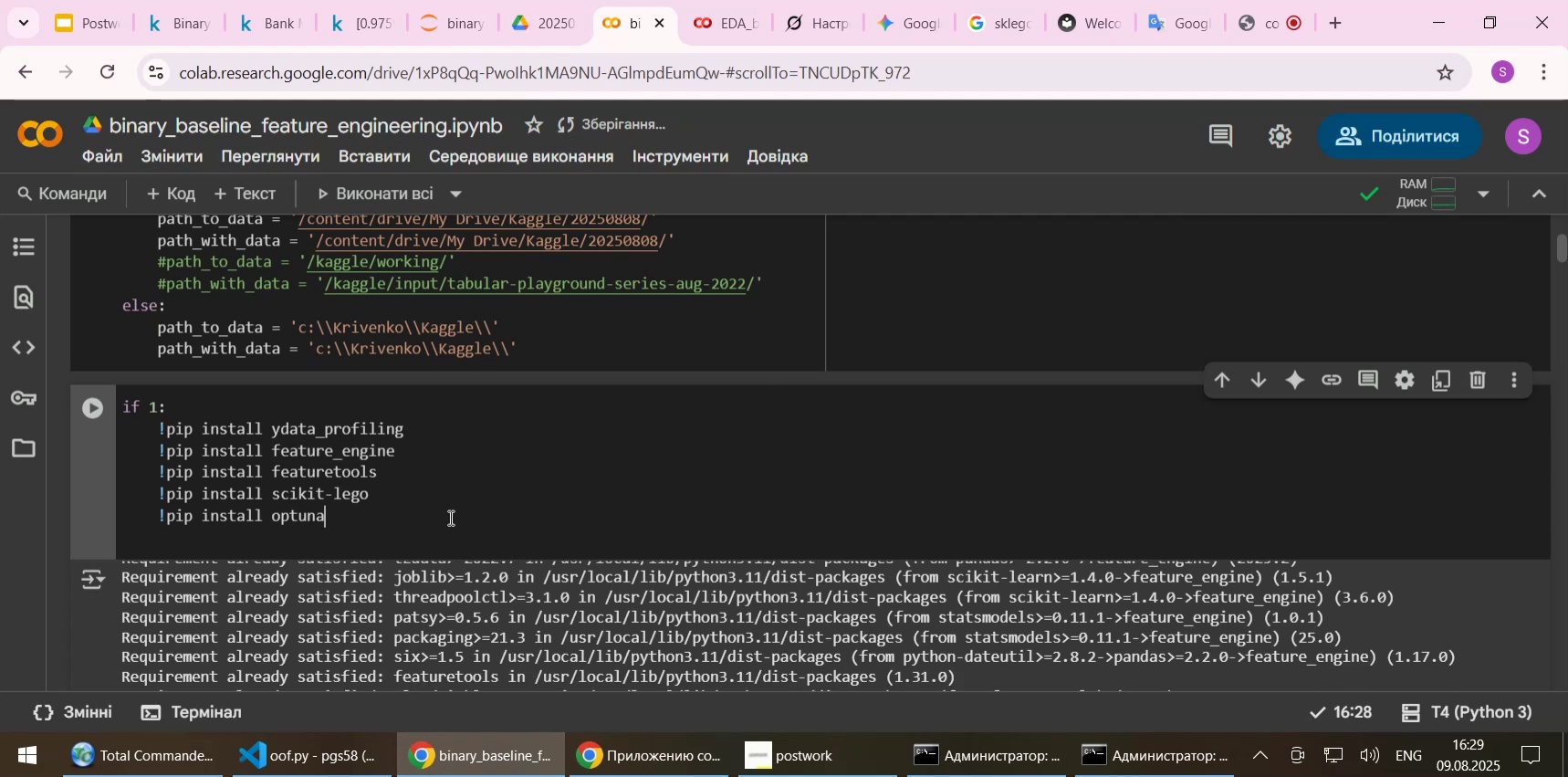 
key(Delete)
 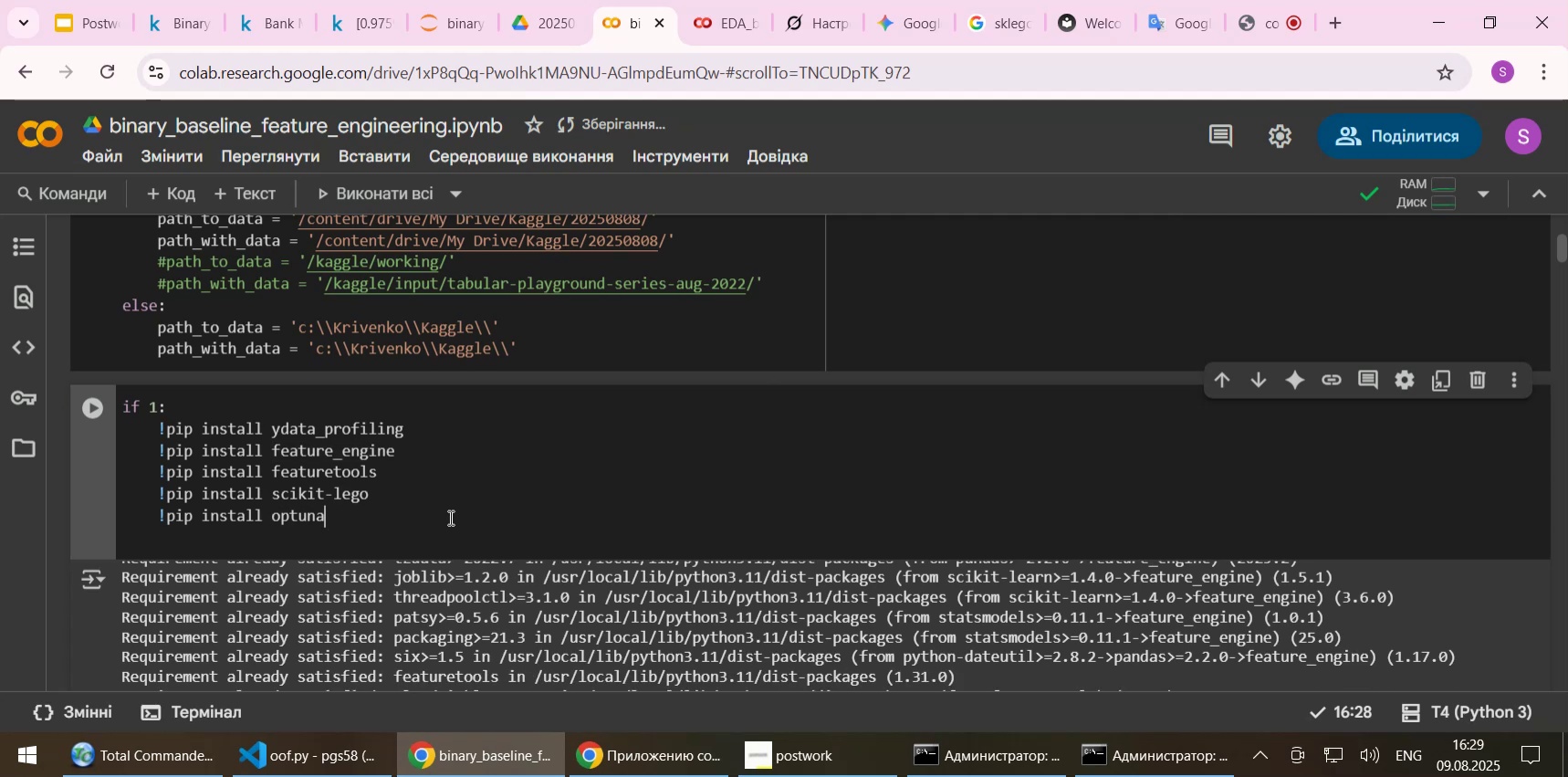 
key(Delete)
 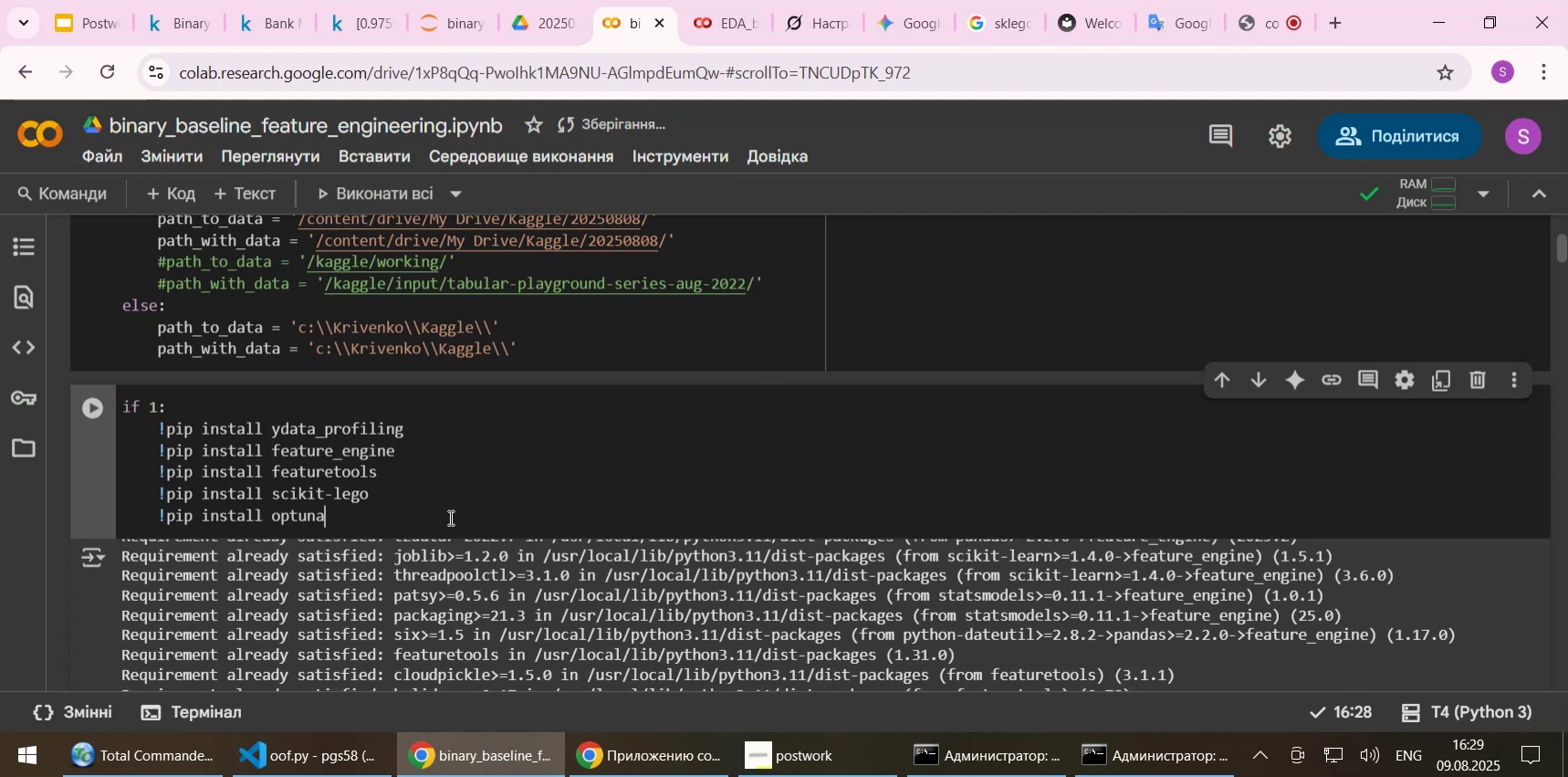 
key(Delete)
 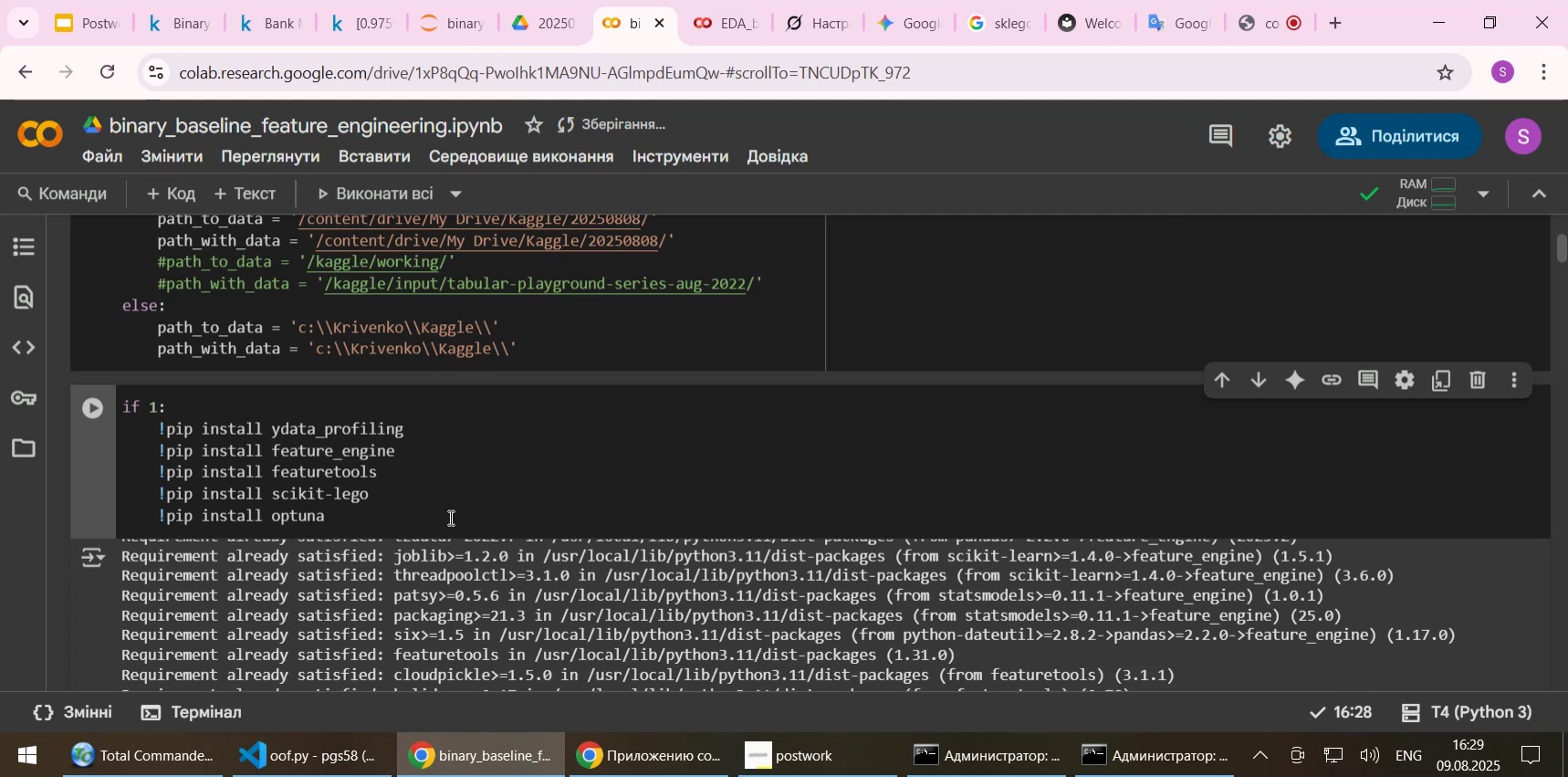 
key(Delete)
 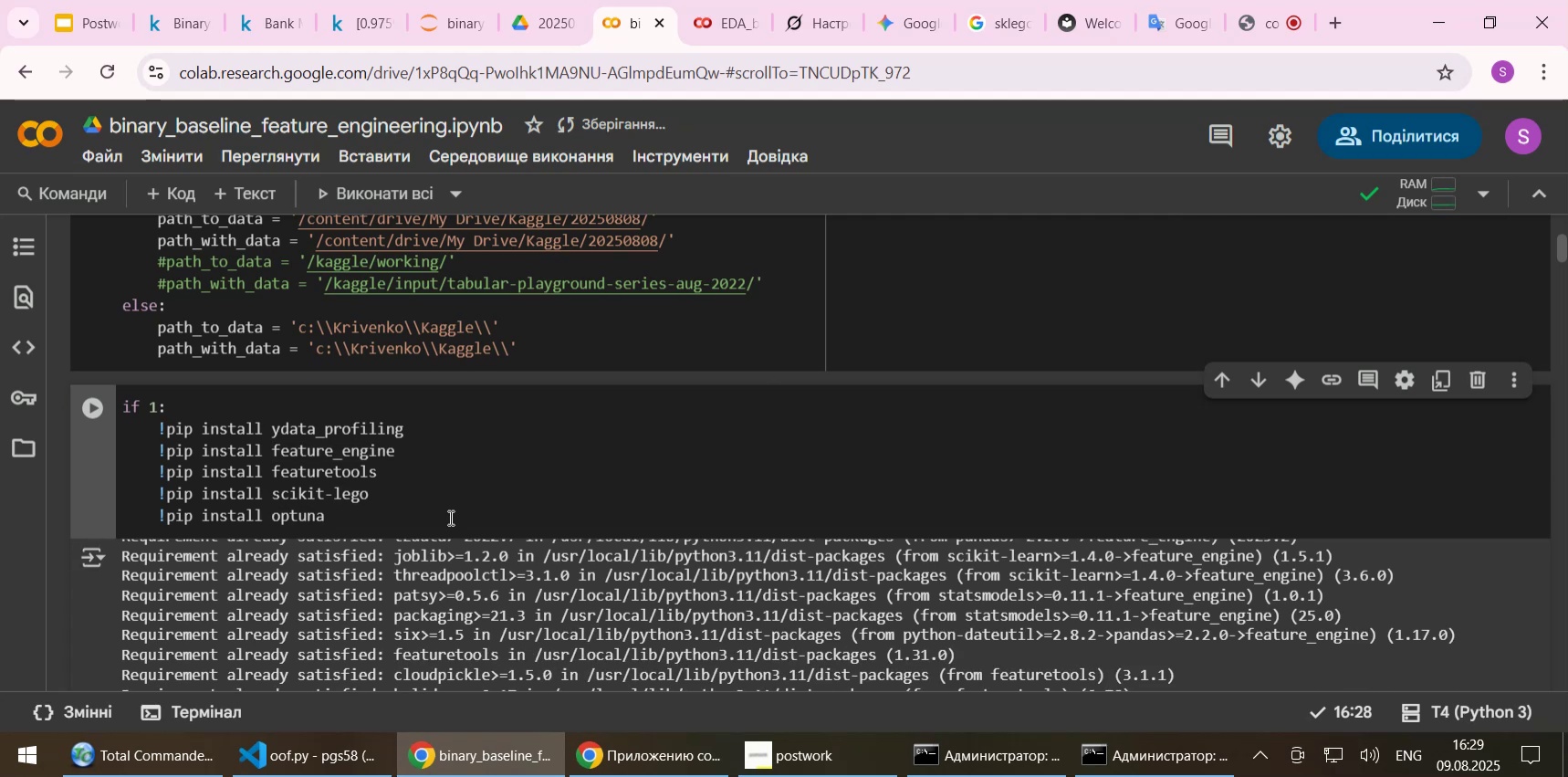 
key(Delete)
 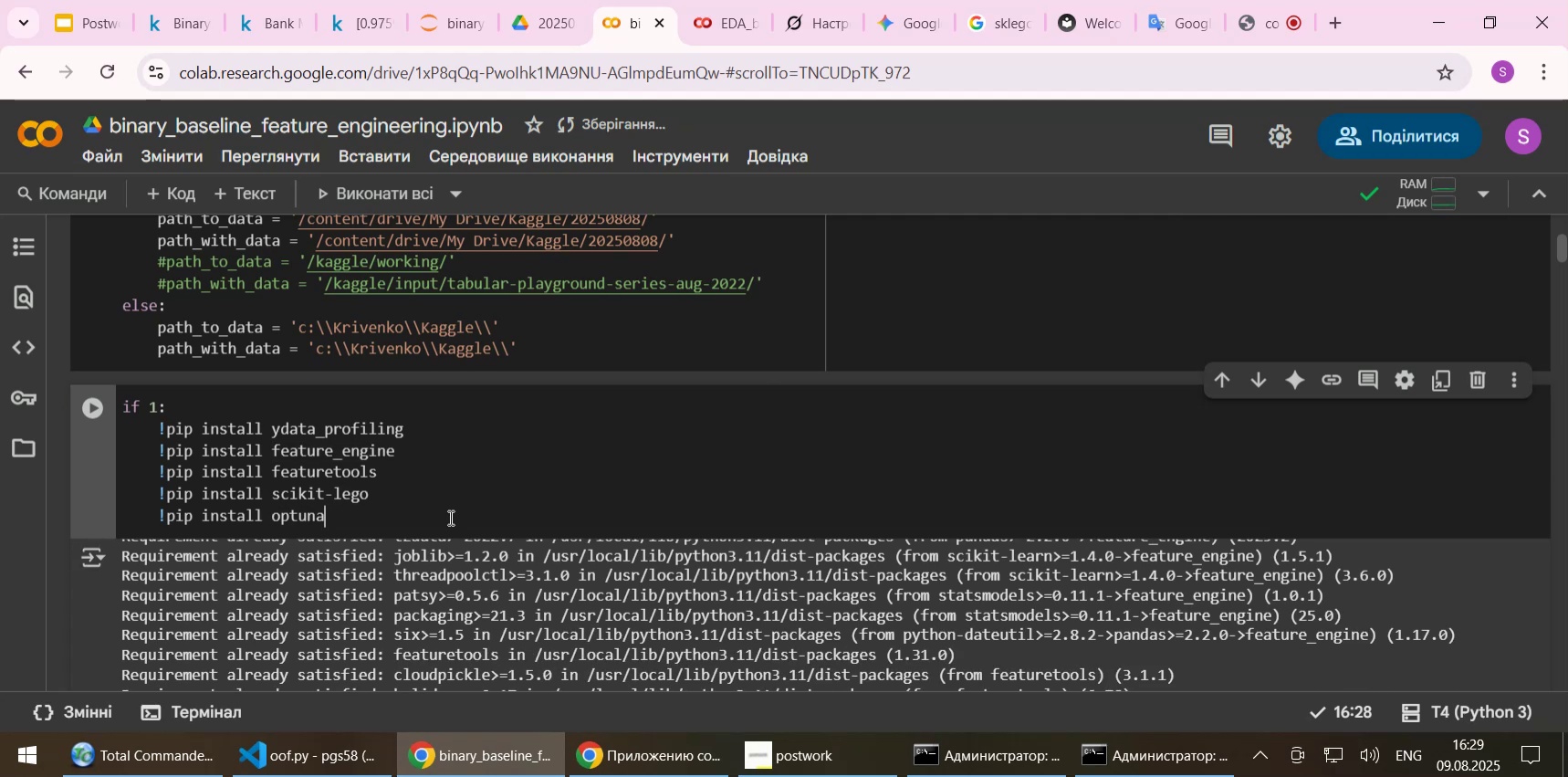 
key(Delete)
 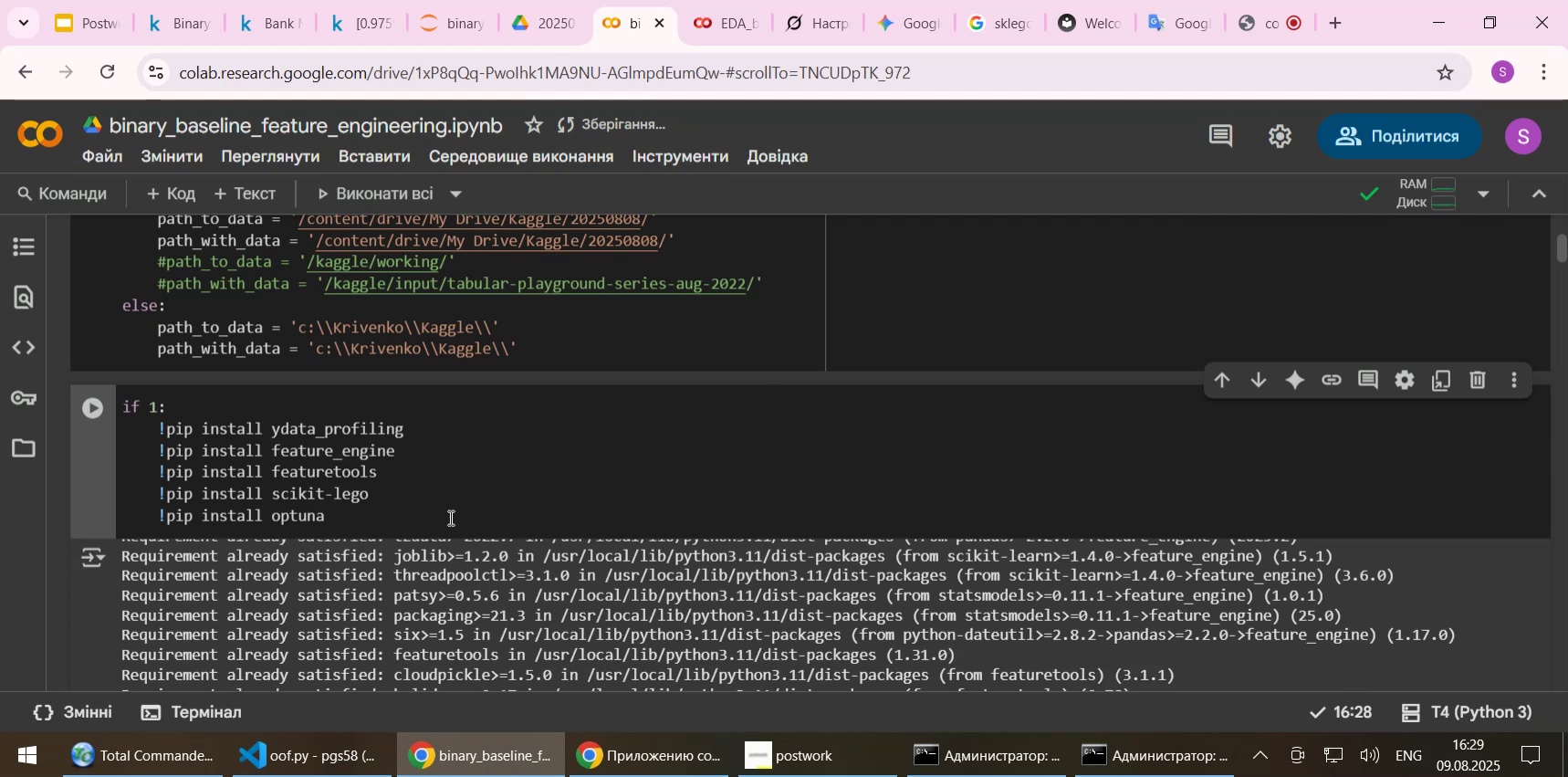 
key(Control+S)
 